 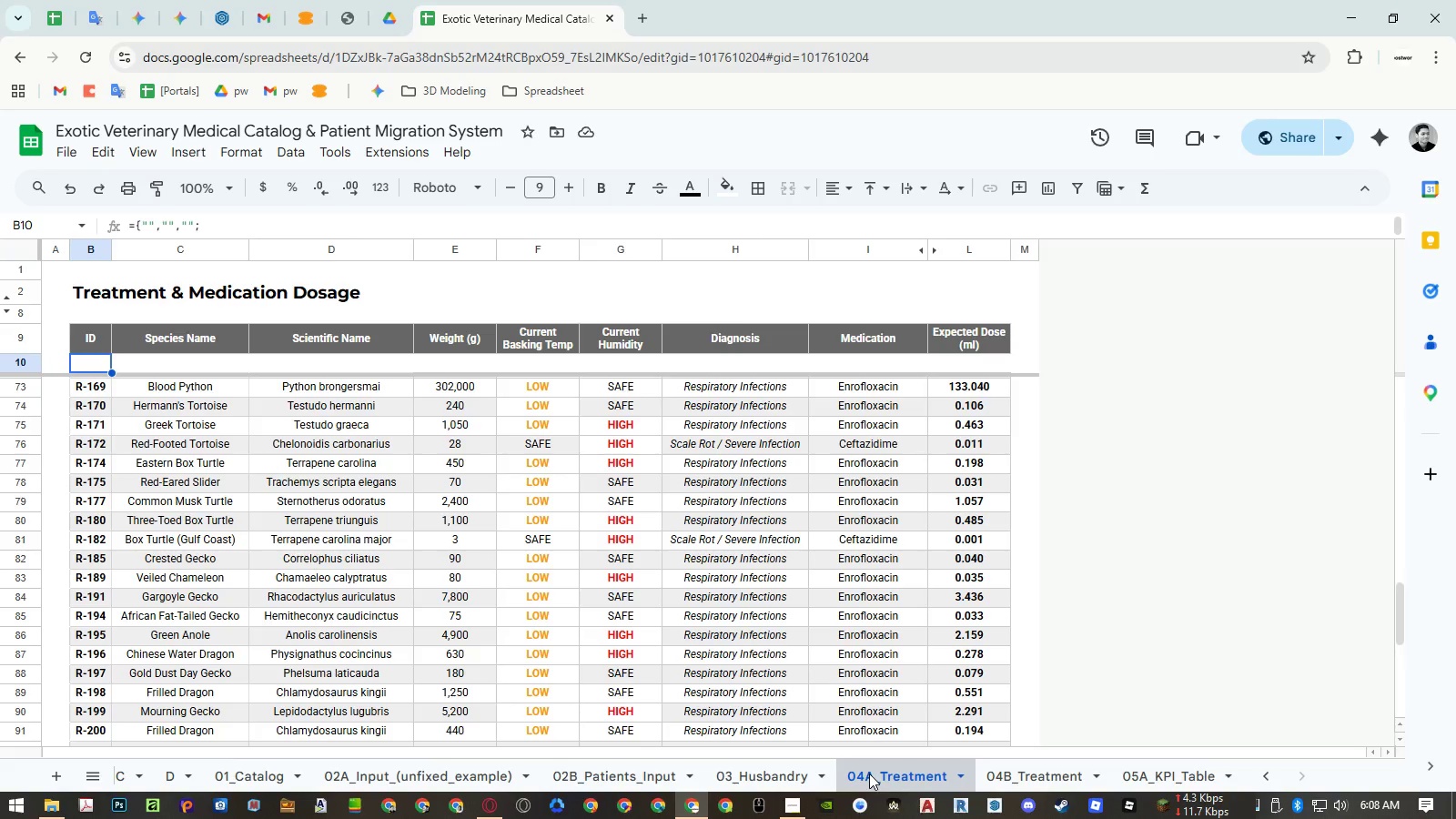 
double_click([193, 368])
 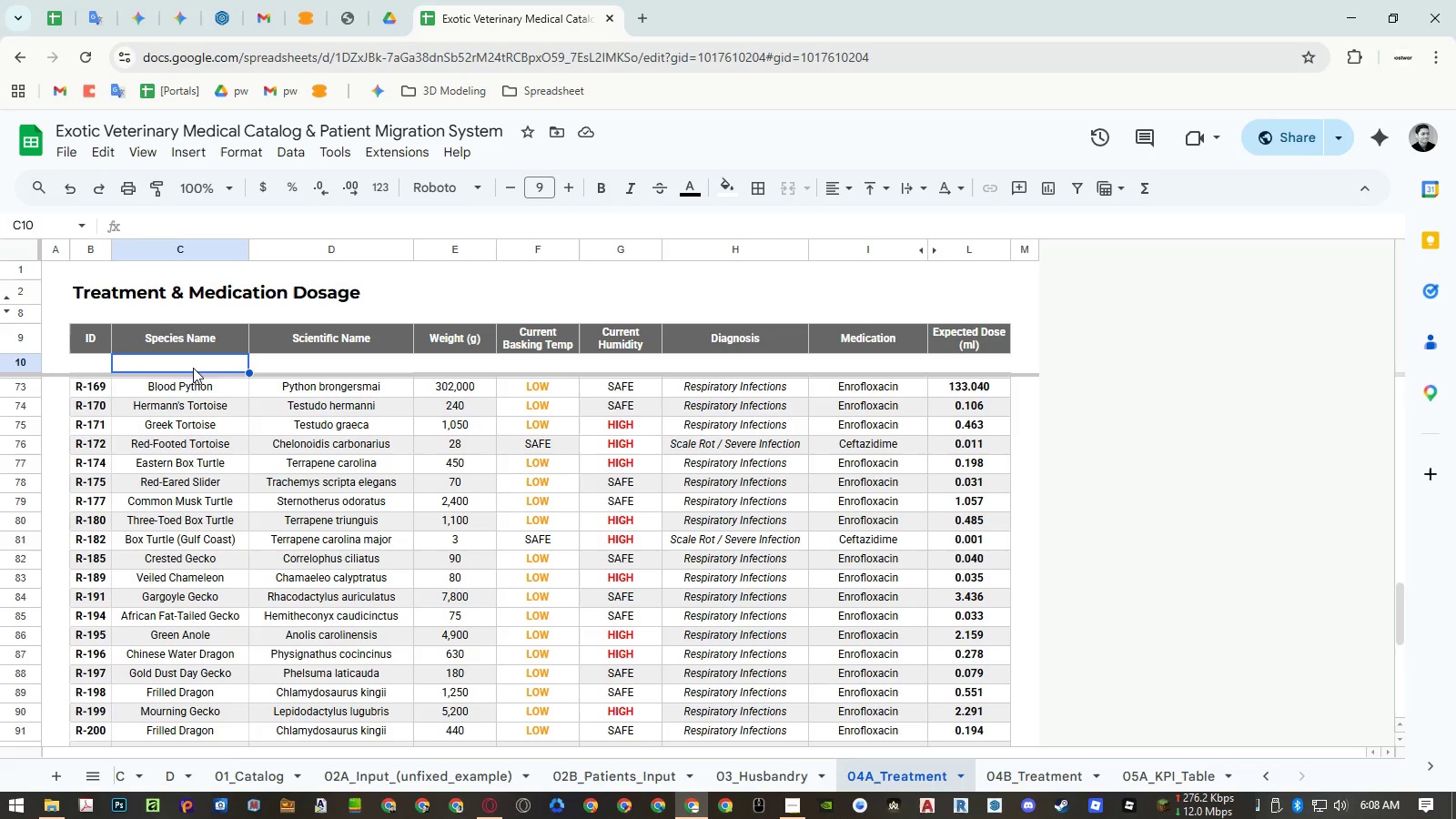 
triple_click([193, 368])
 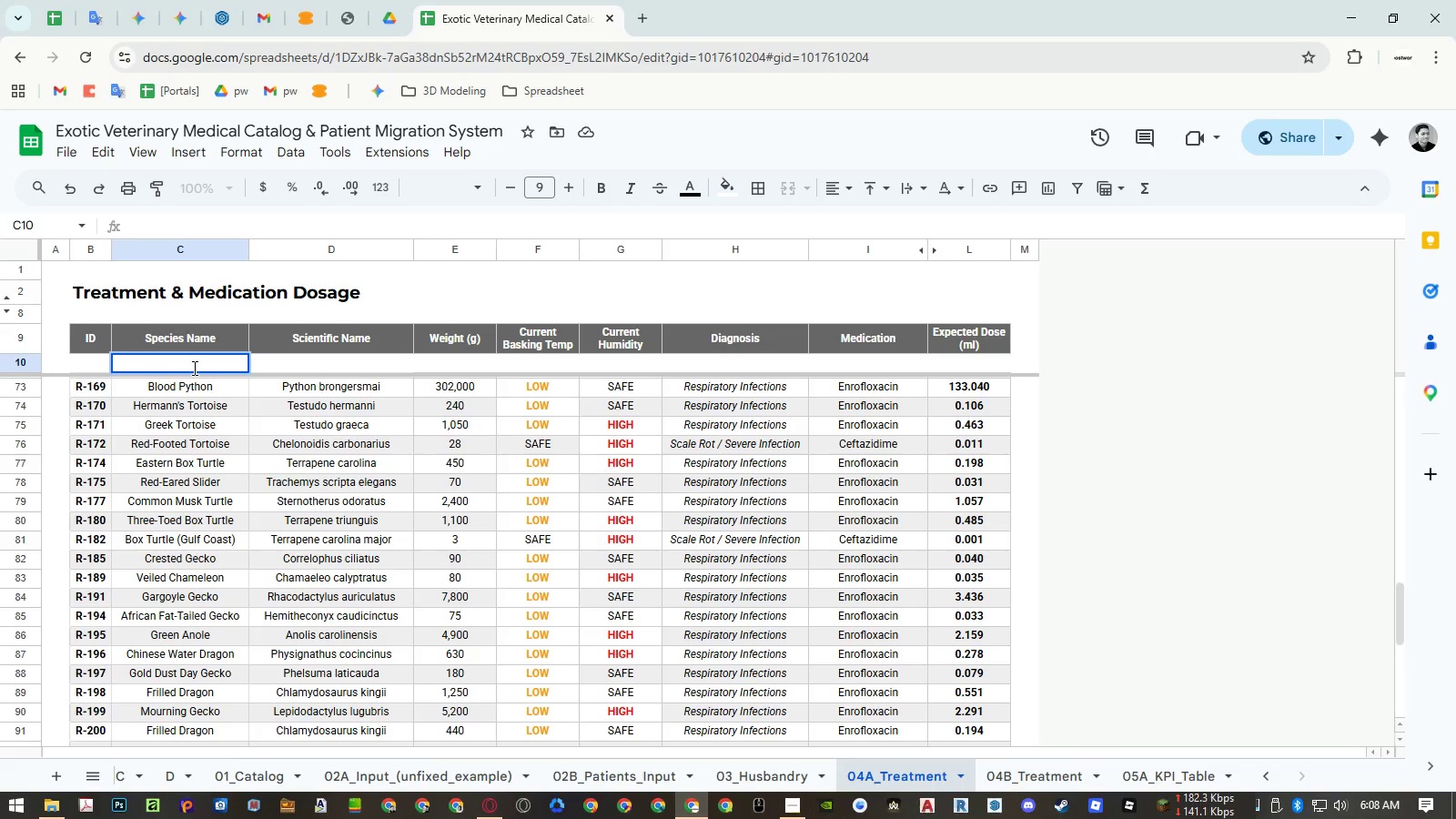 
key(Escape)
 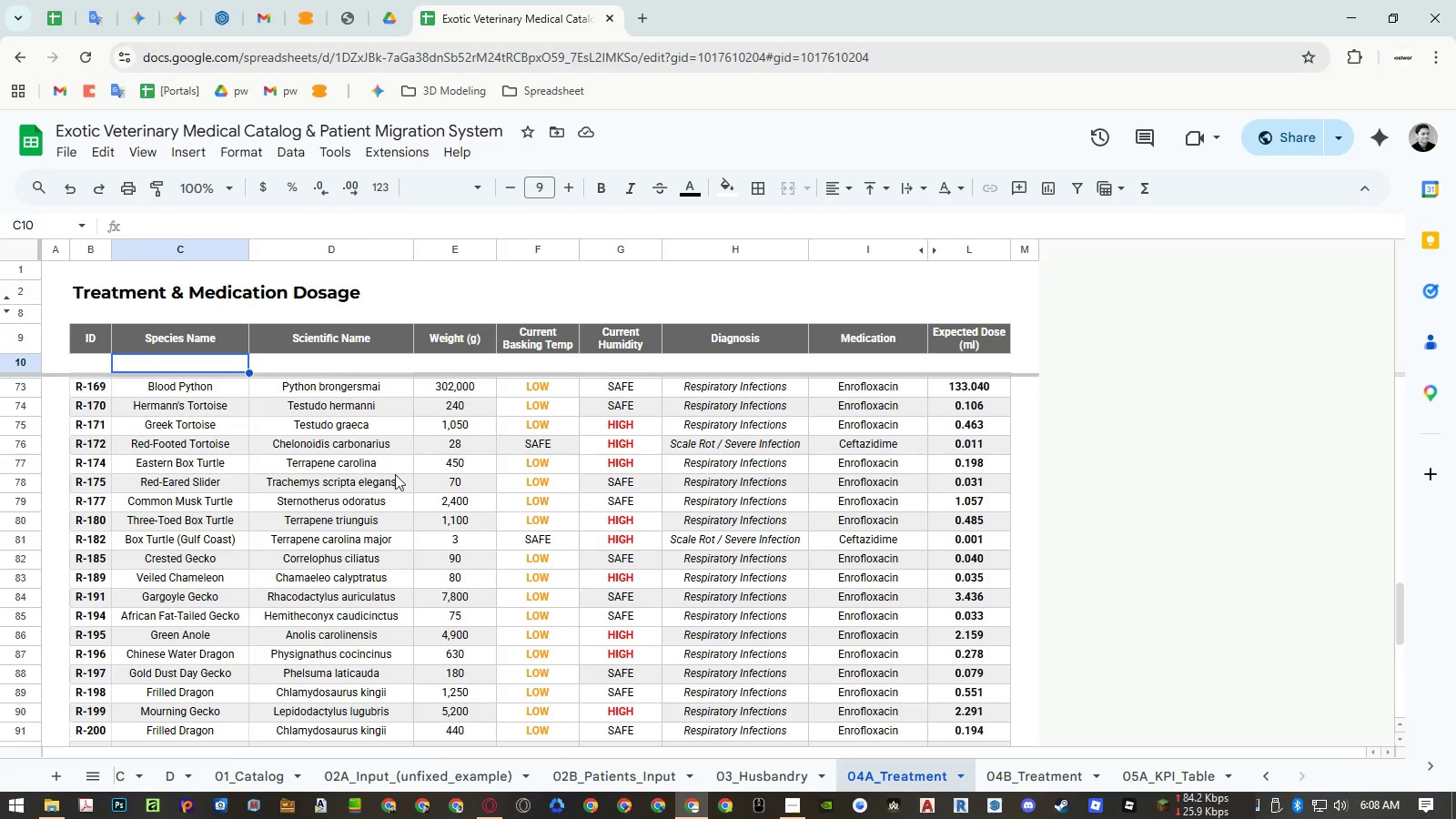 
mouse_move([999, 776])
 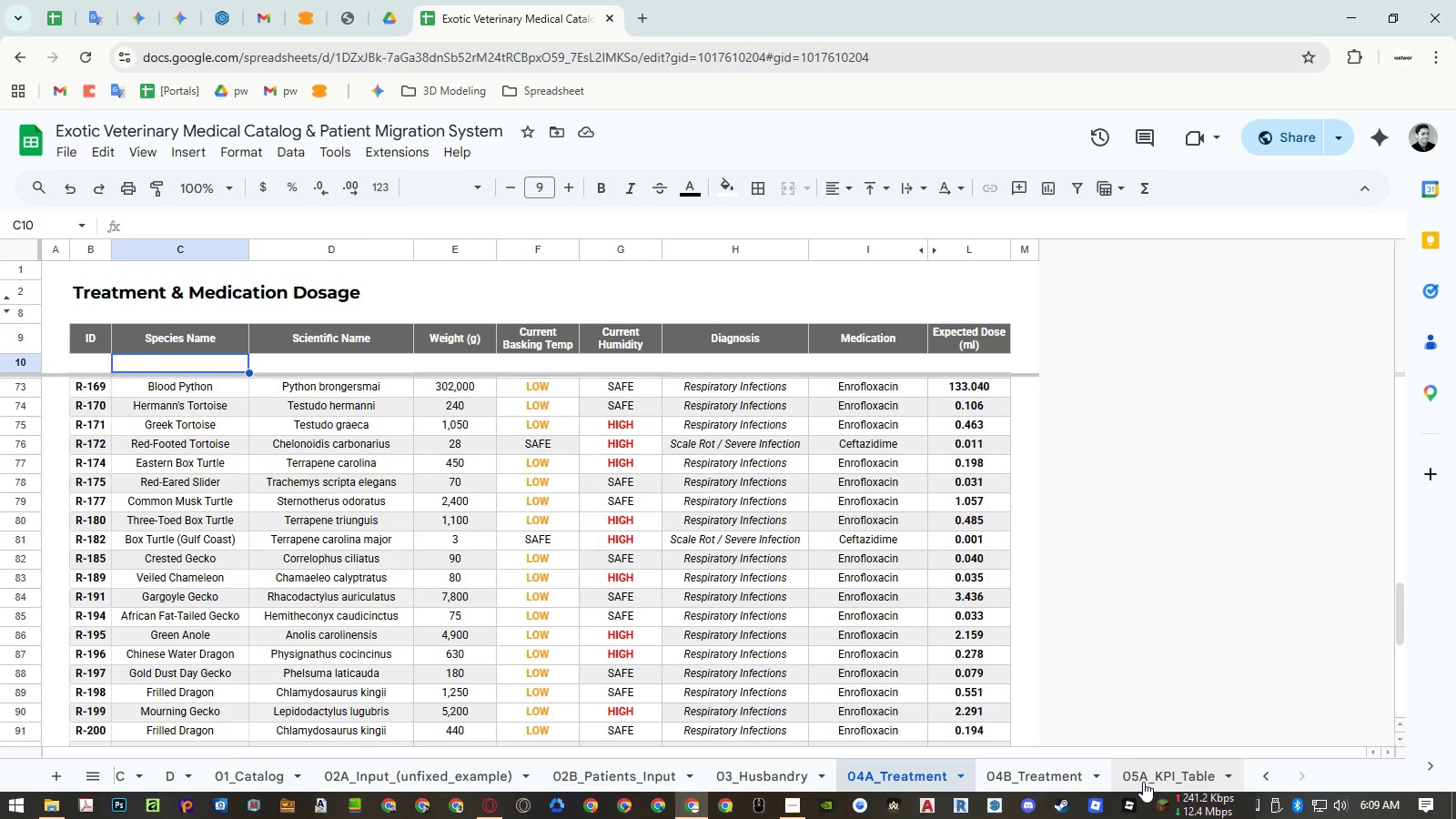 
left_click([1143, 782])
 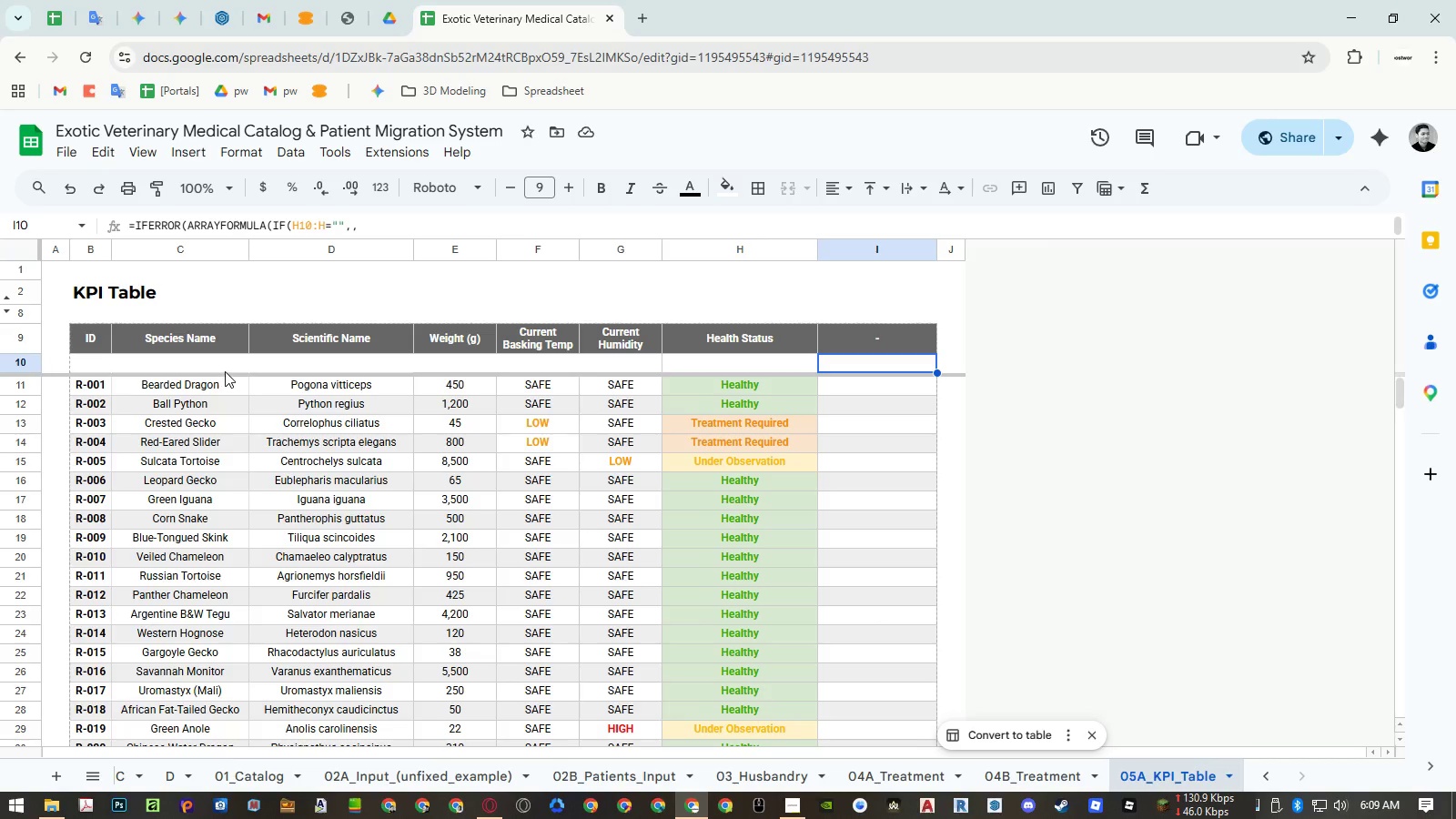 
double_click([218, 366])
 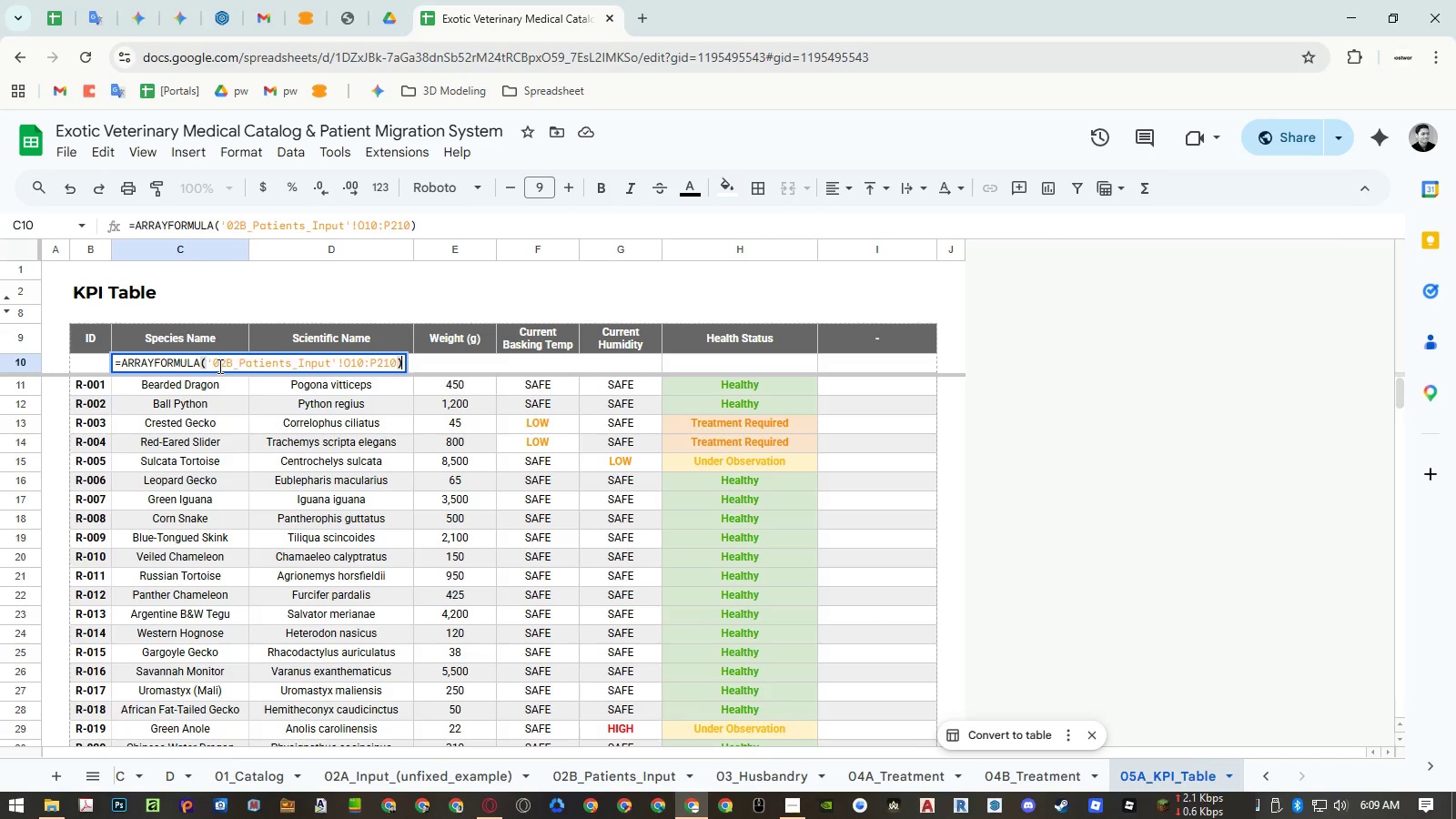 
key(Escape)
 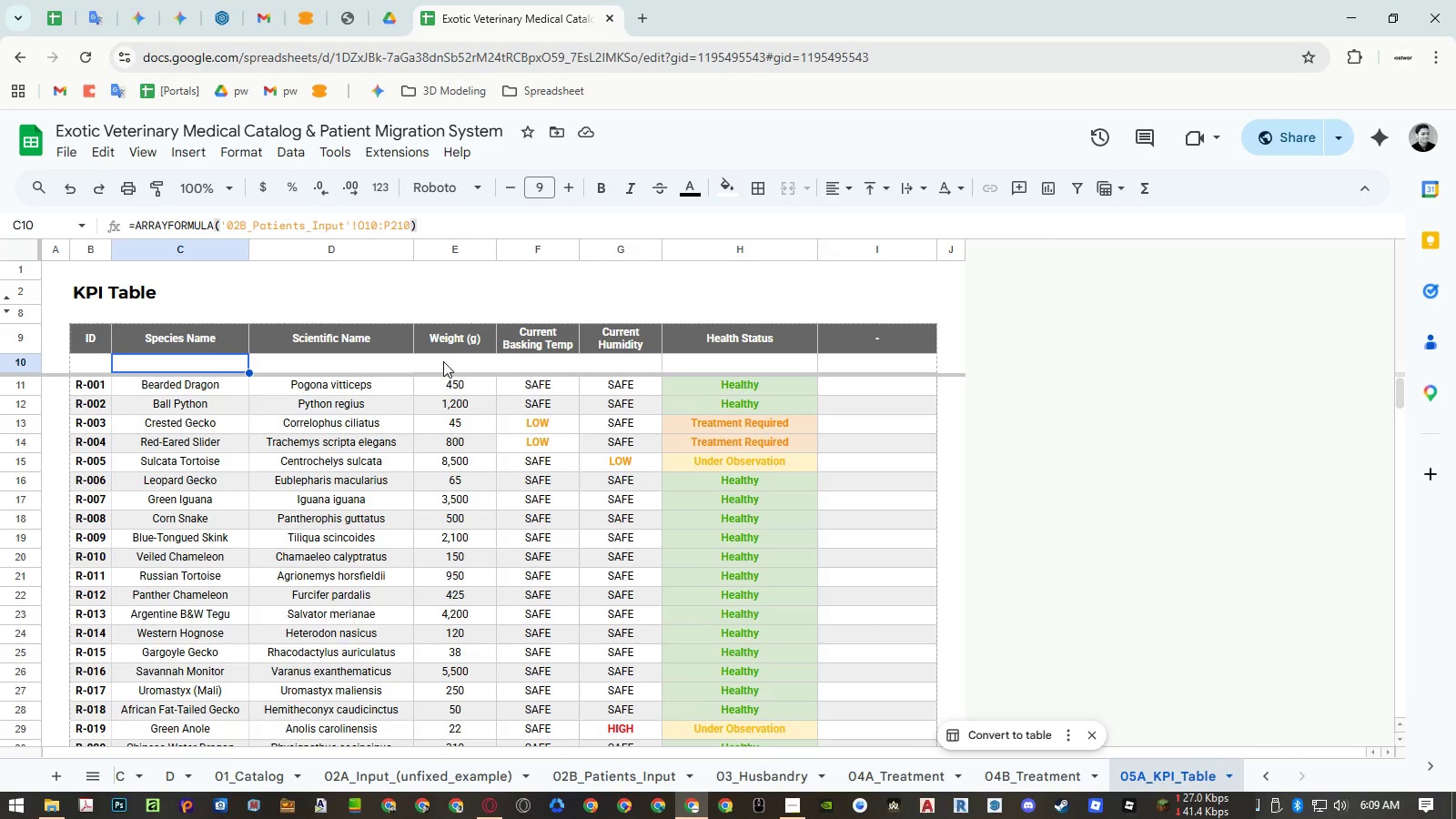 
double_click([443, 361])
 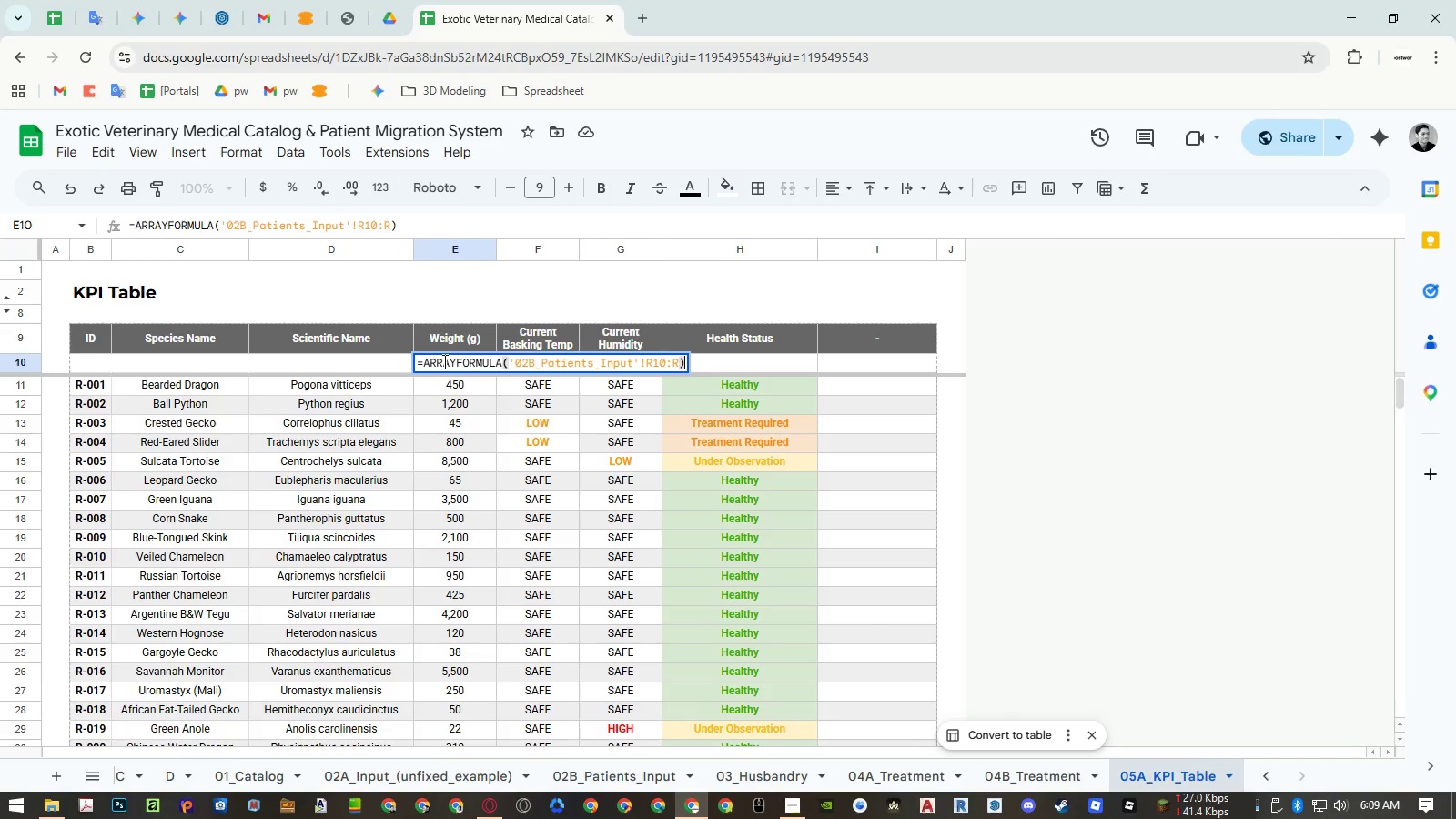 
key(Escape)
 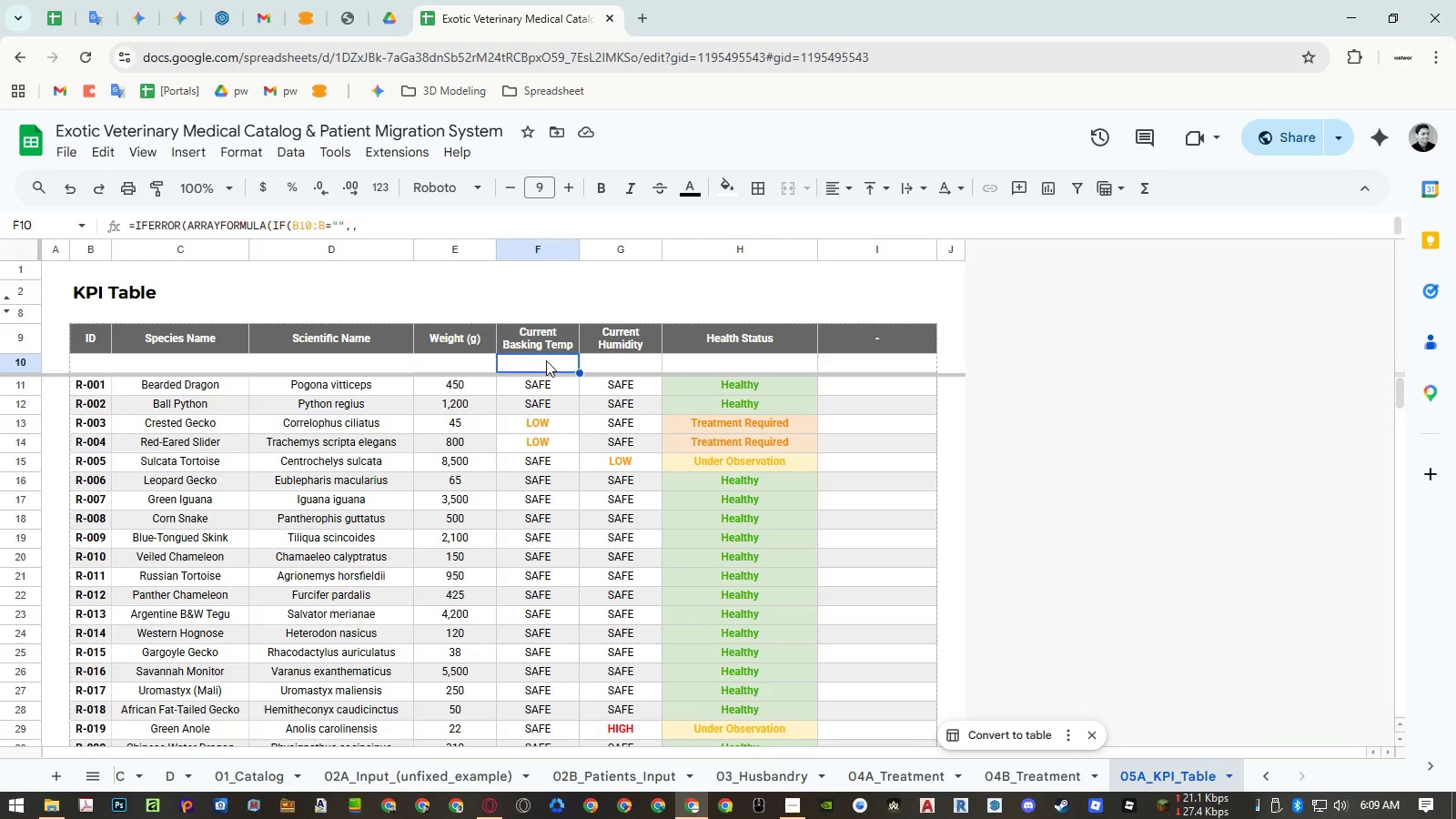 
double_click([546, 360])
 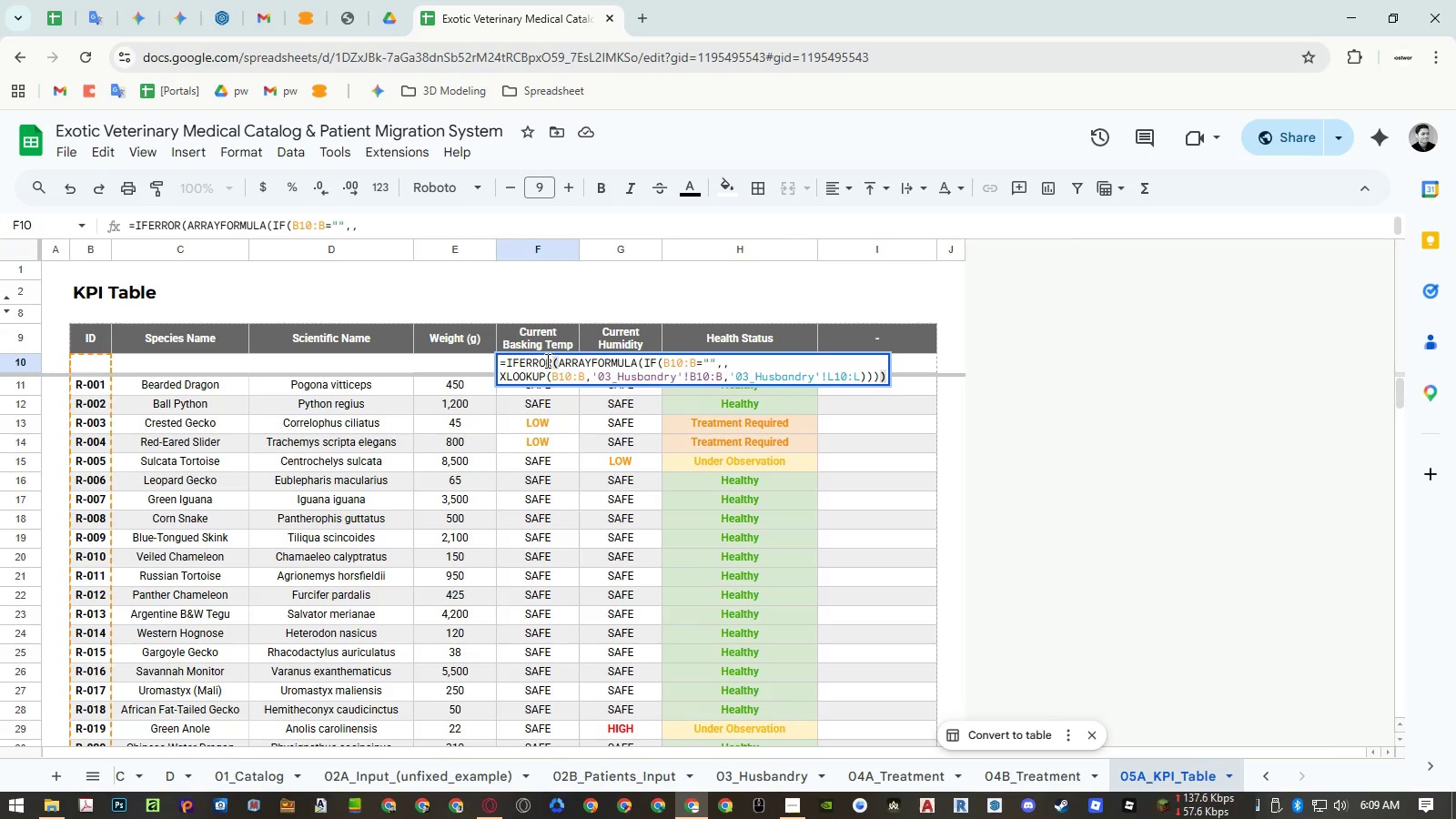 
key(Escape)
 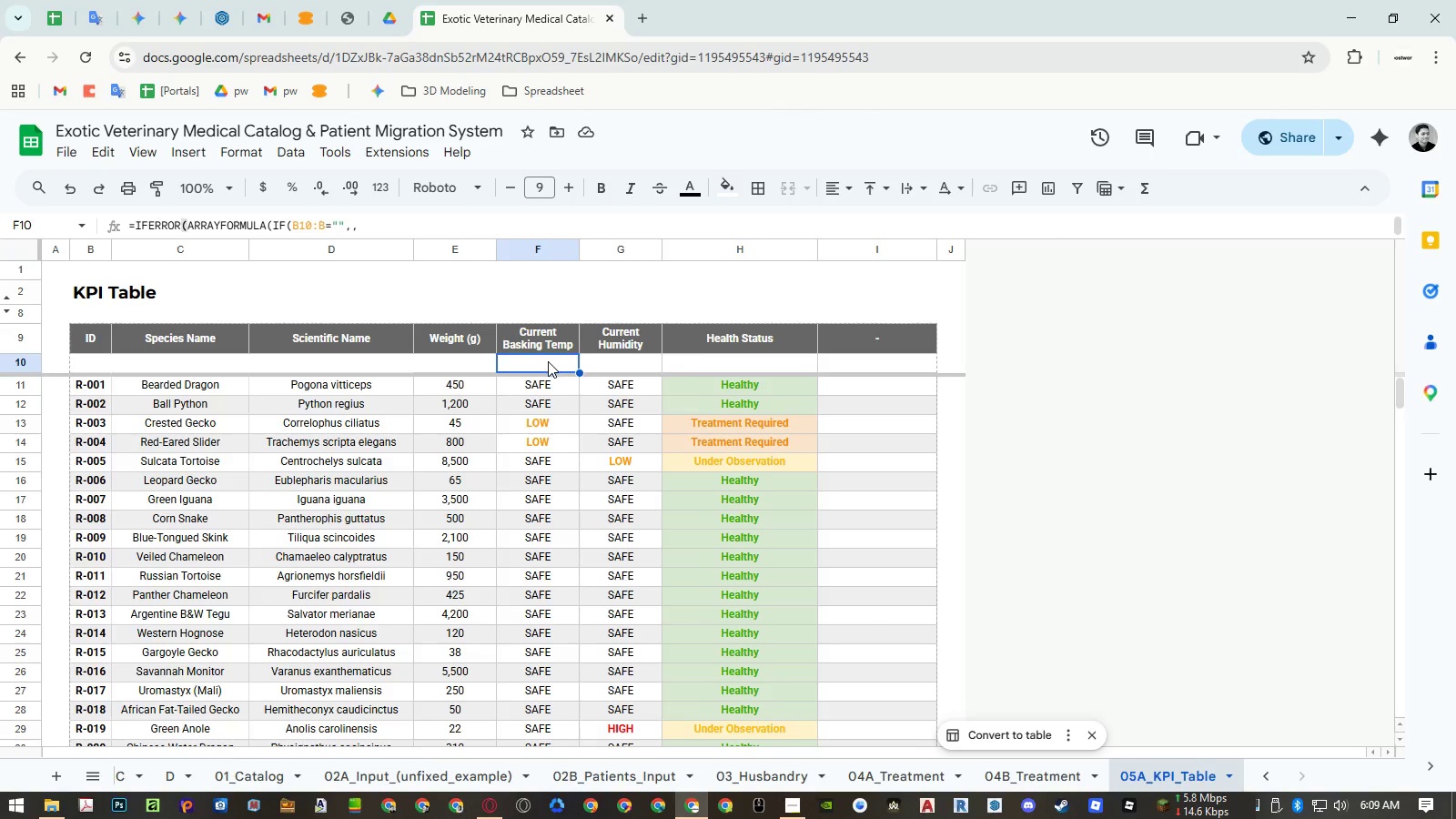 
key(Control+ControlLeft)
 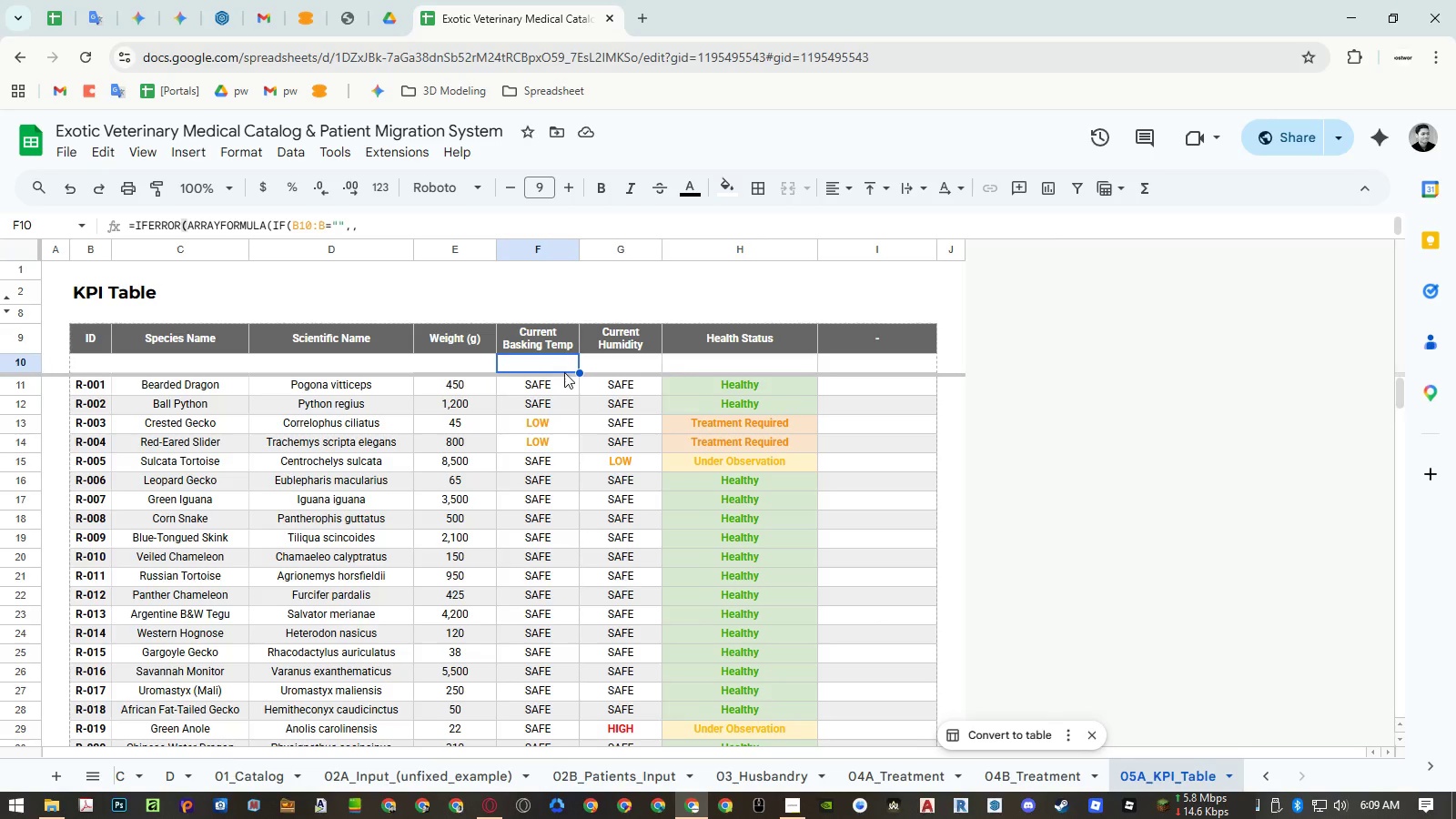 
key(Control+C)
 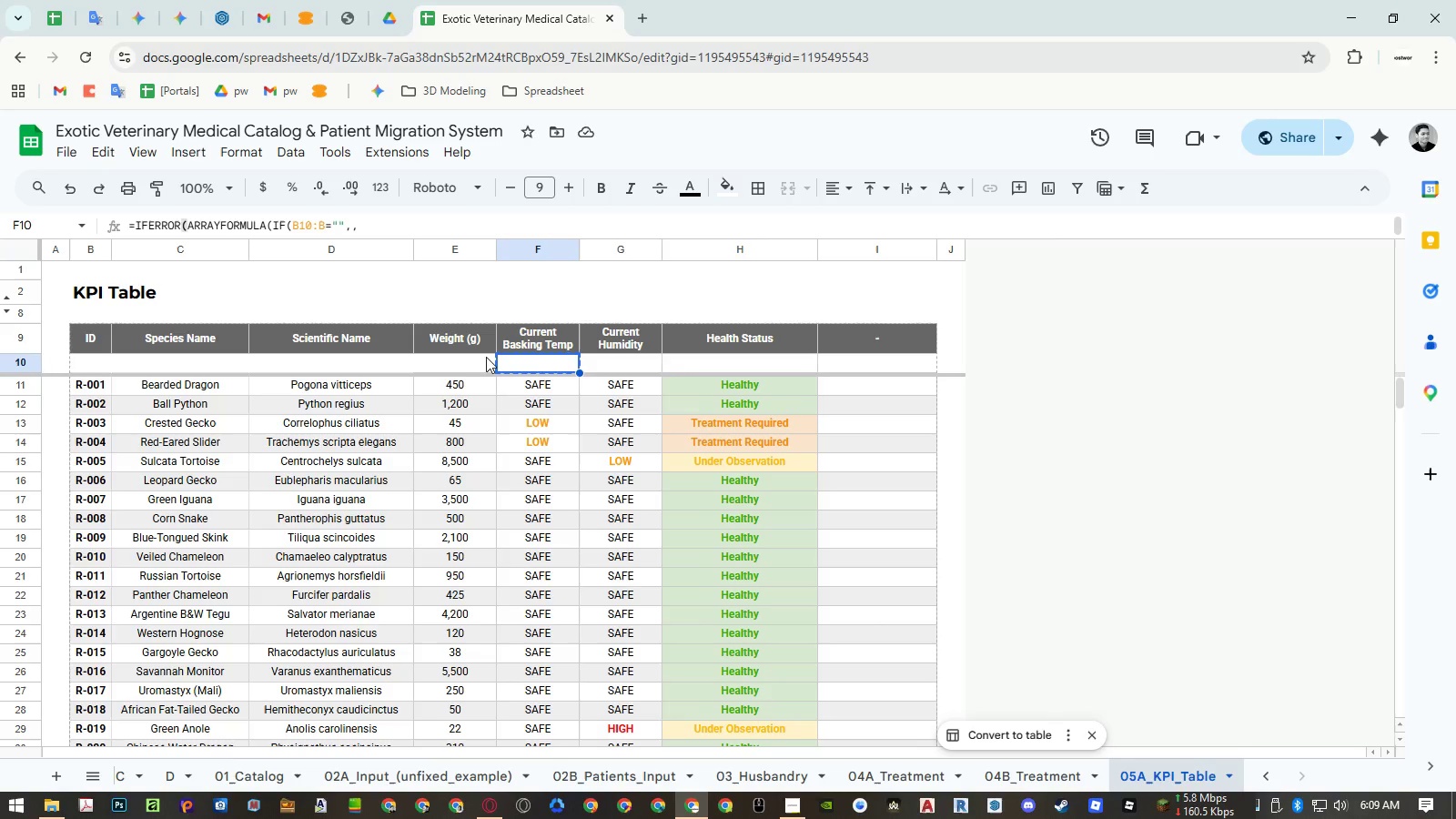 
left_click([480, 358])
 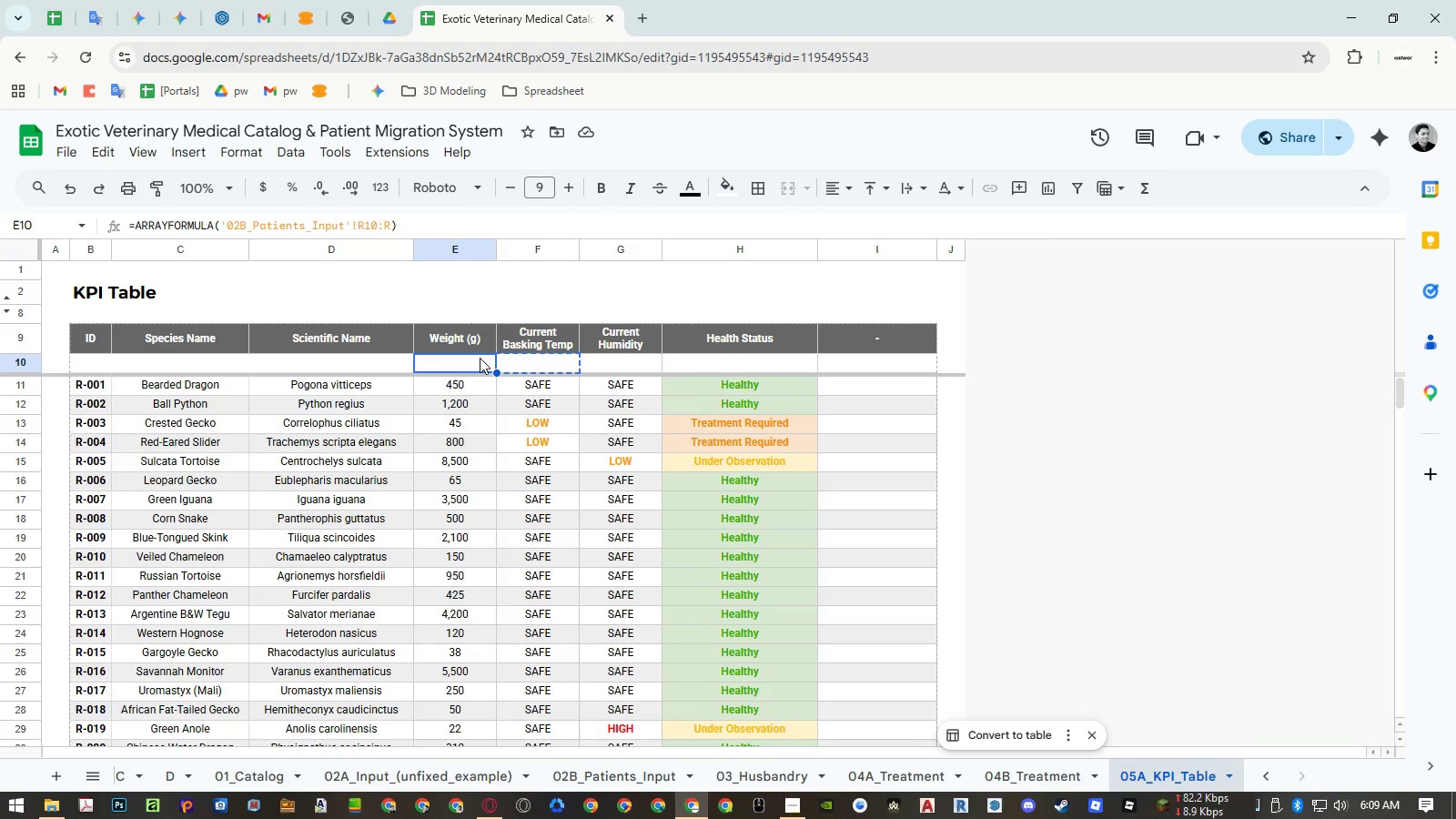 
double_click([480, 358])
 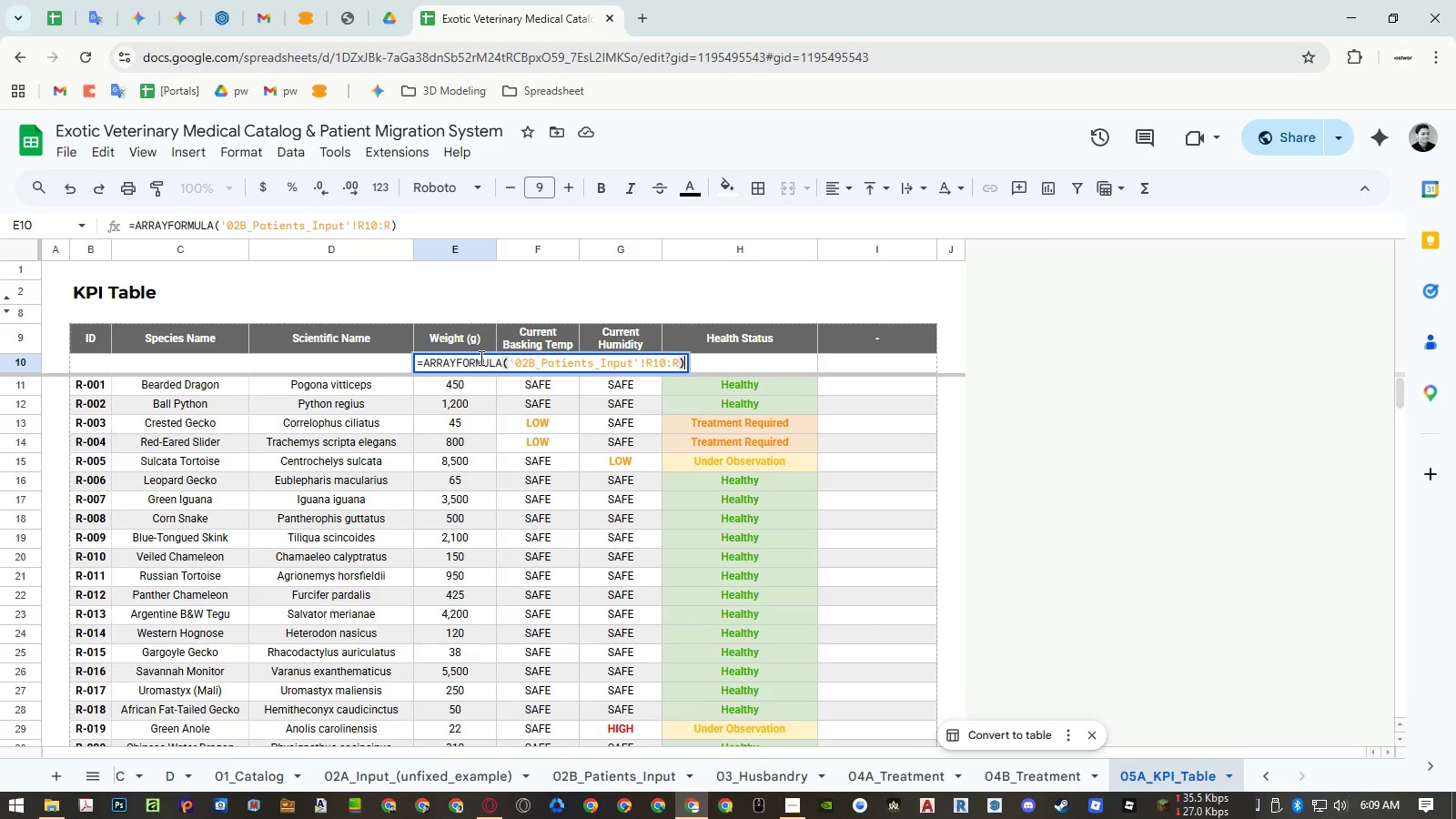 
hold_key(key=ControlLeft, duration=0.48)
 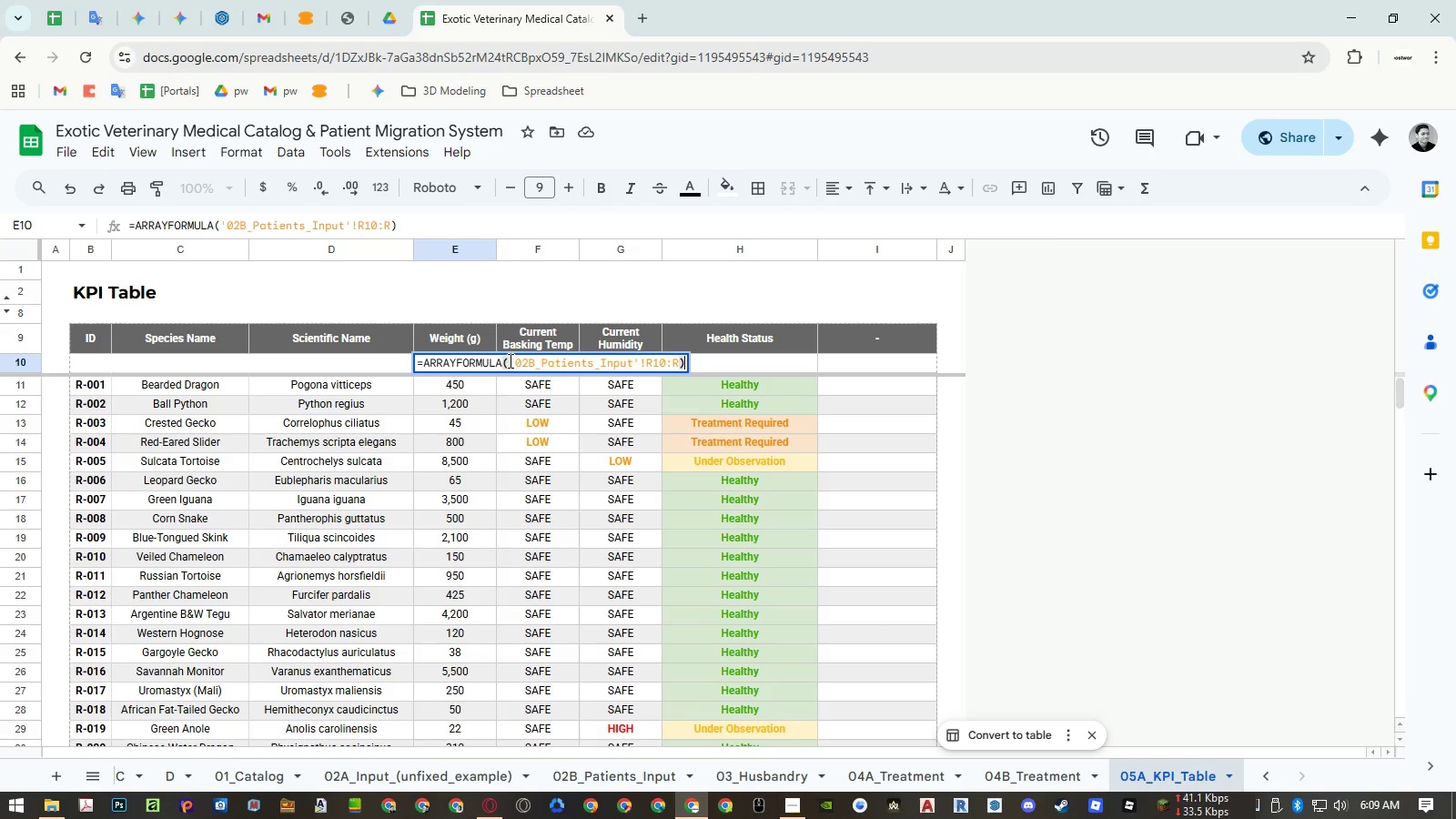 
left_click_drag(start_coordinate=[509, 360], to_coordinate=[330, 342])
 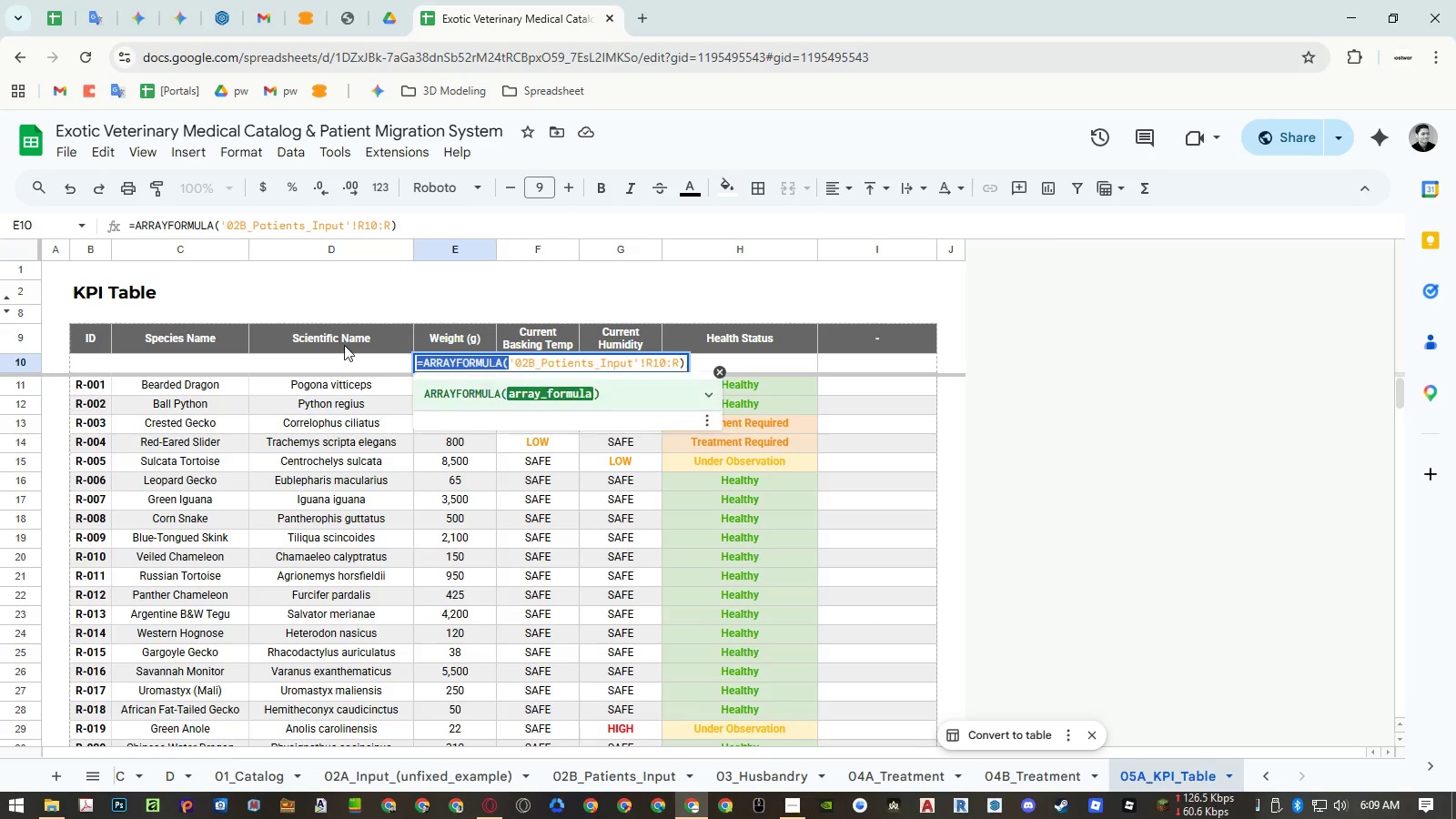 
key(Control+ControlLeft)
 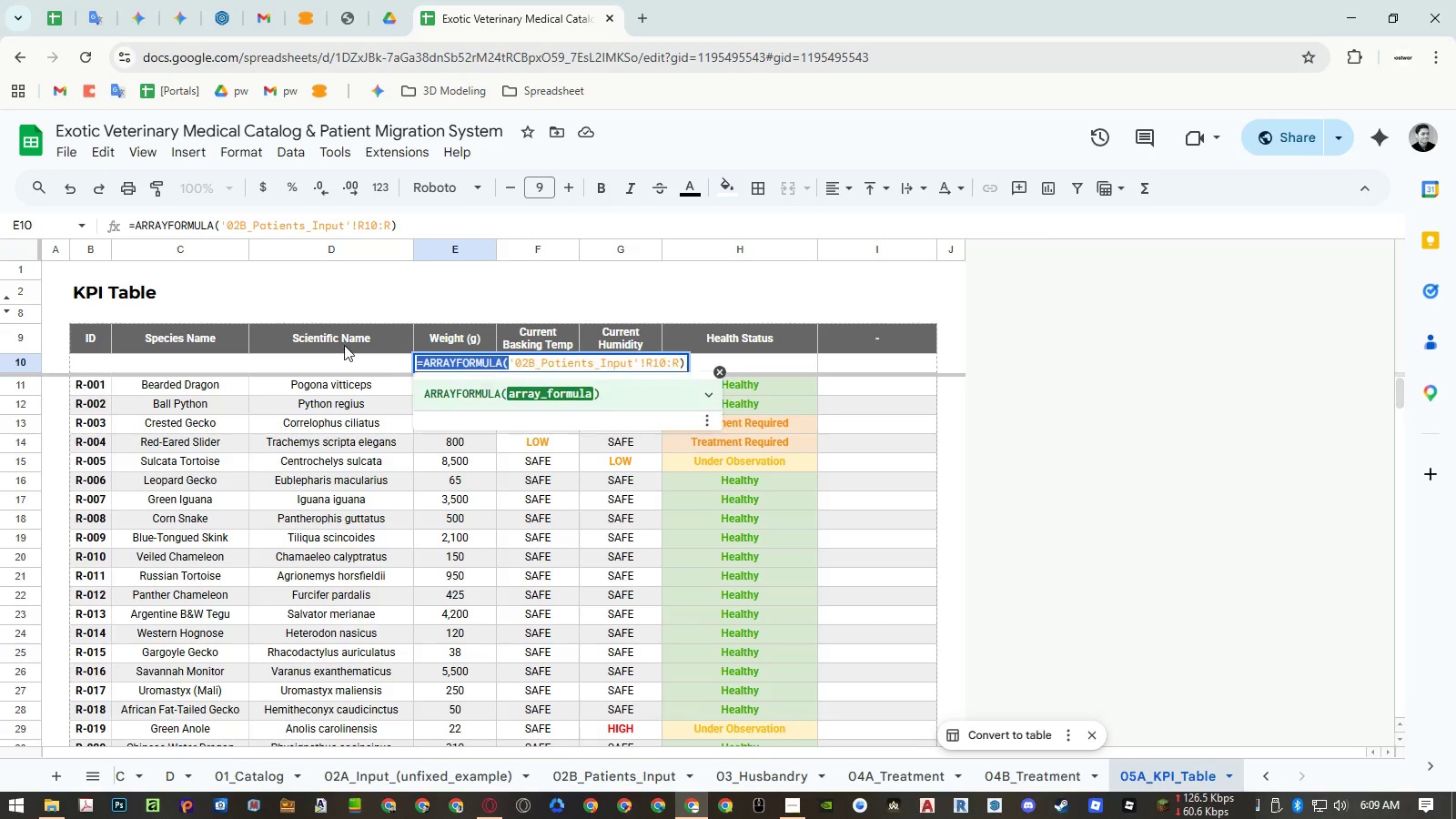 
key(Control+V)
 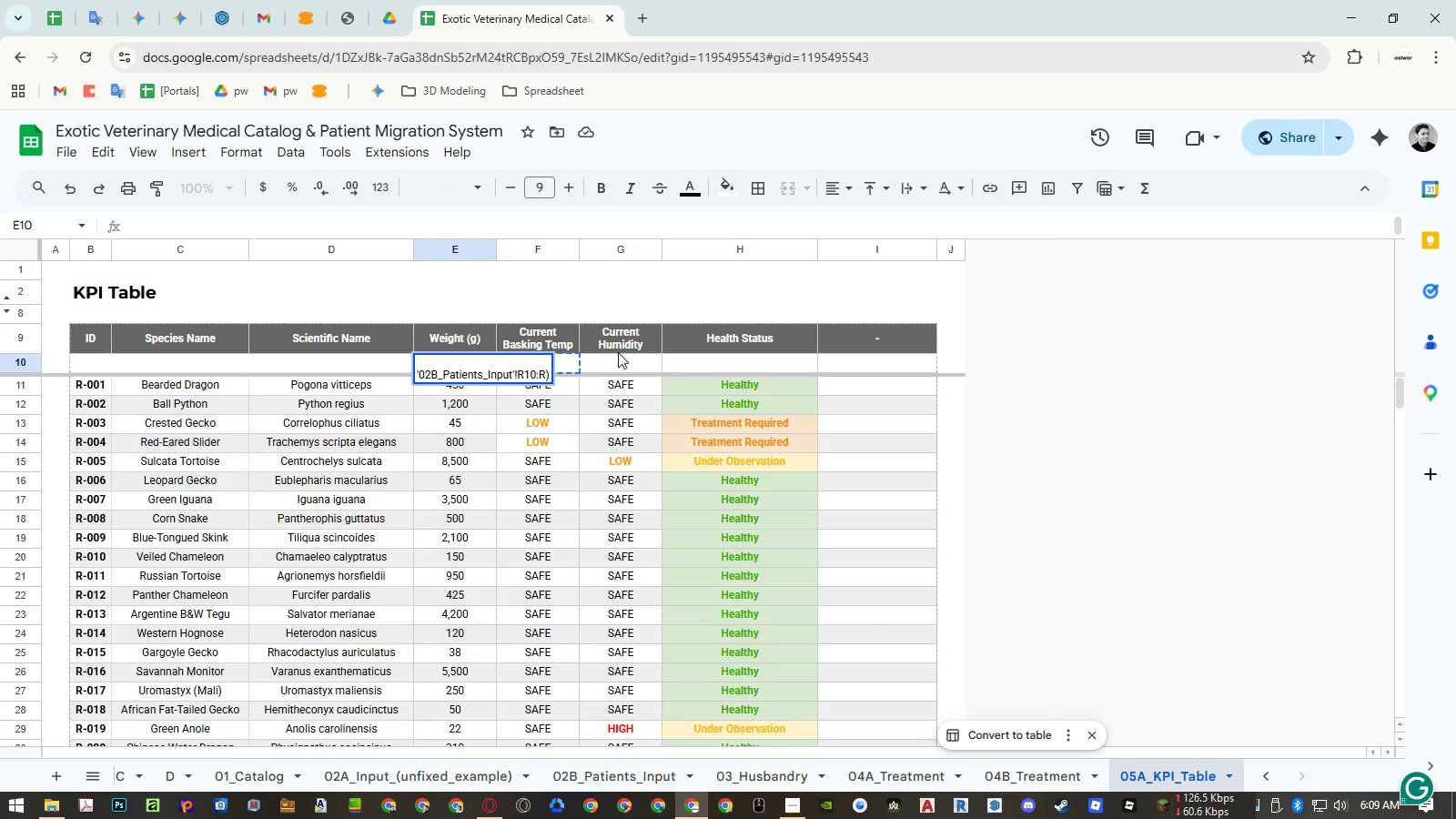 
key(Escape)
 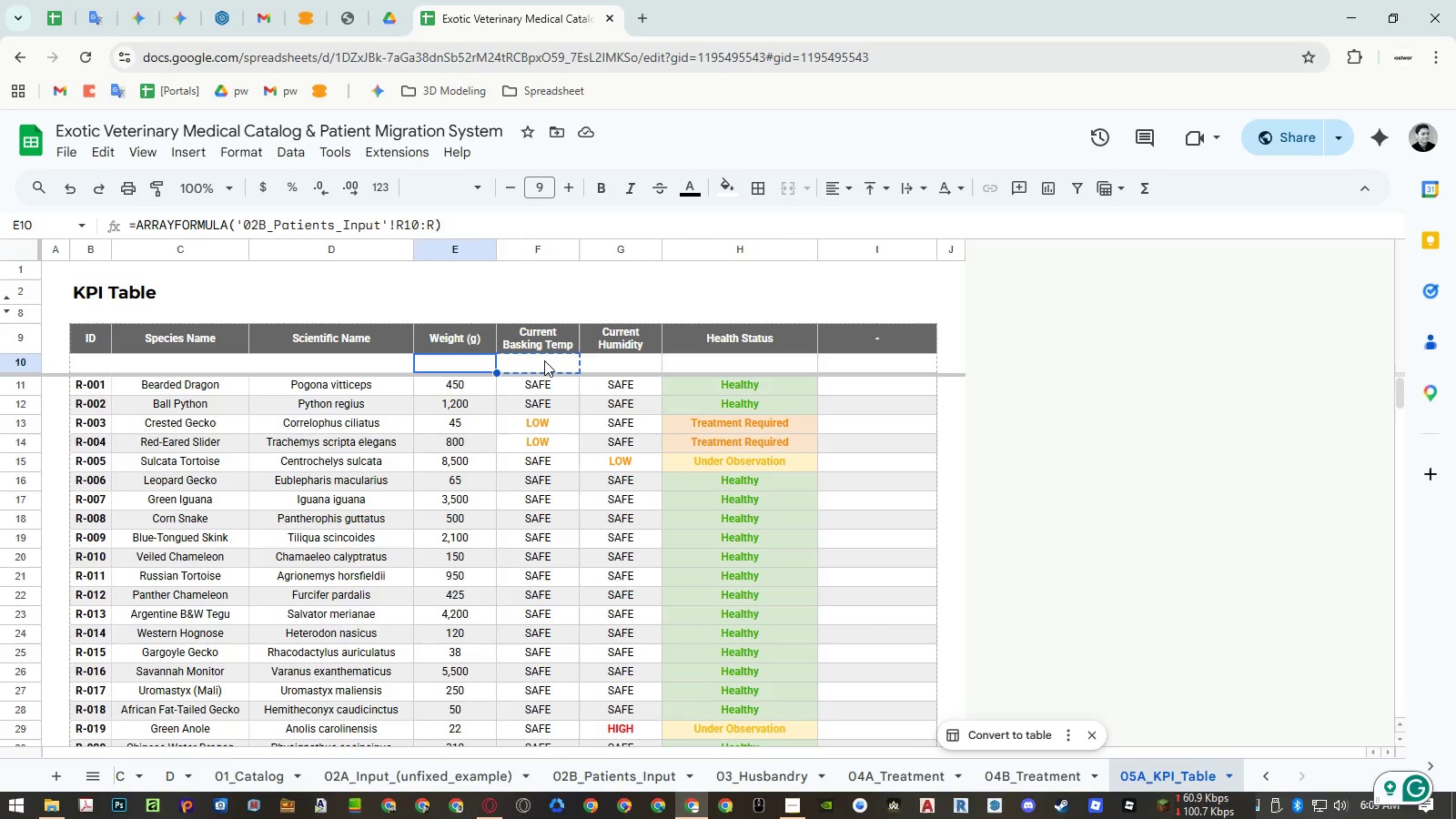 
double_click([544, 360])
 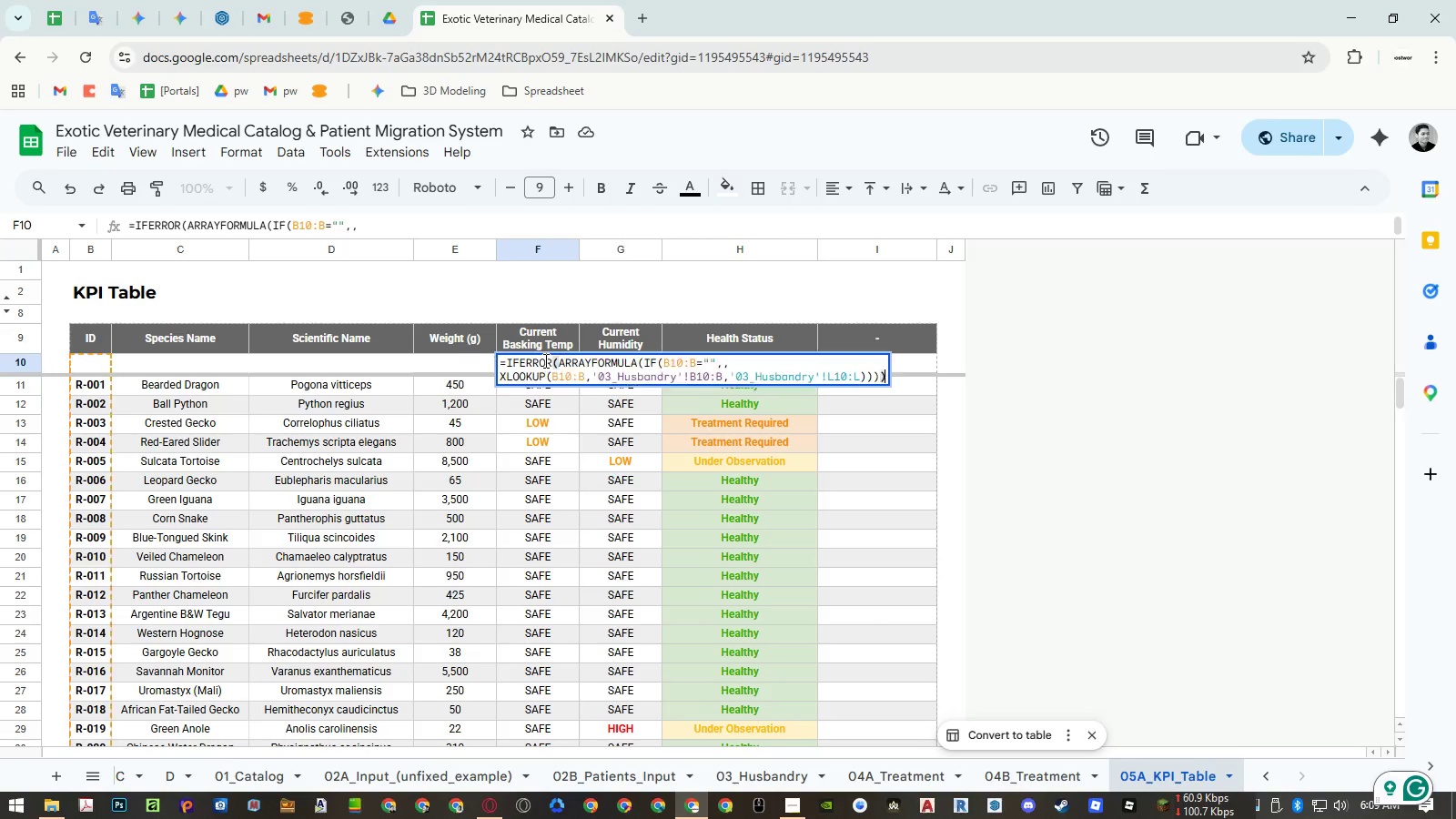 
key(Control+A)
 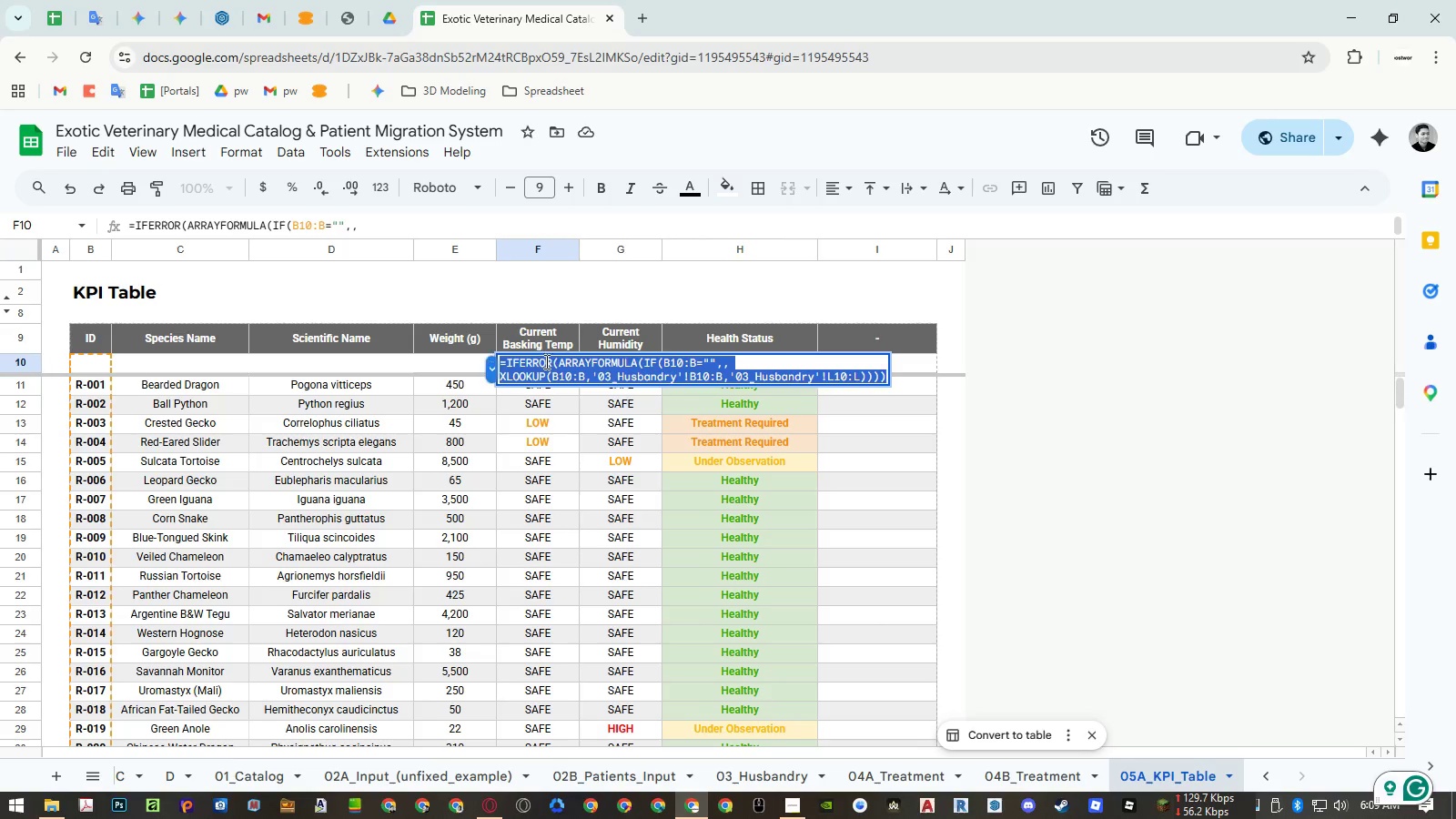 
key(Control+ControlLeft)
 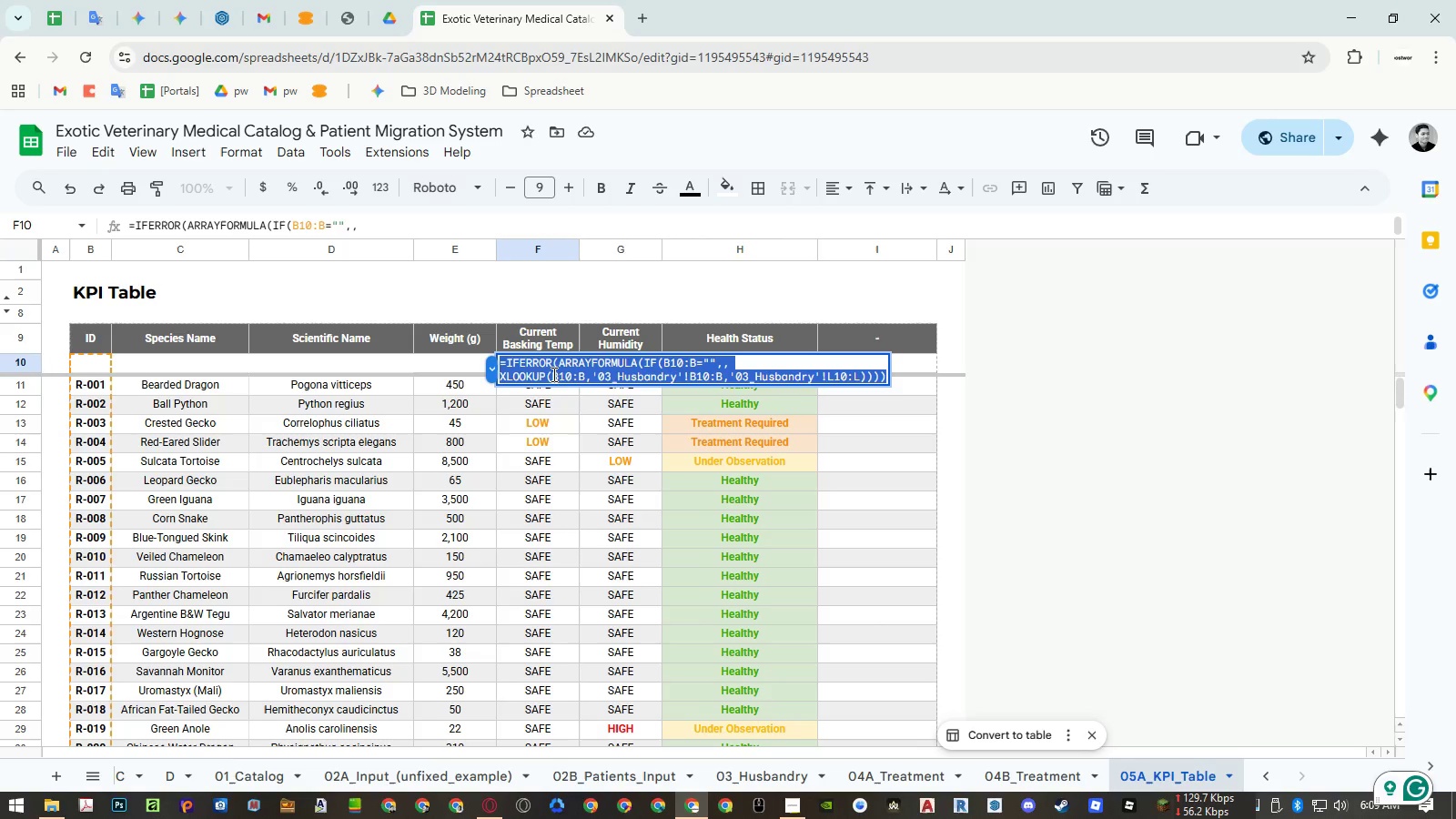 
key(Control+C)
 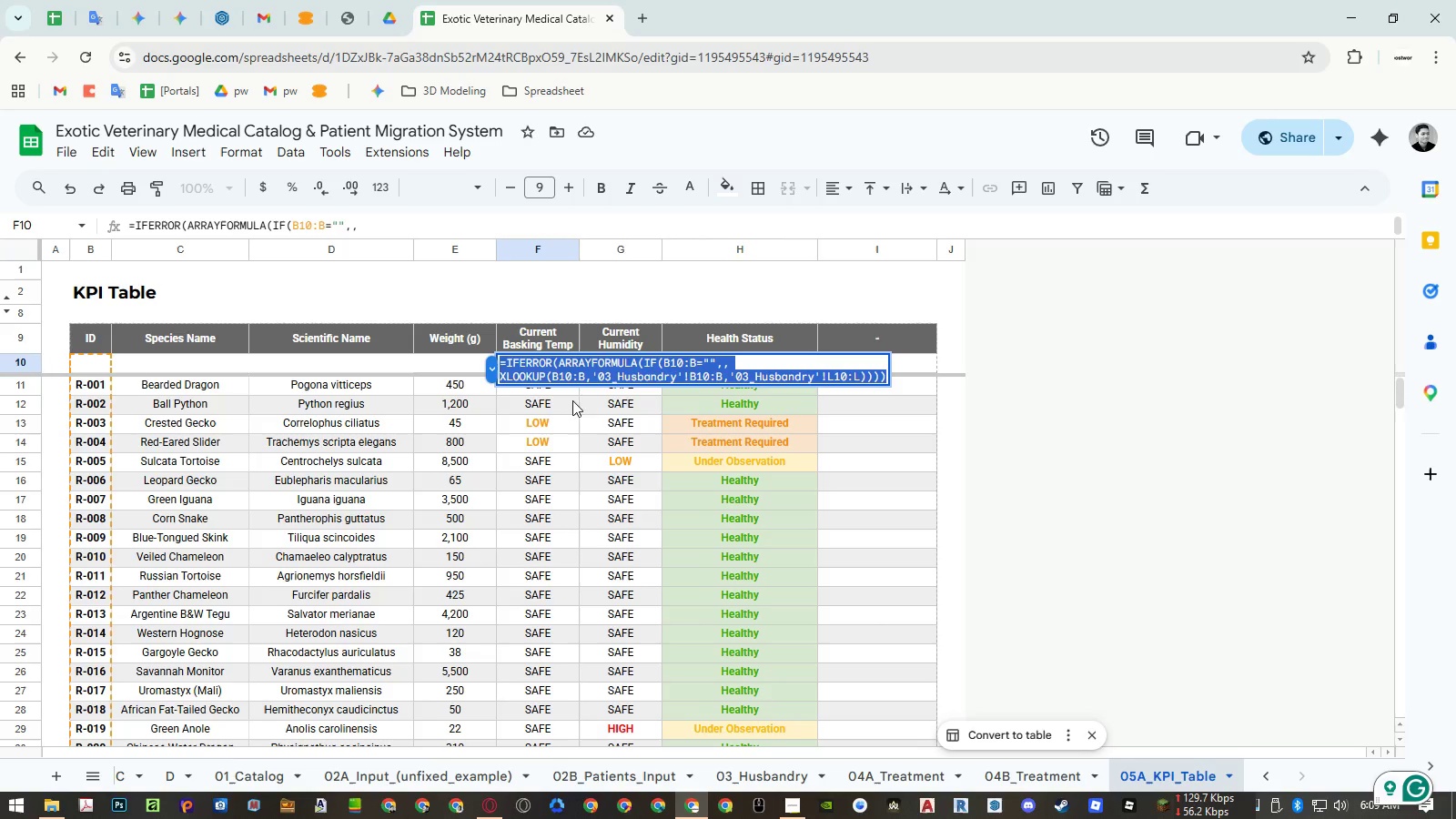 
key(Escape)
 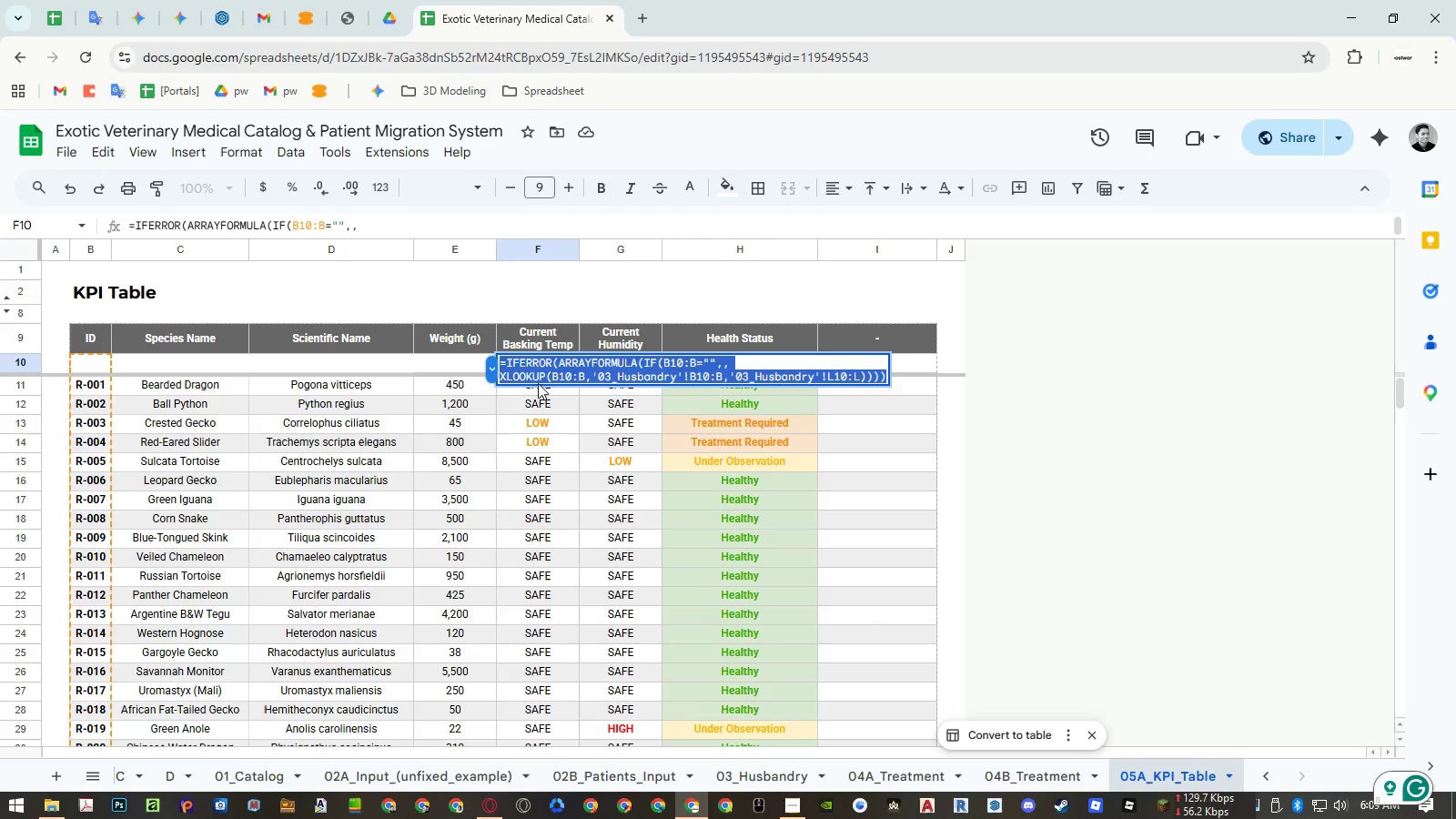 
key(Escape)
 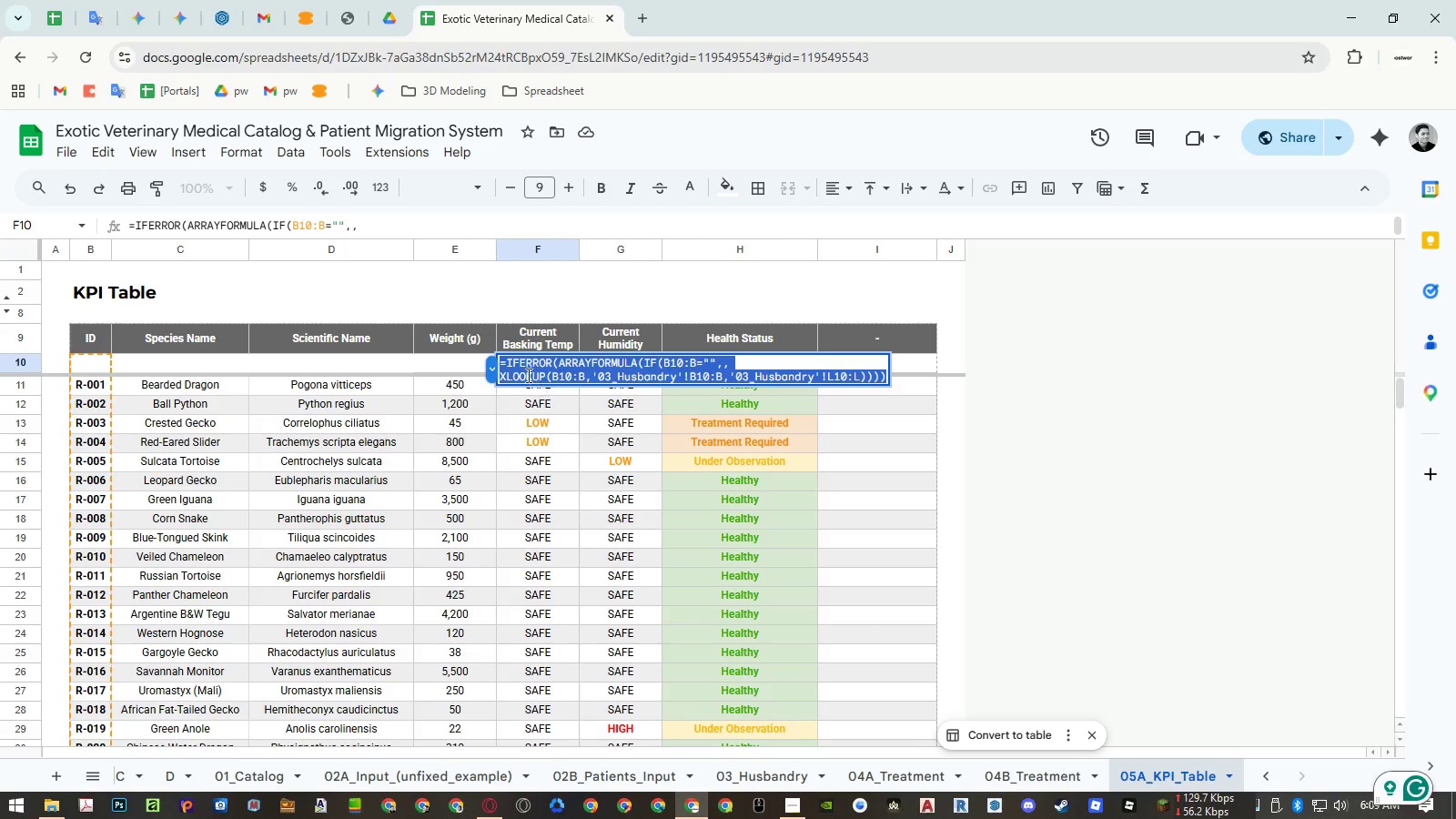 
key(Escape)
 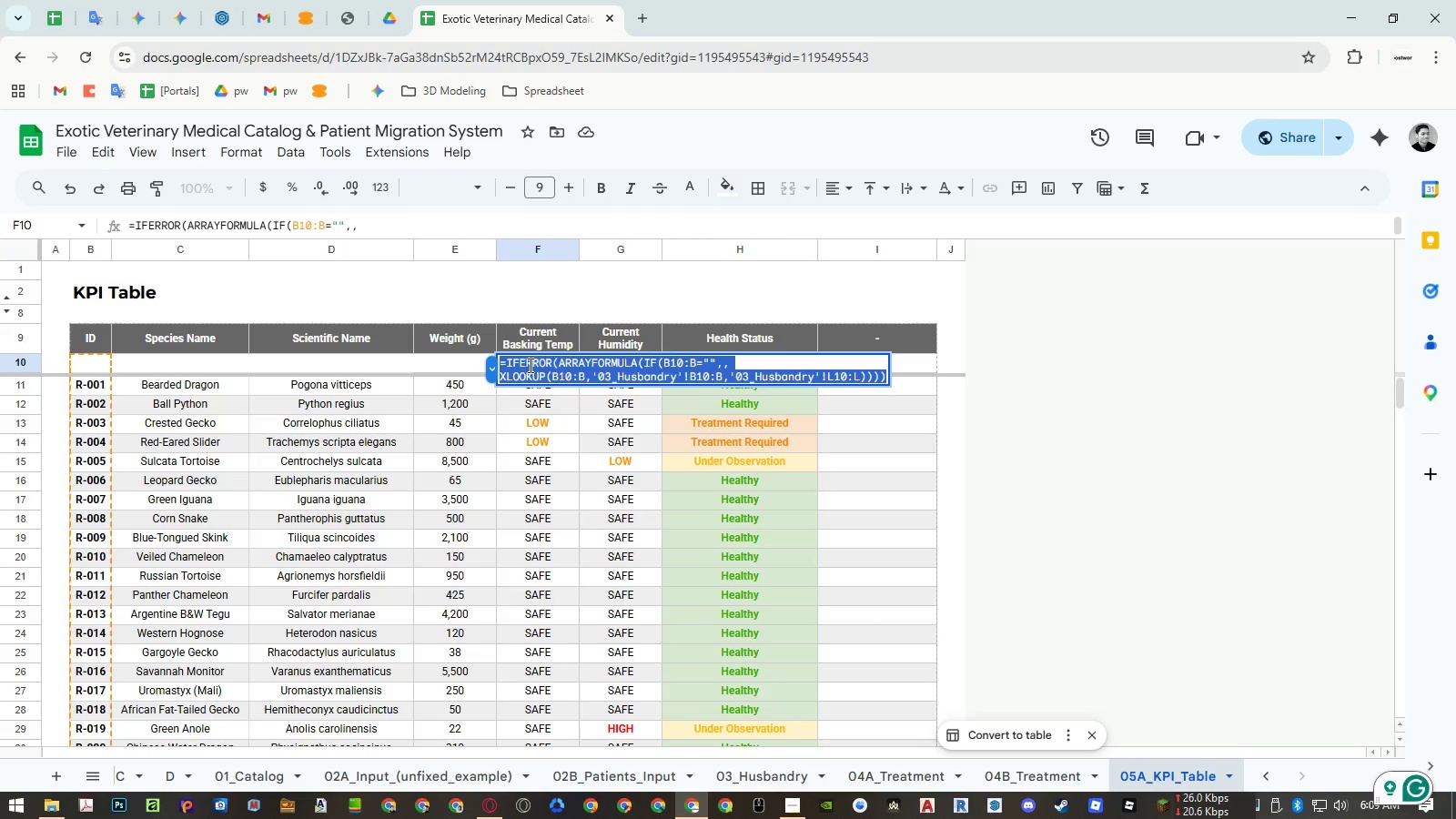 
key(Escape)
 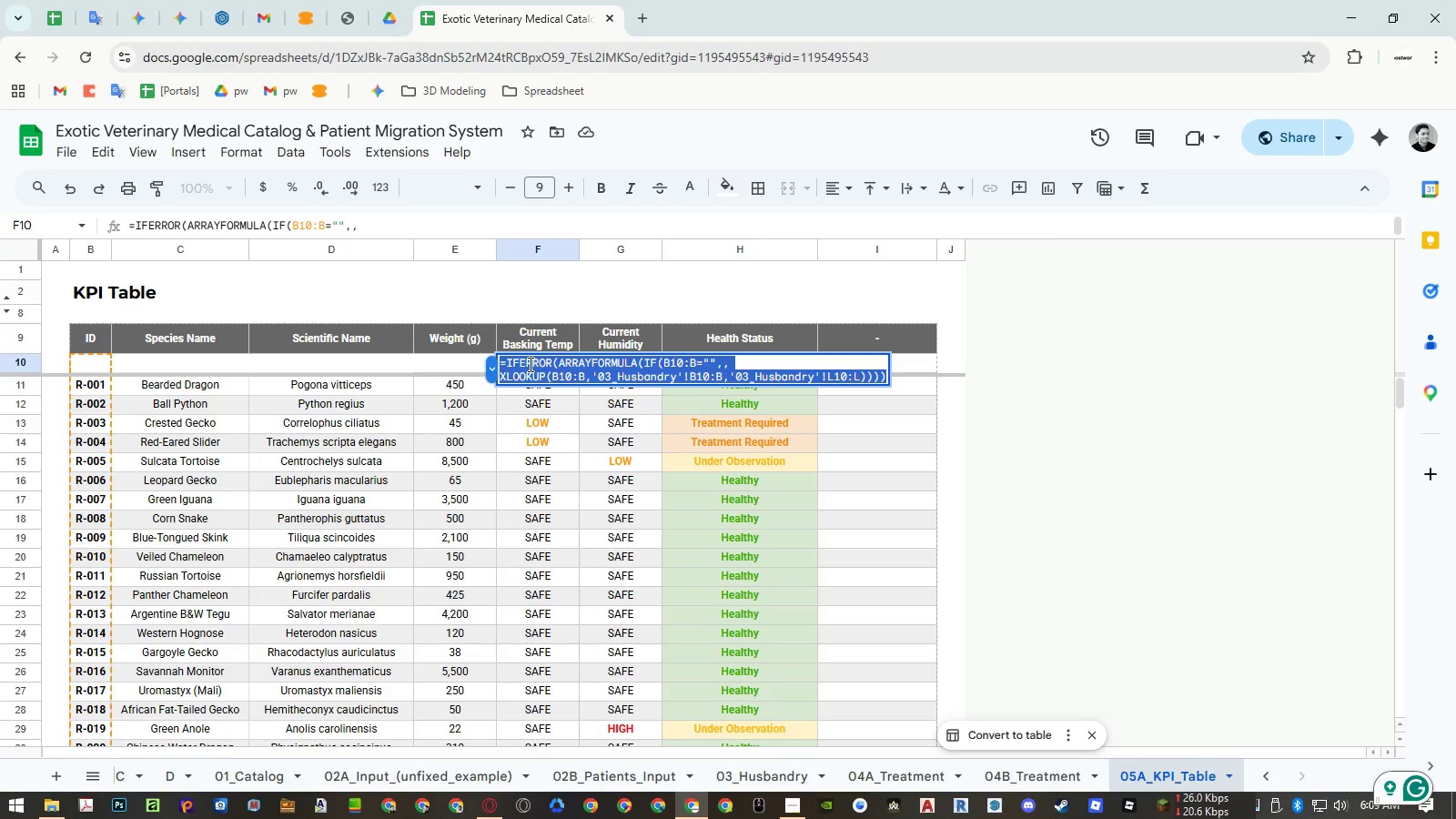 
key(Escape)
 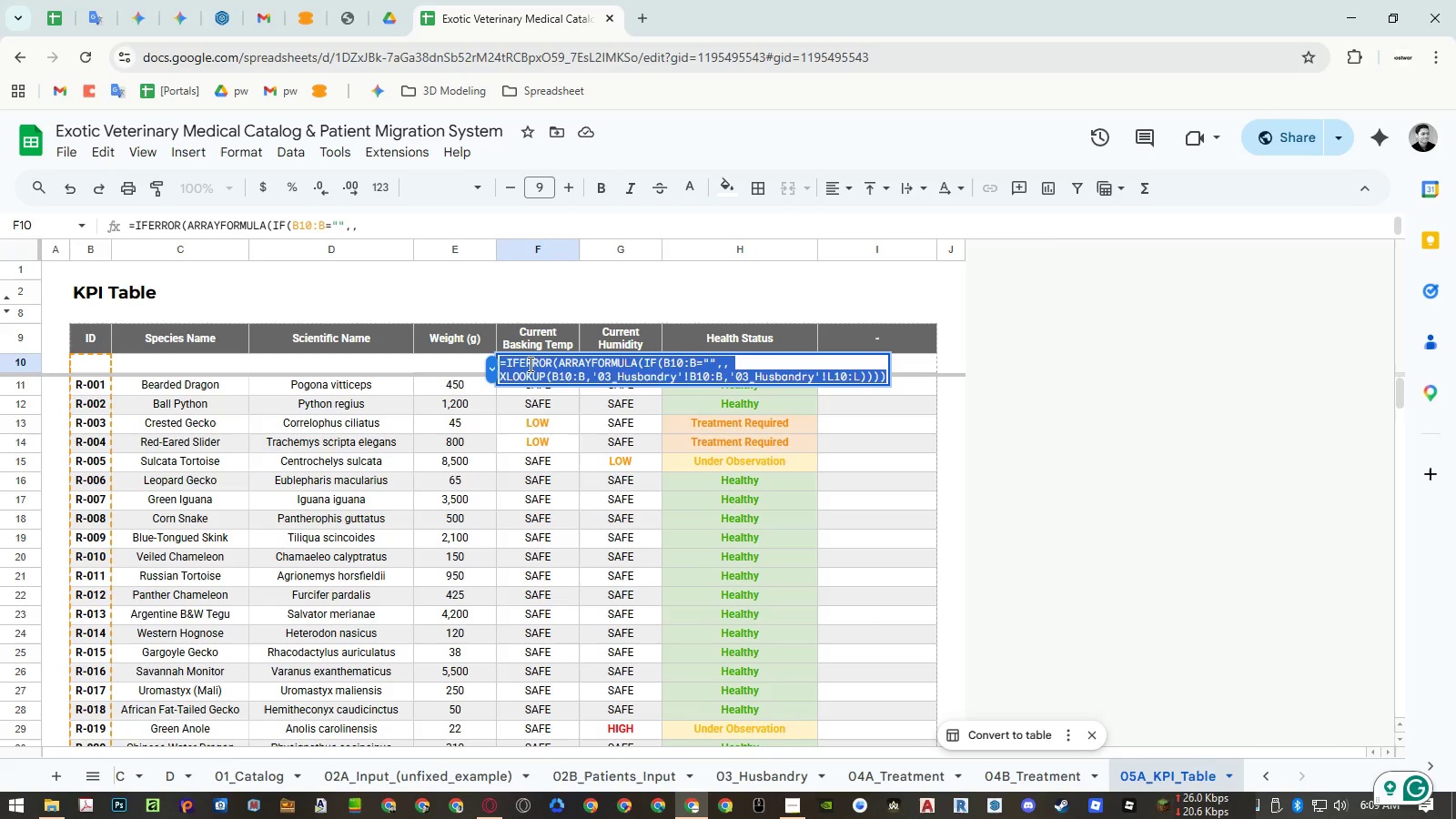 
key(Escape)
 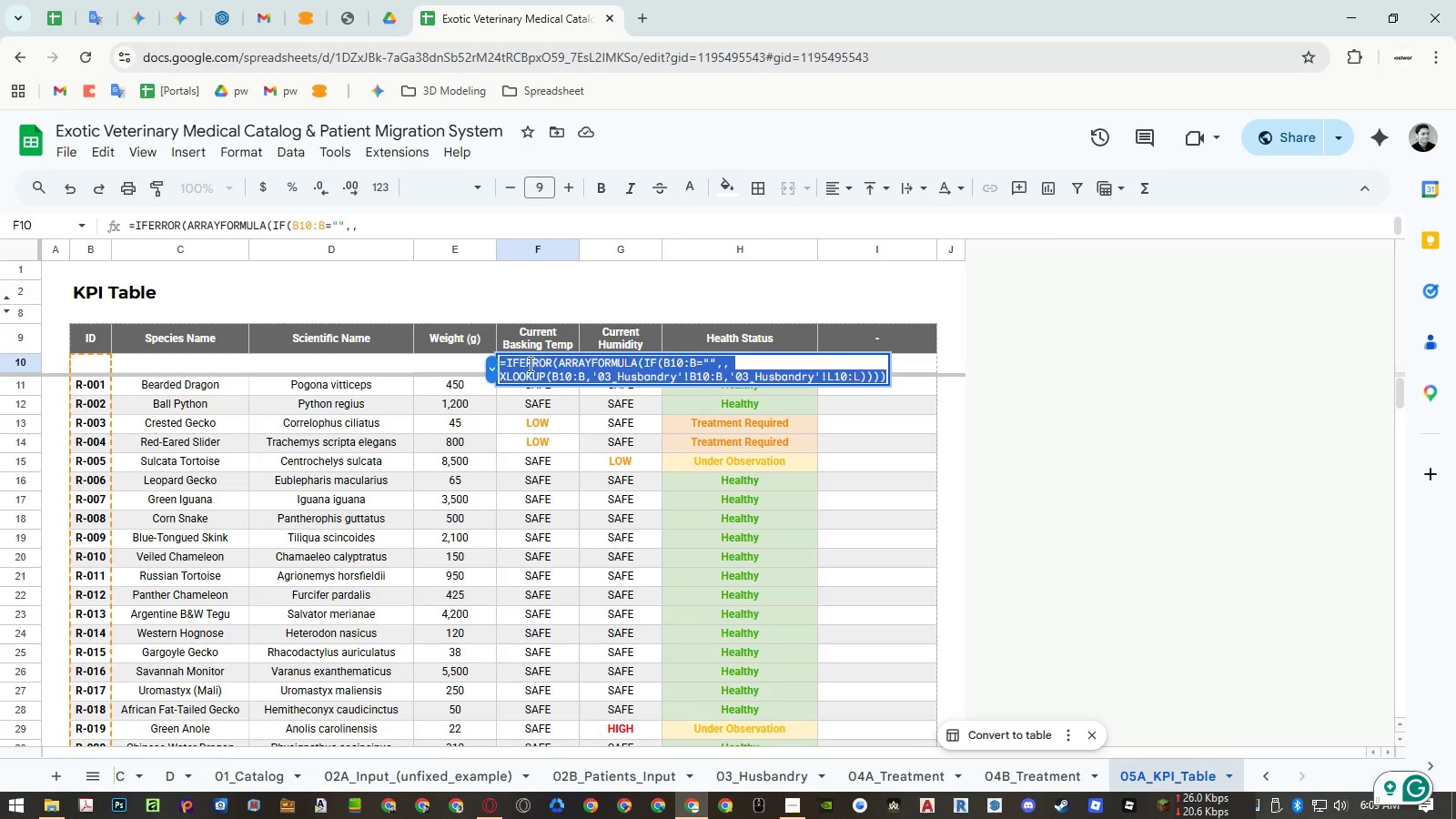 
left_click([538, 367])
 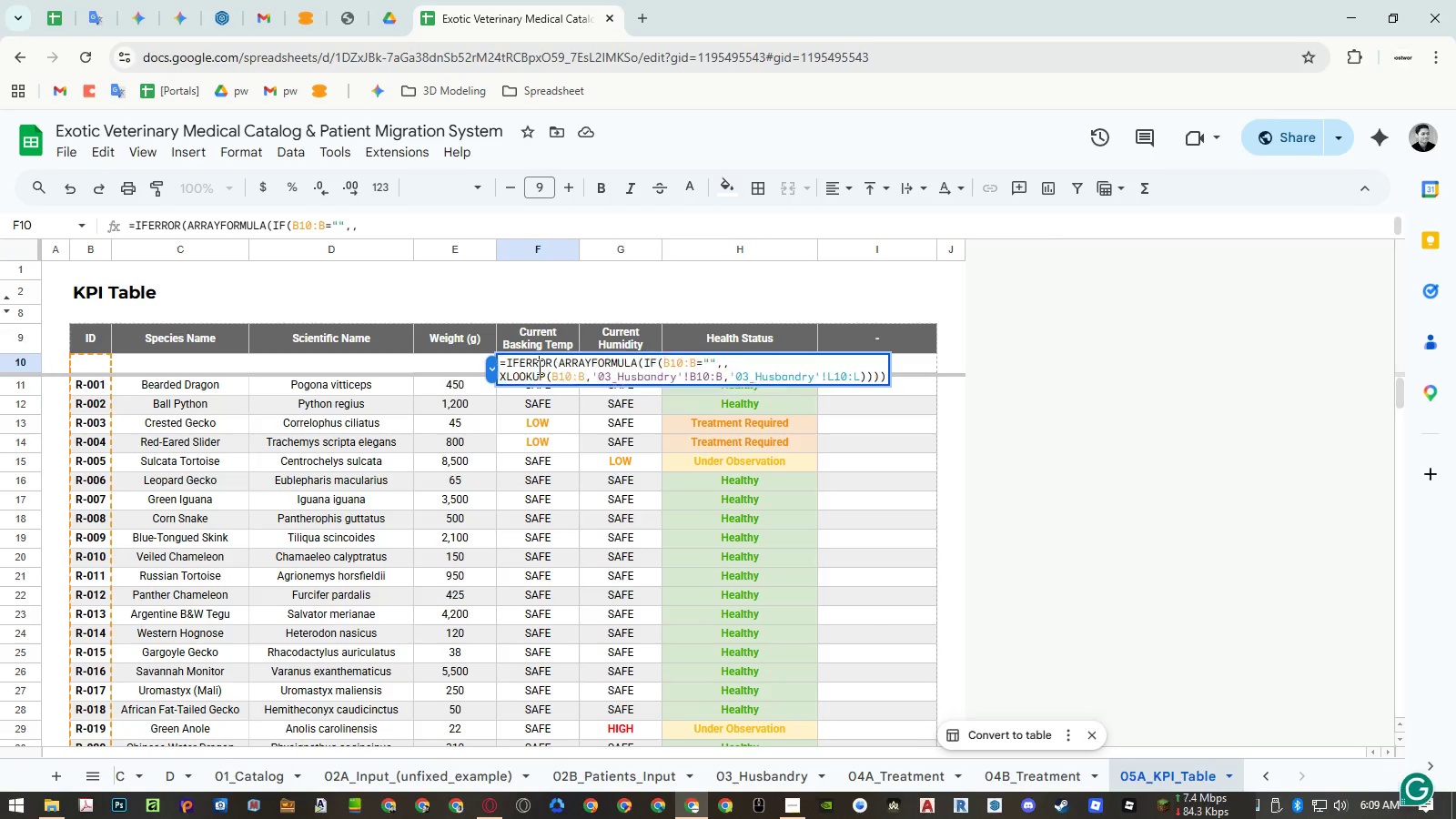 
key(Escape)
 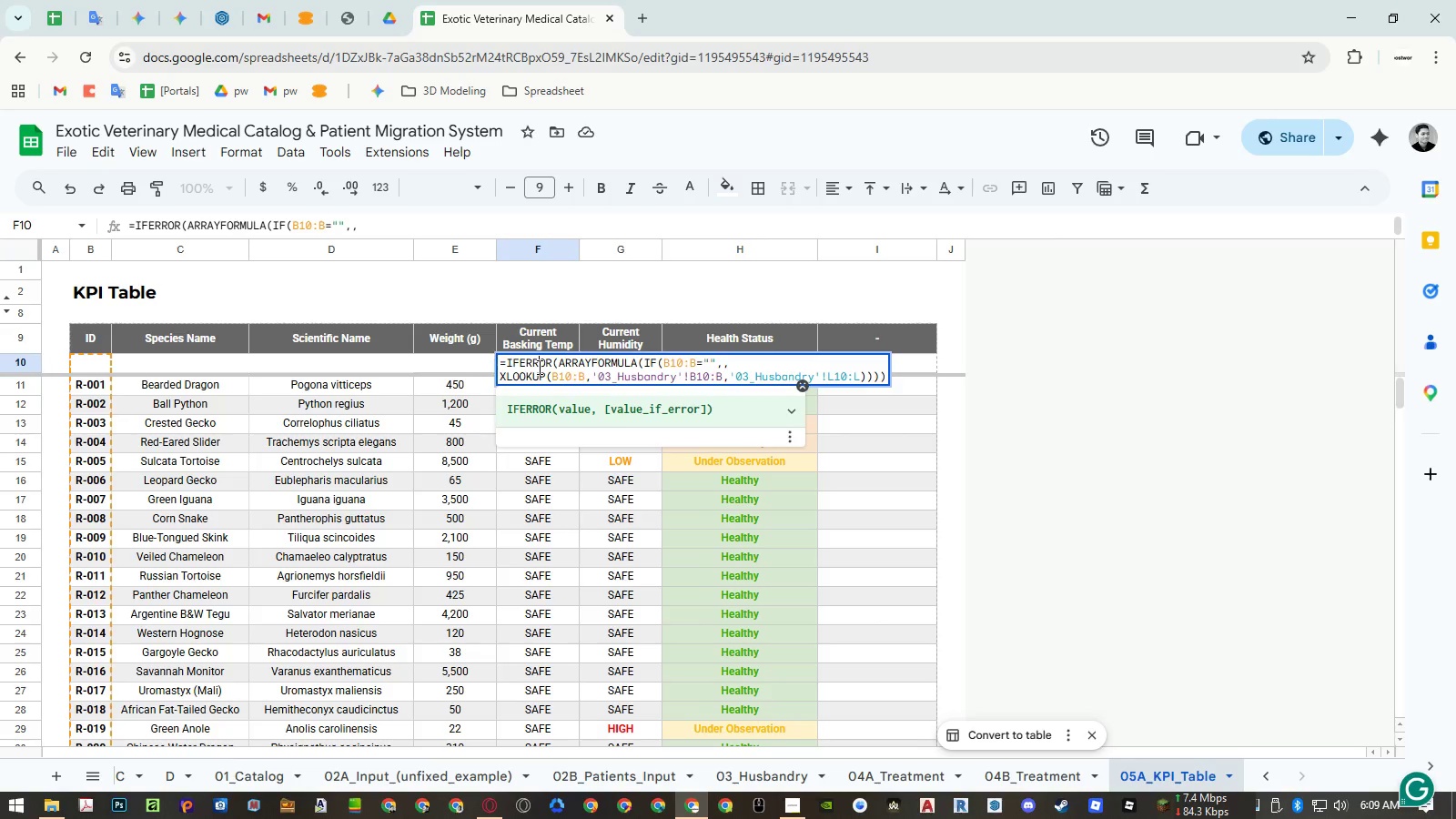 
key(Escape)
 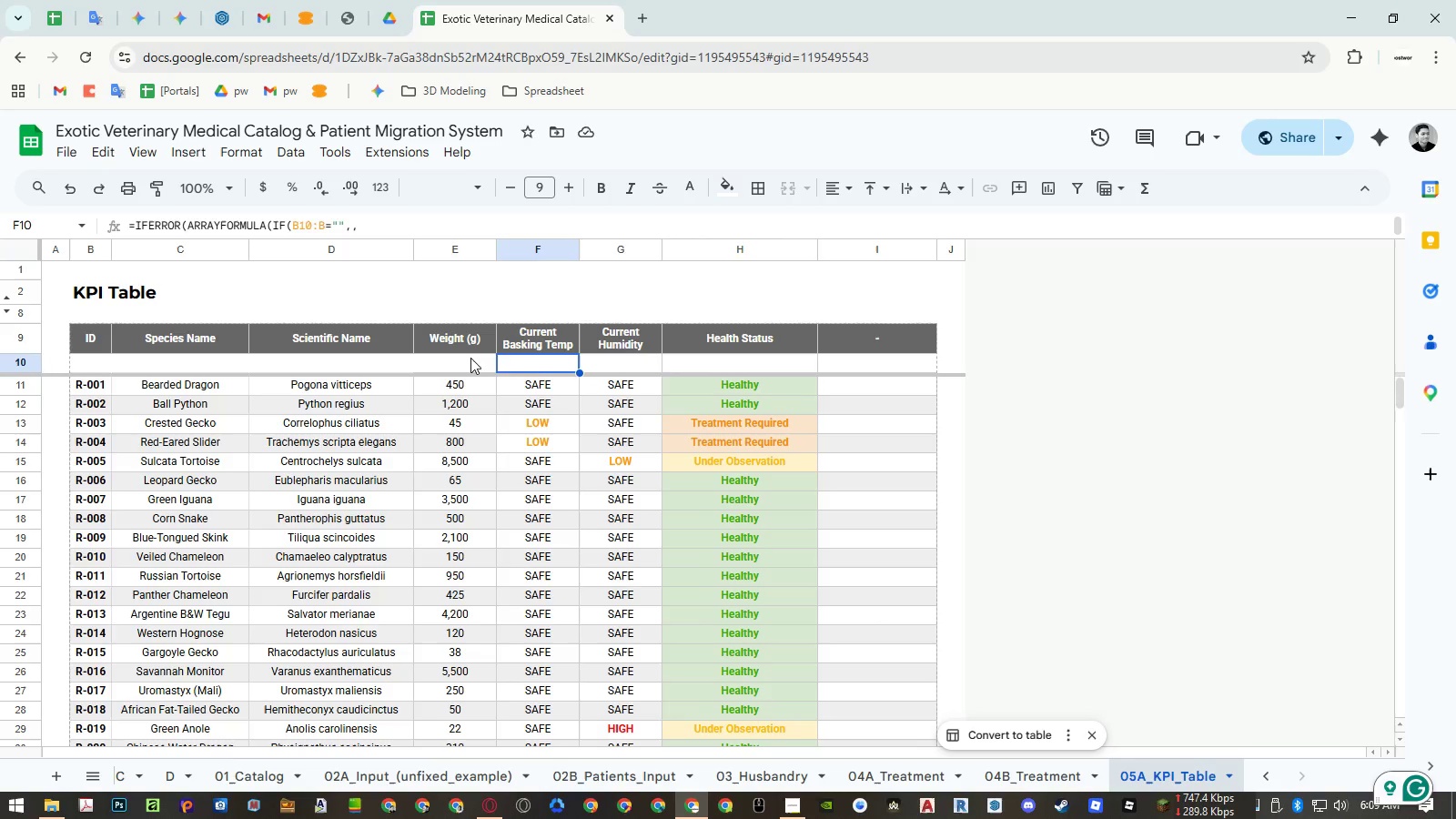 
double_click([470, 357])
 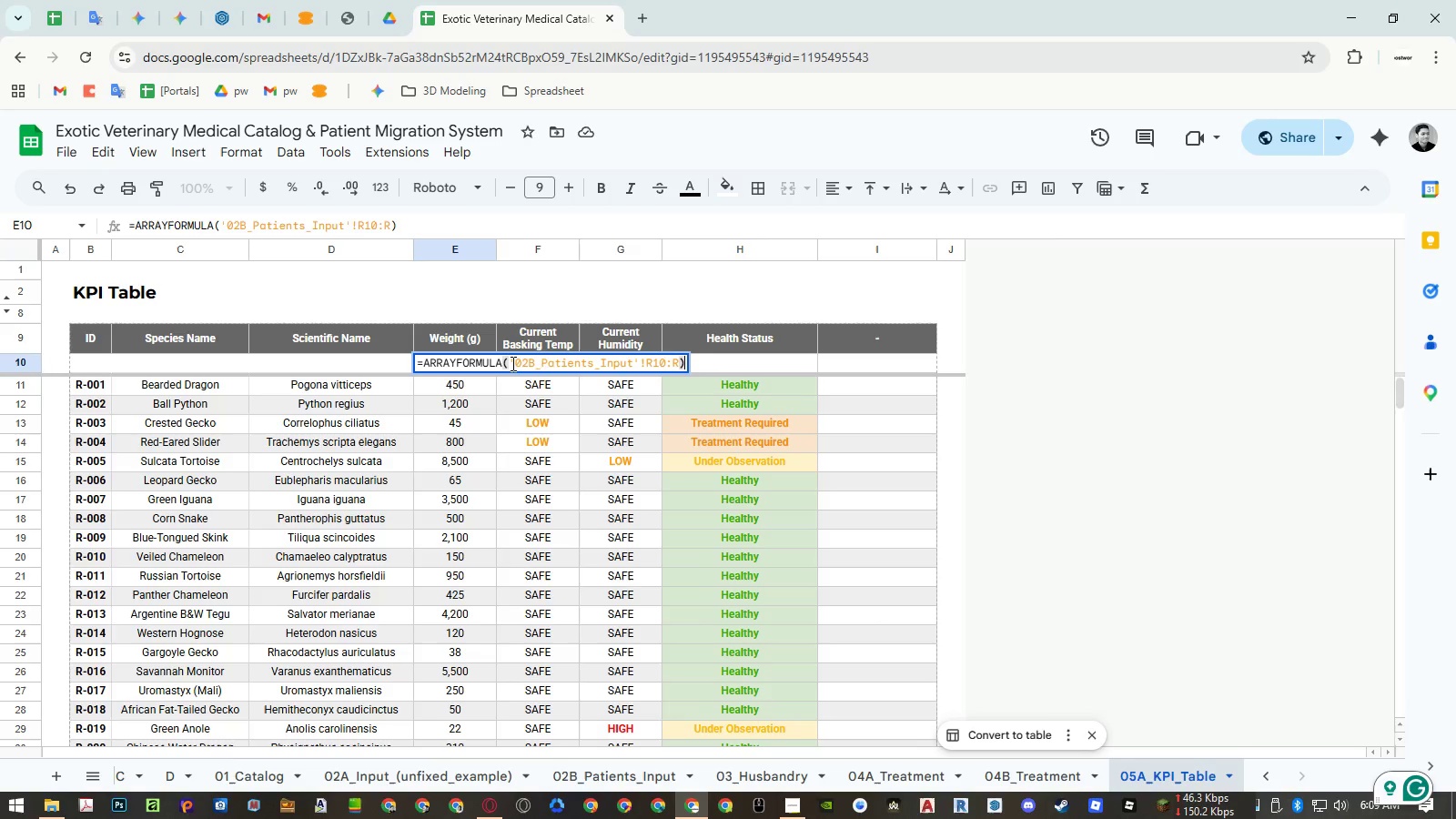 
left_click([529, 363])
 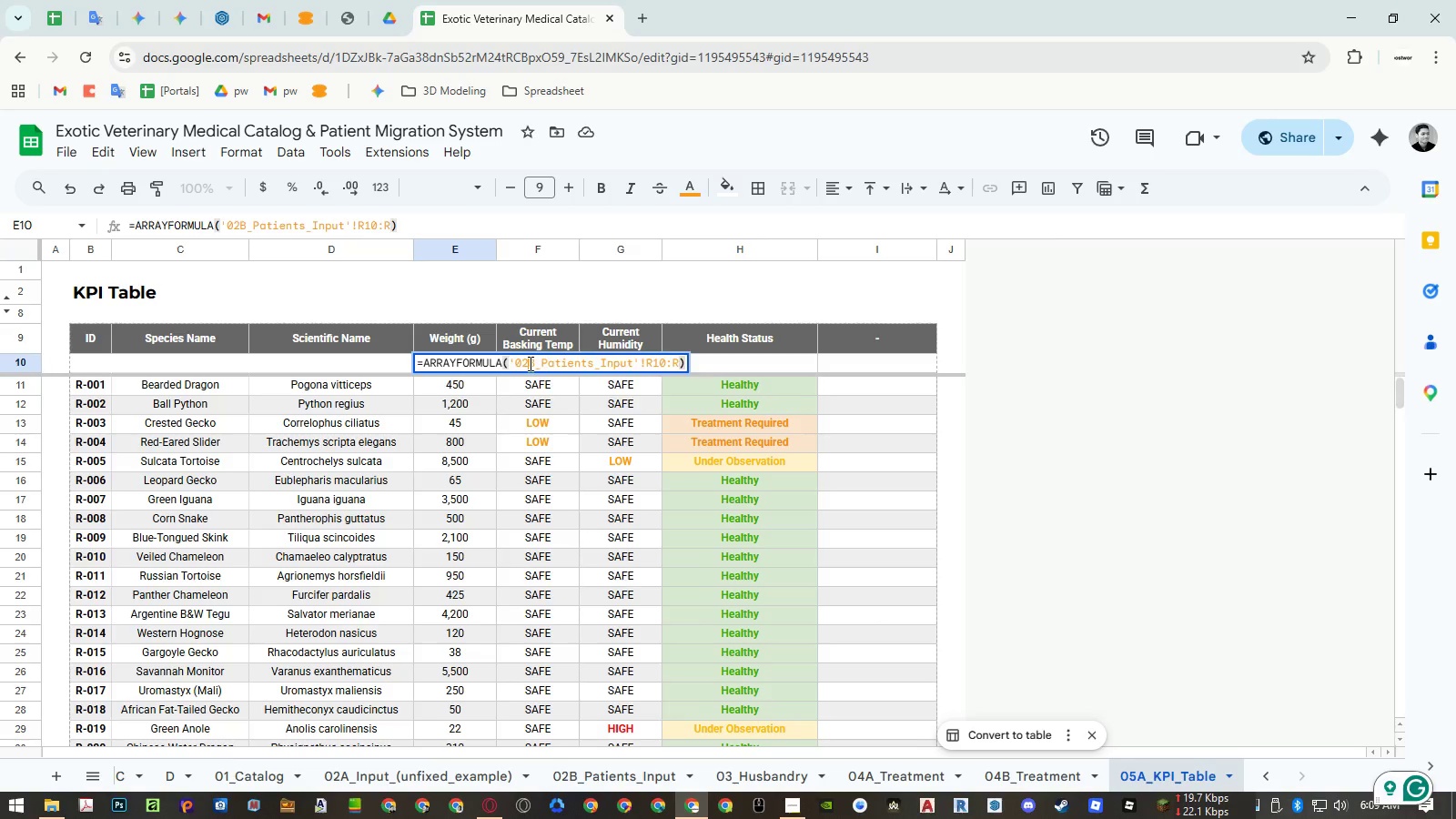 
key(Escape)
 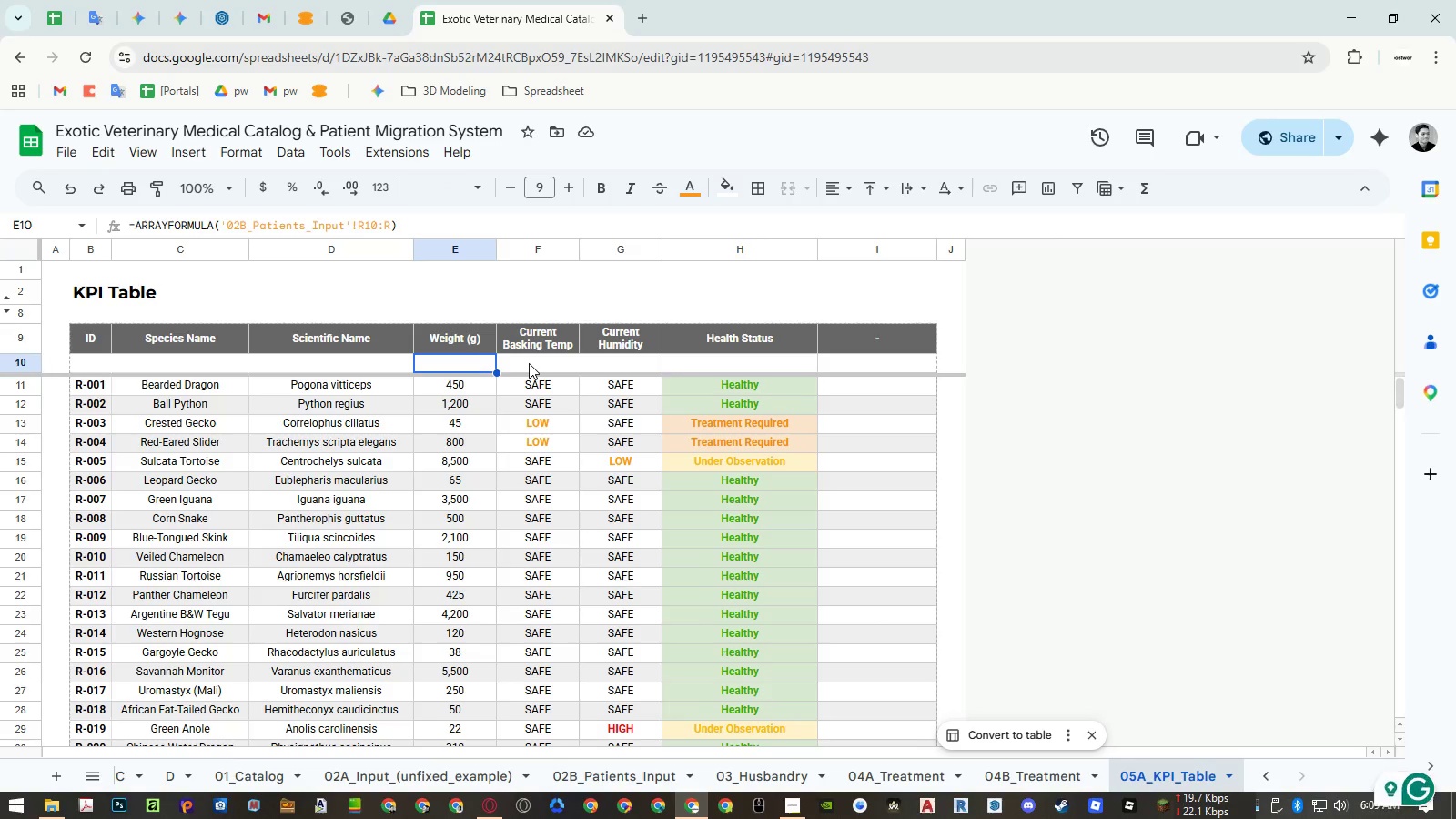 
key(Escape)
 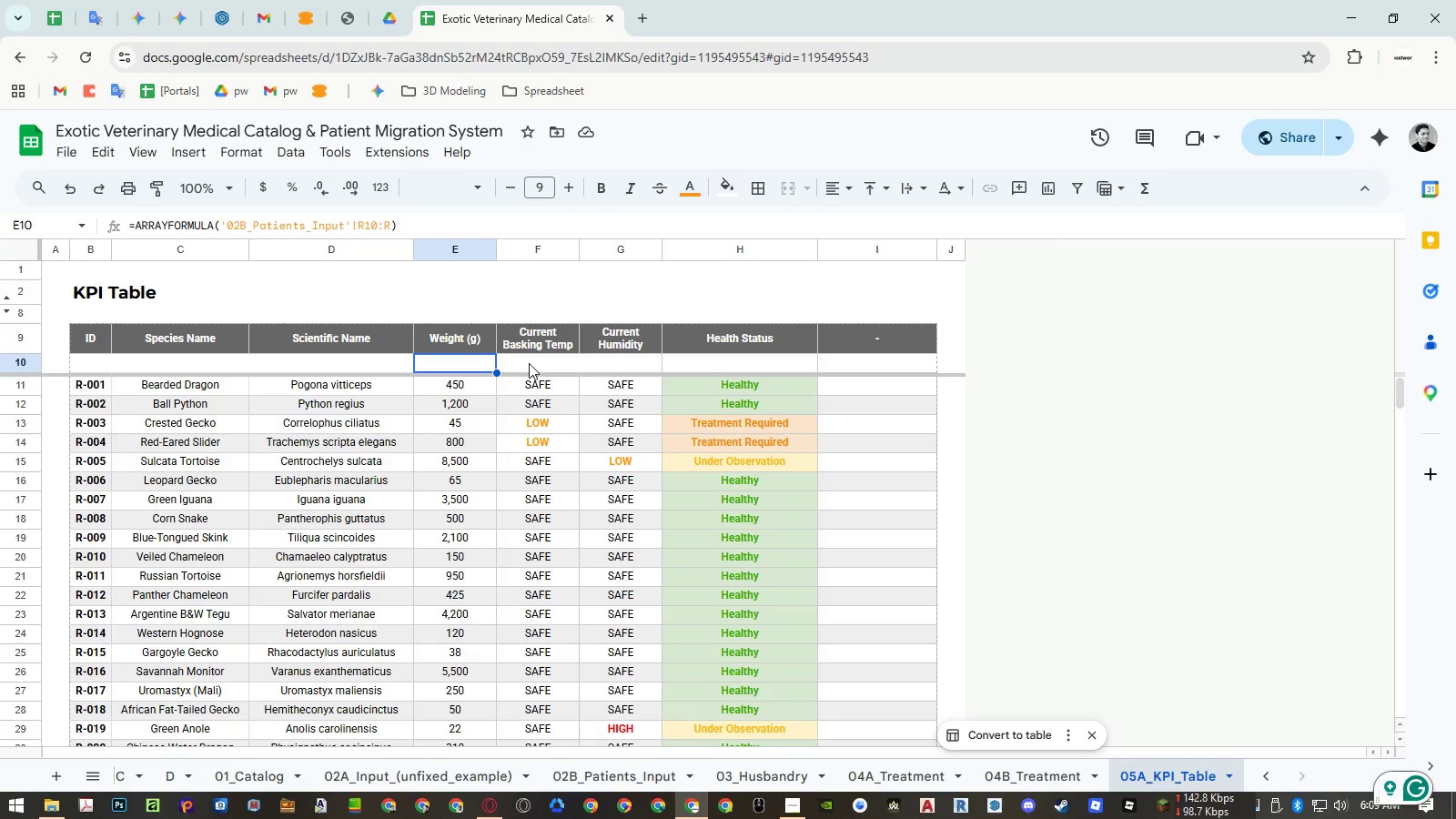 
double_click([529, 363])
 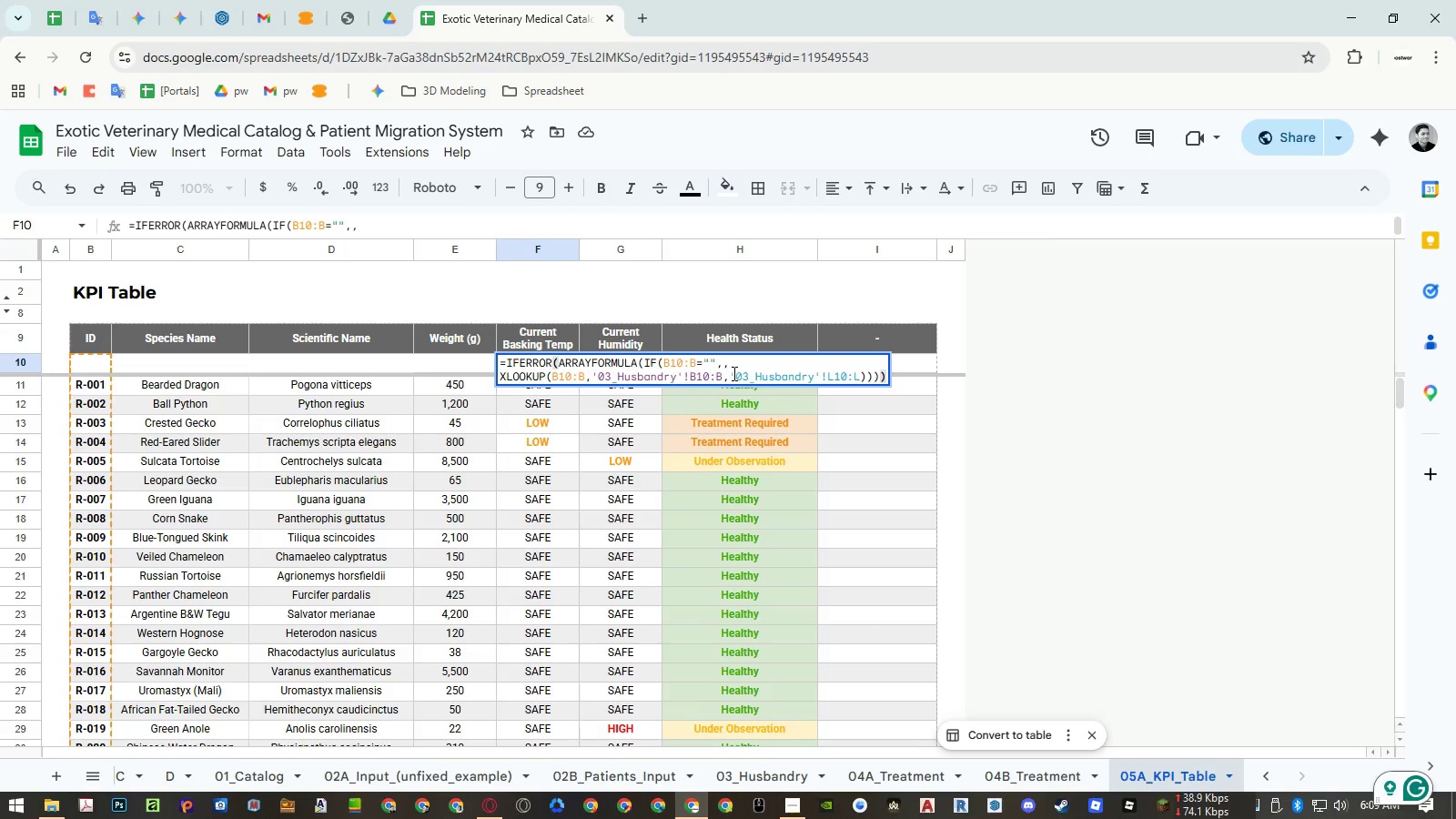 
left_click_drag(start_coordinate=[728, 374], to_coordinate=[422, 353])
 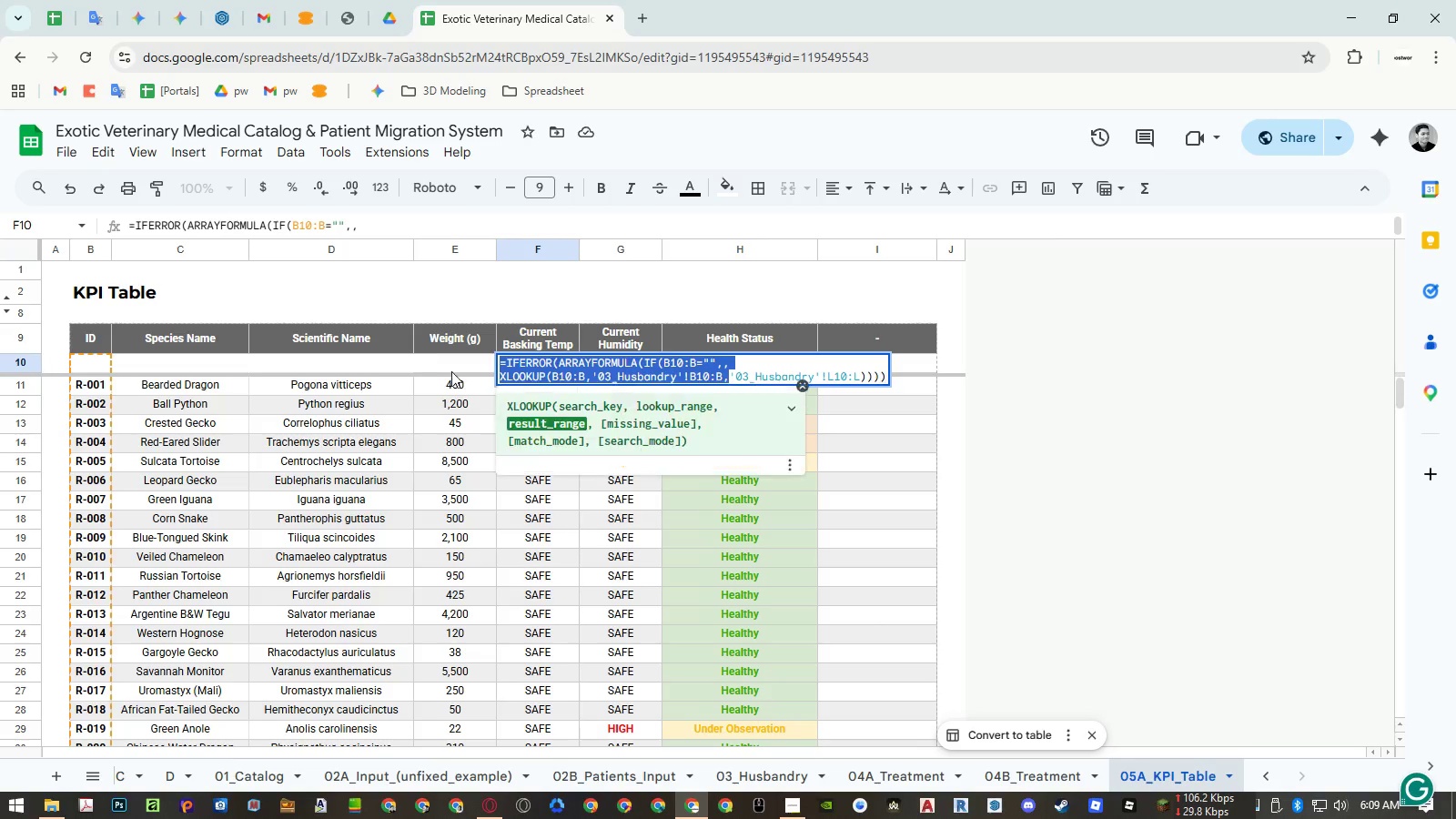 
key(Control+ControlLeft)
 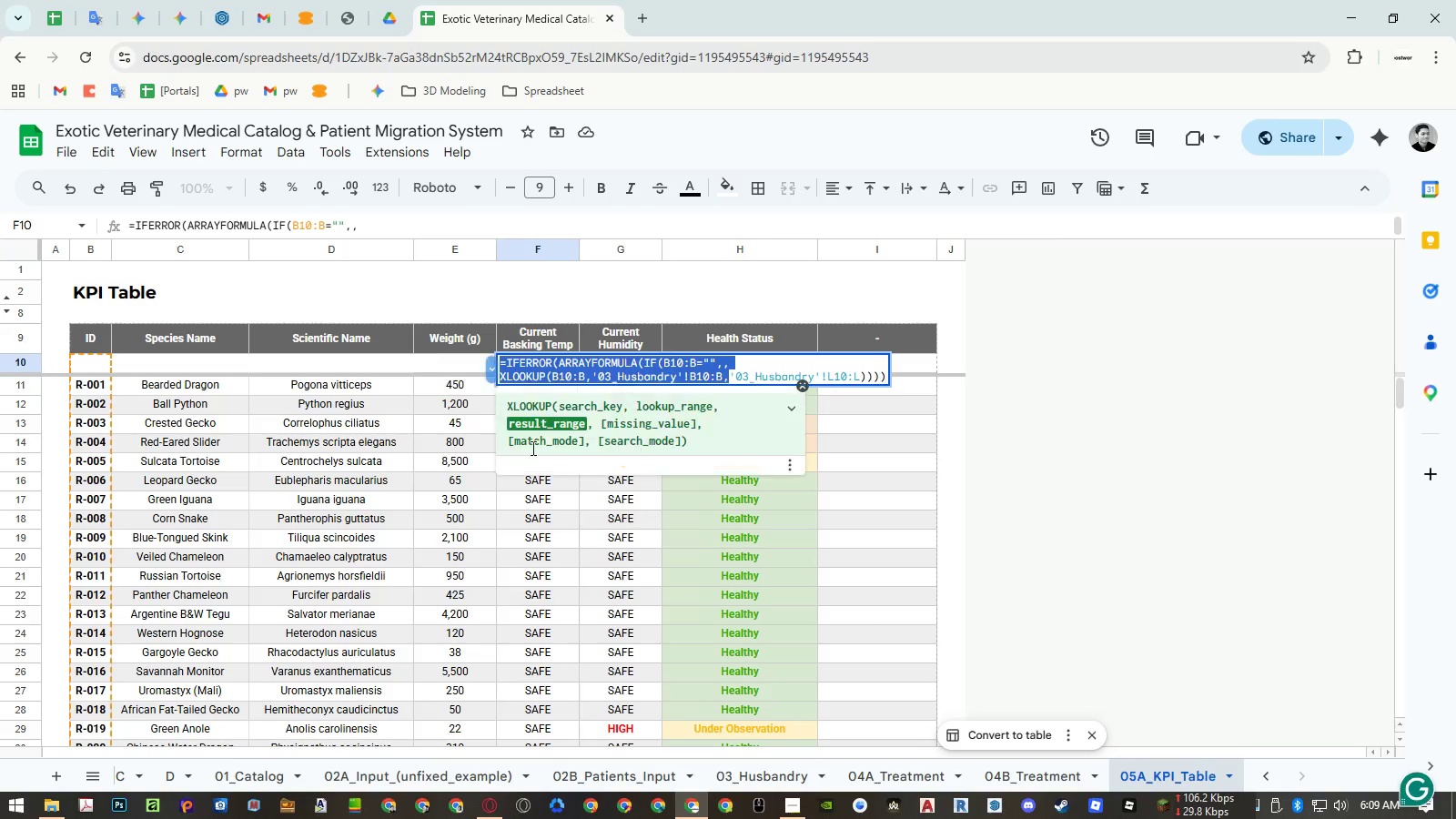 
key(Control+C)
 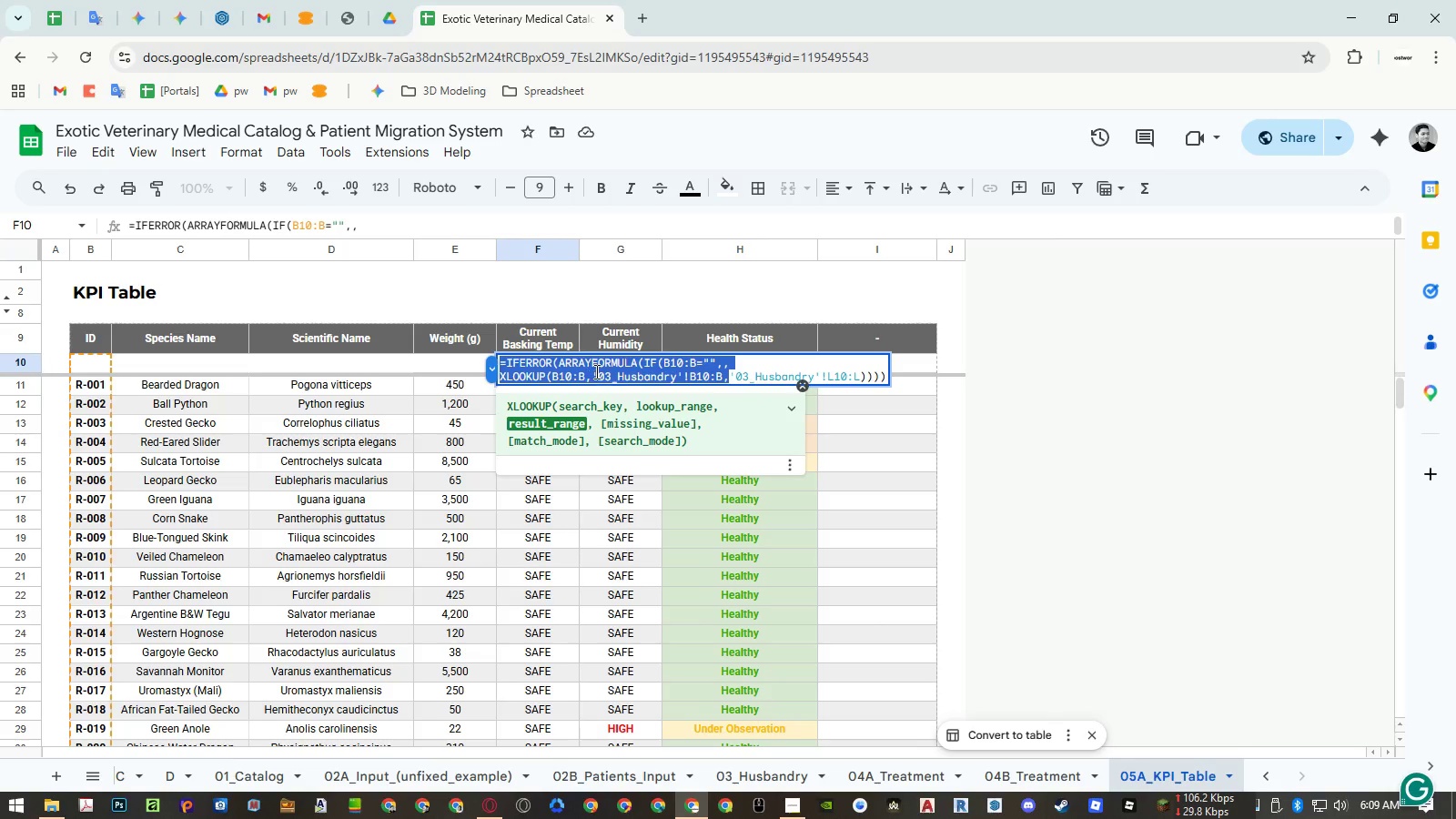 
left_click([598, 366])
 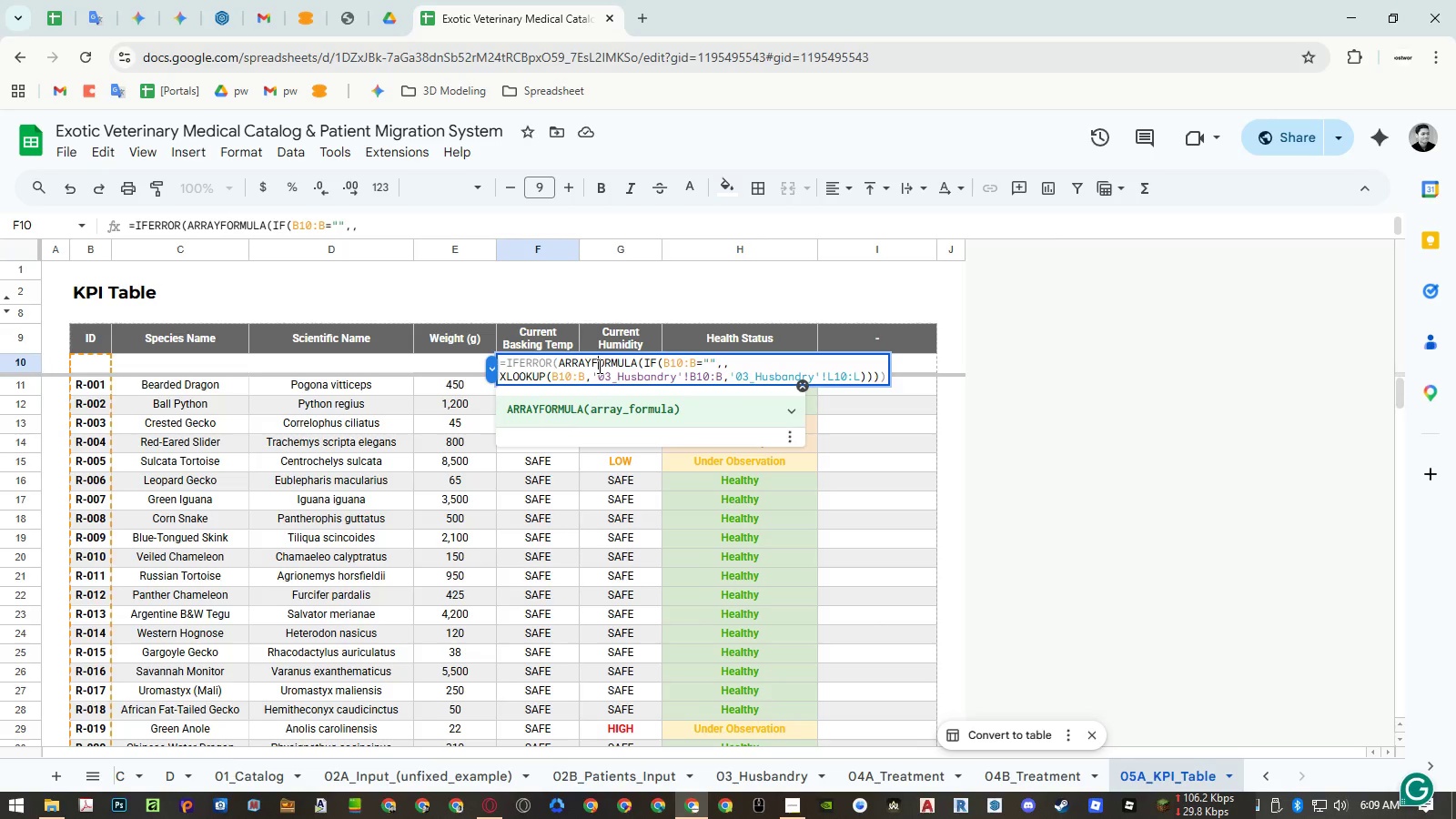 
key(Escape)
 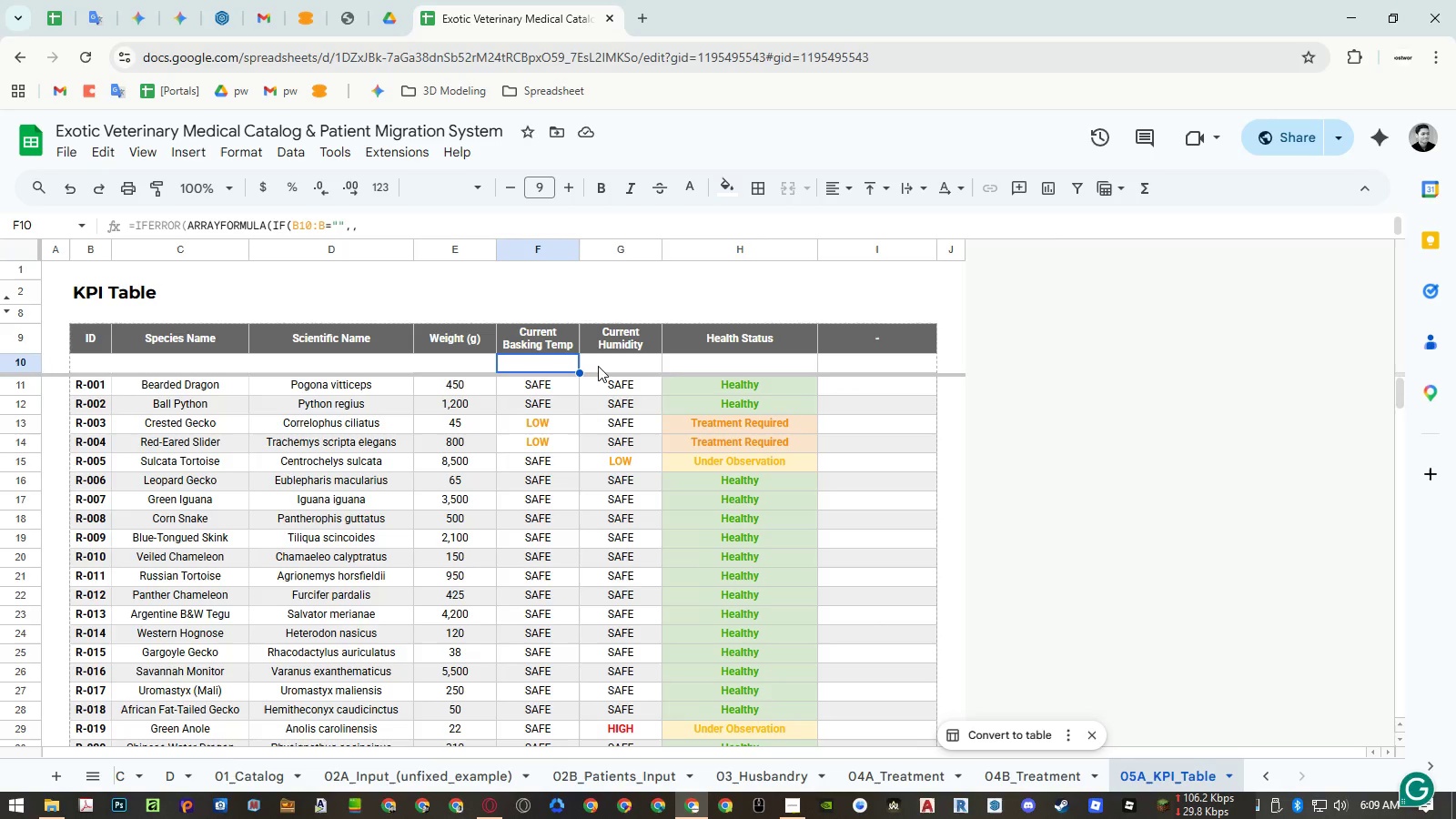 
key(Escape)
 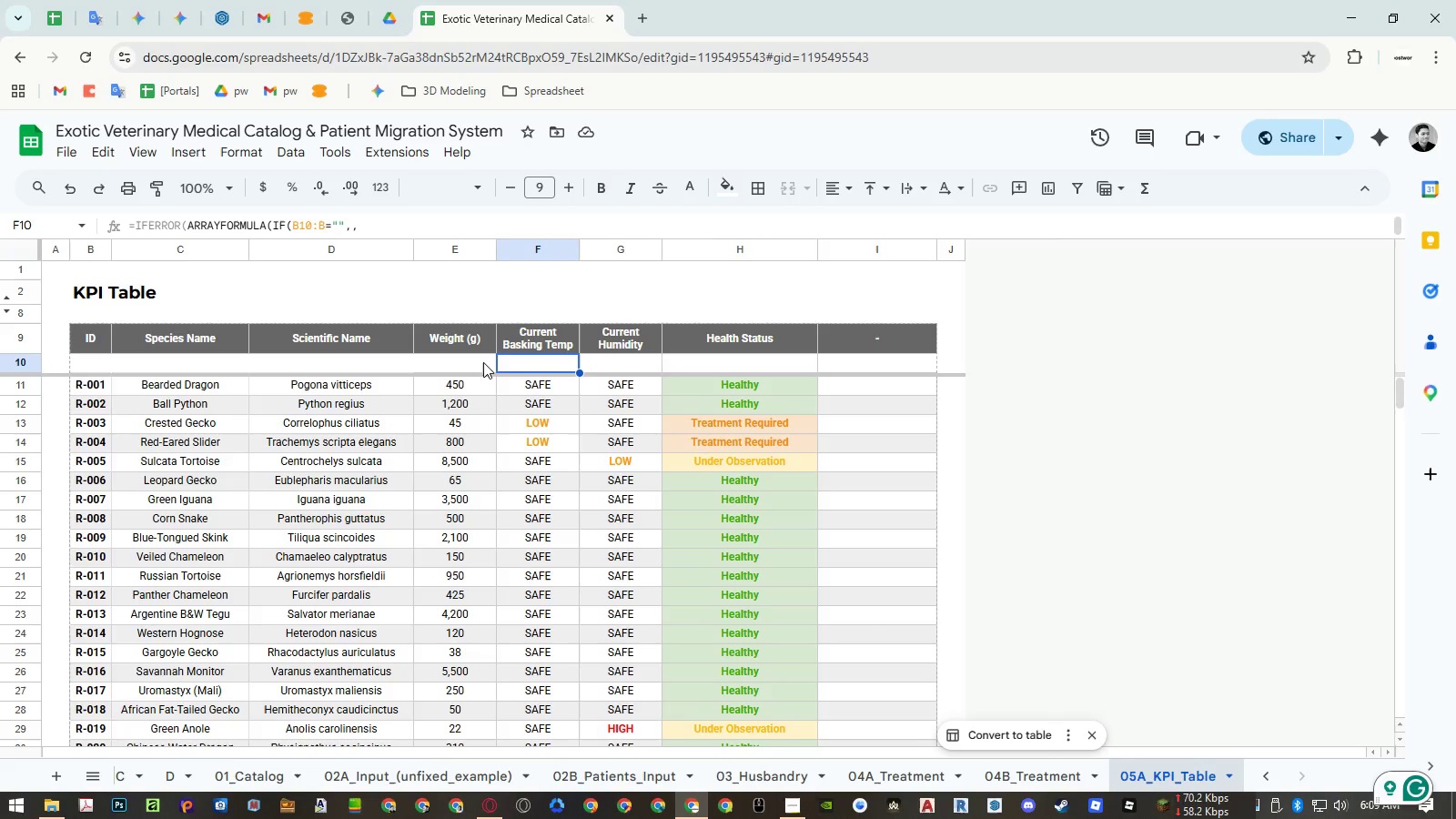 
double_click([483, 362])
 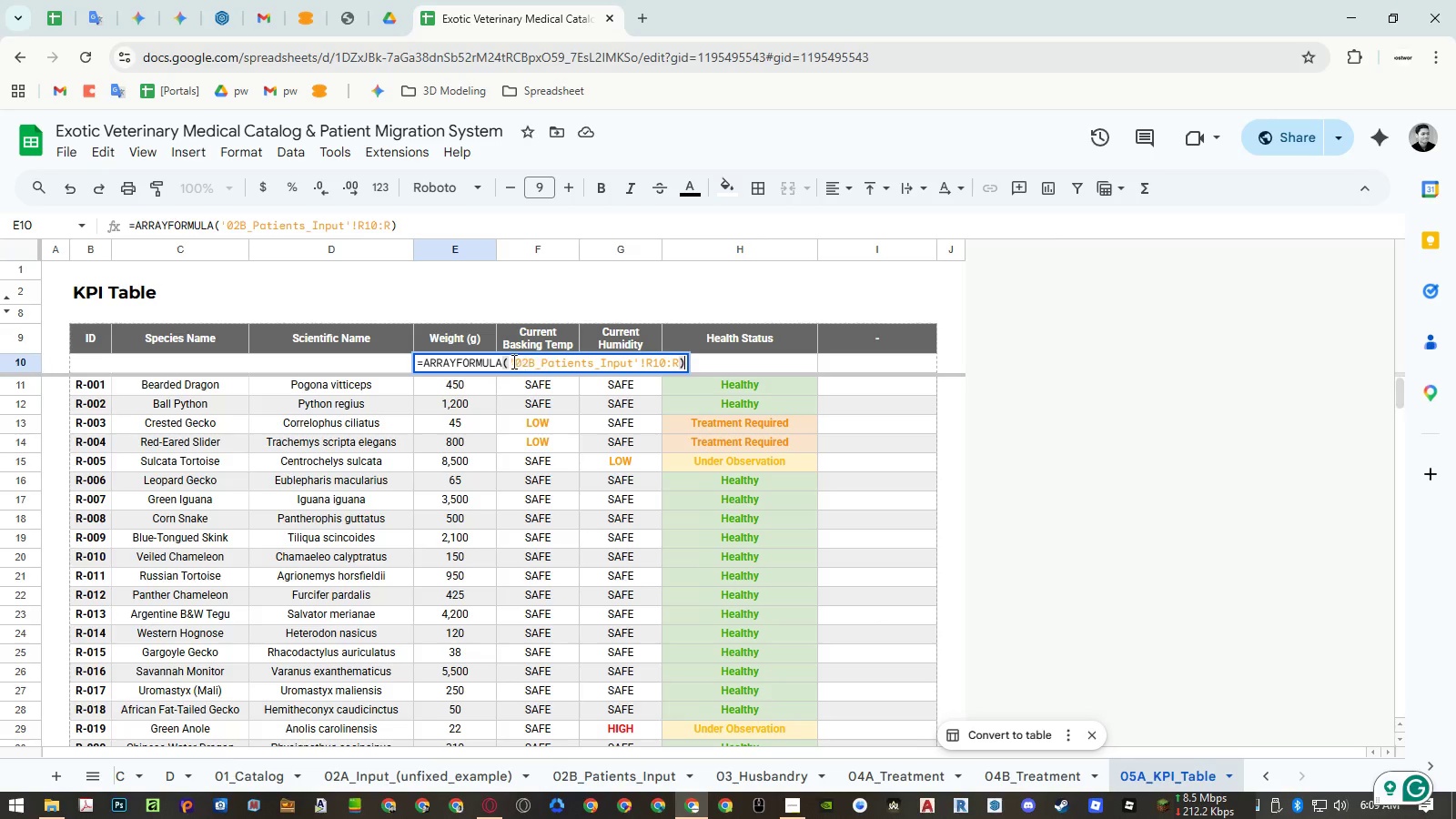 
left_click_drag(start_coordinate=[511, 361], to_coordinate=[346, 344])
 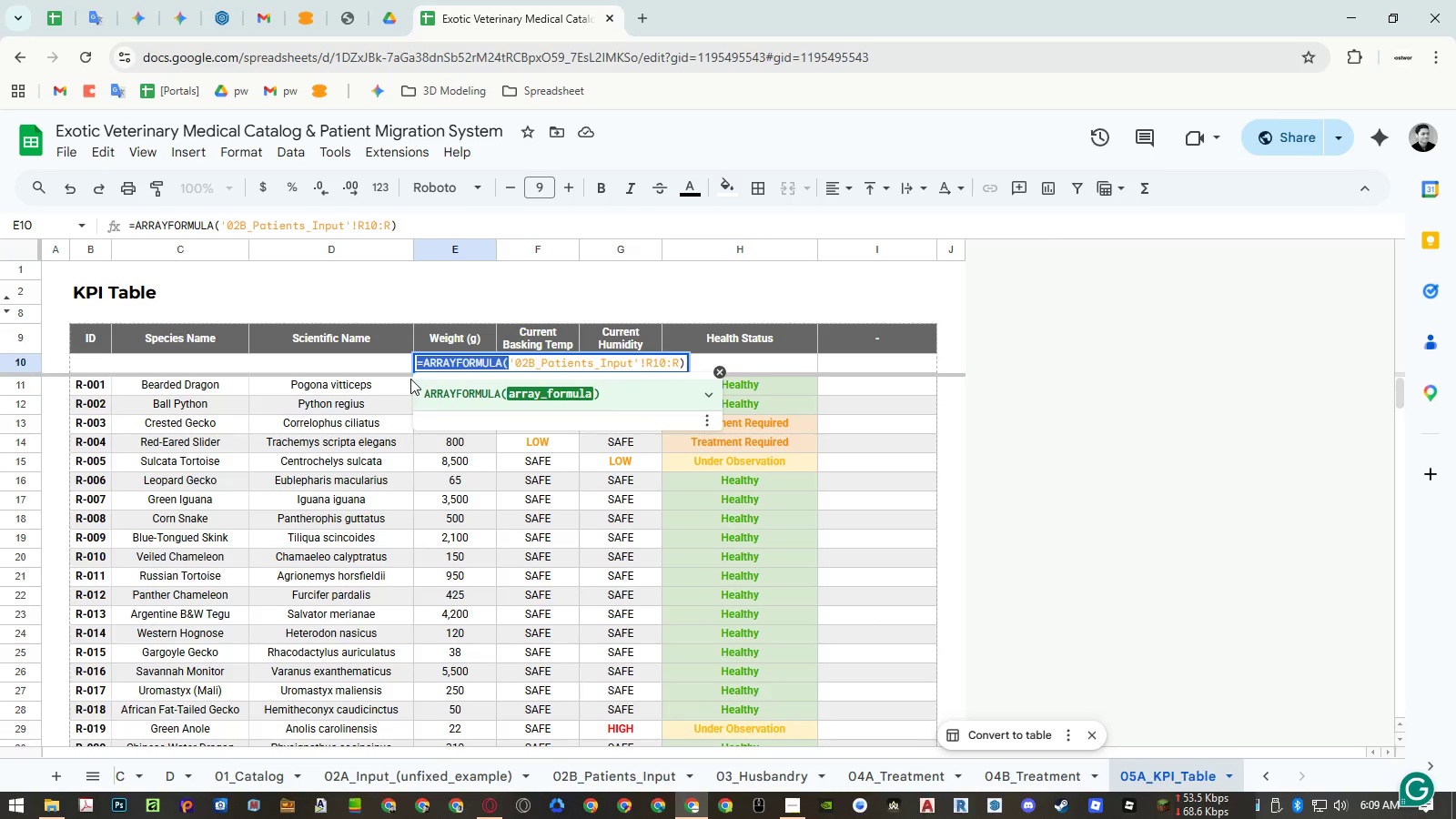 
key(Control+ControlLeft)
 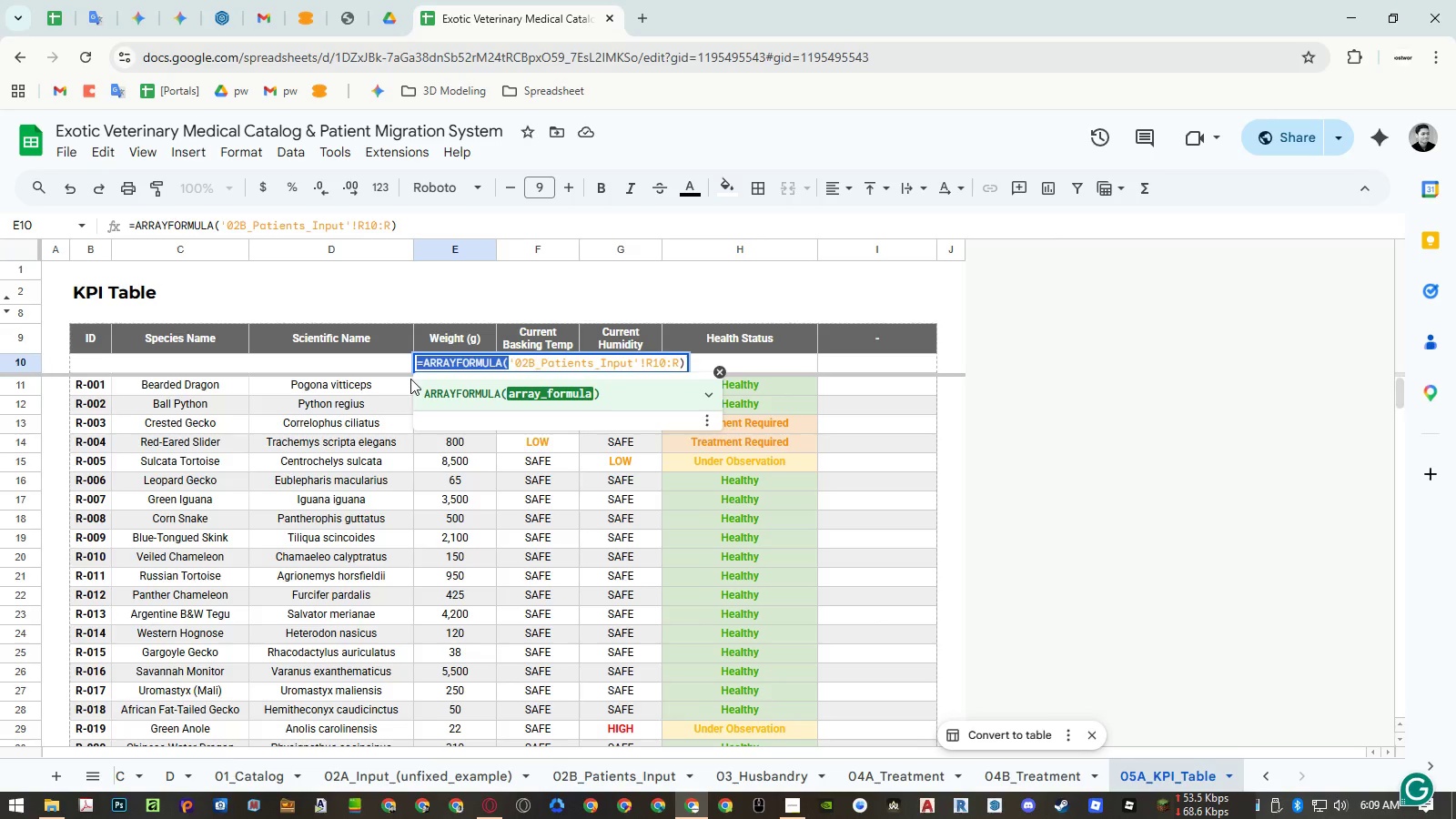 
key(Control+V)
 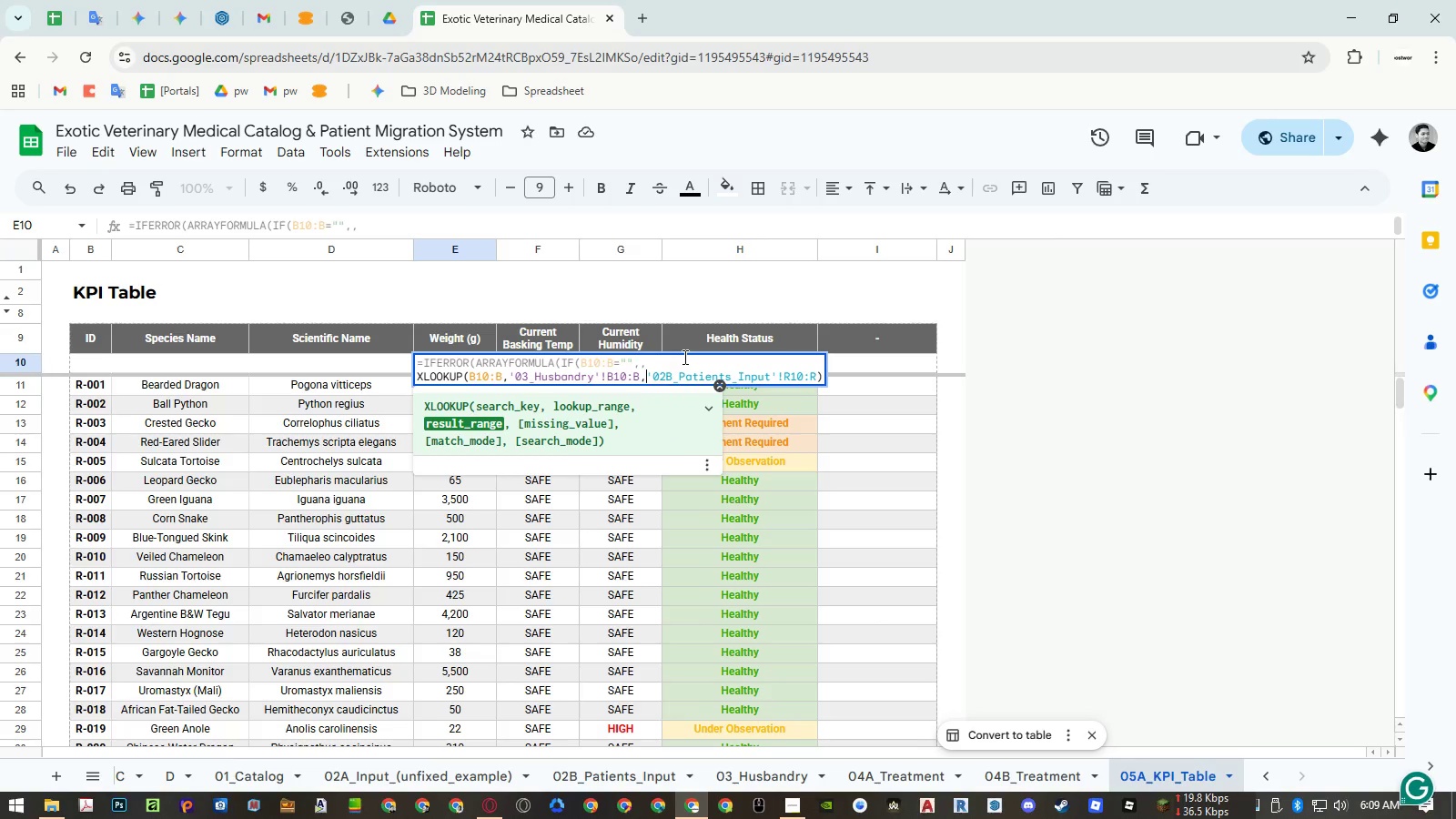 
key(Escape)
 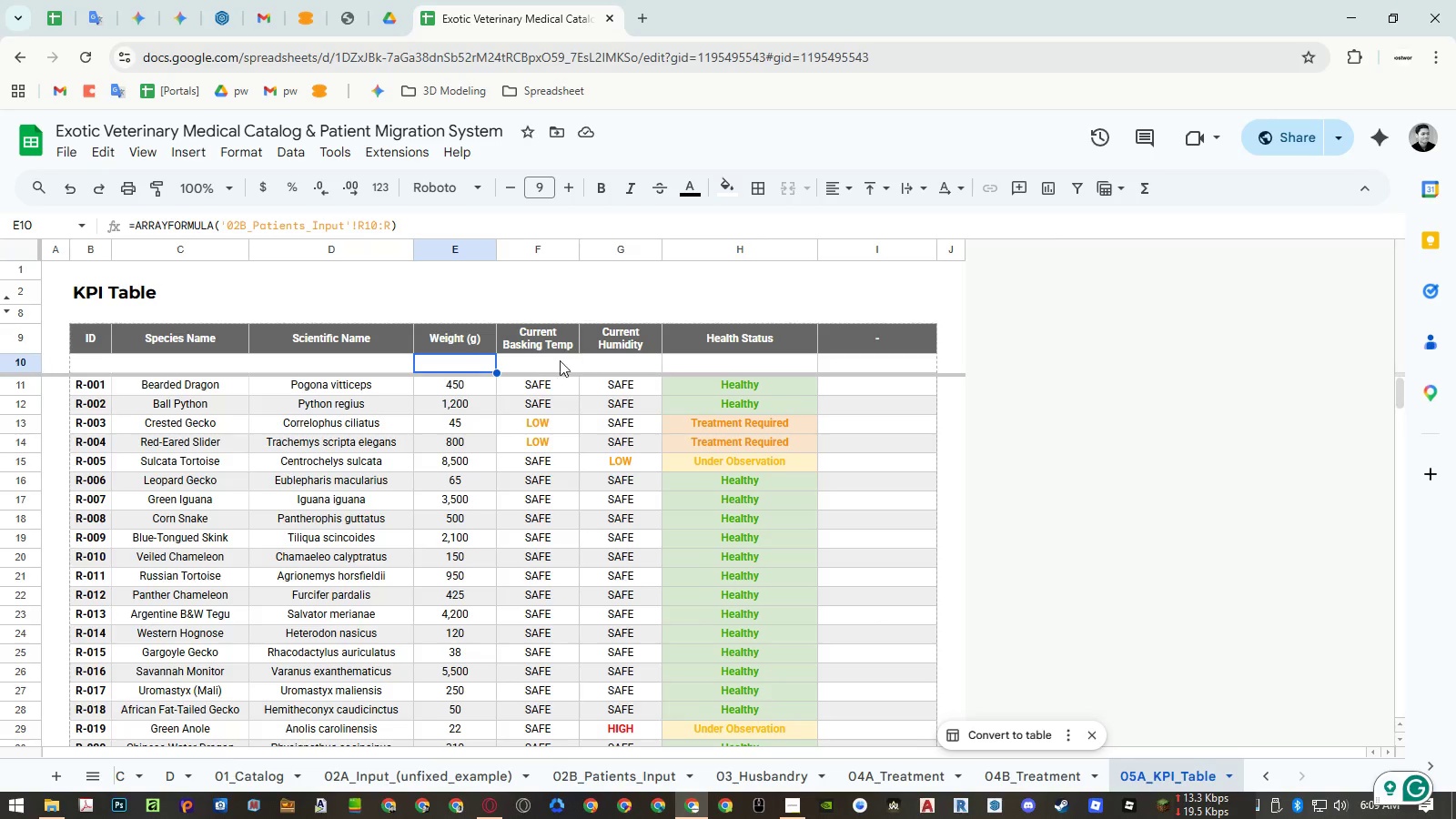 
left_click([543, 362])
 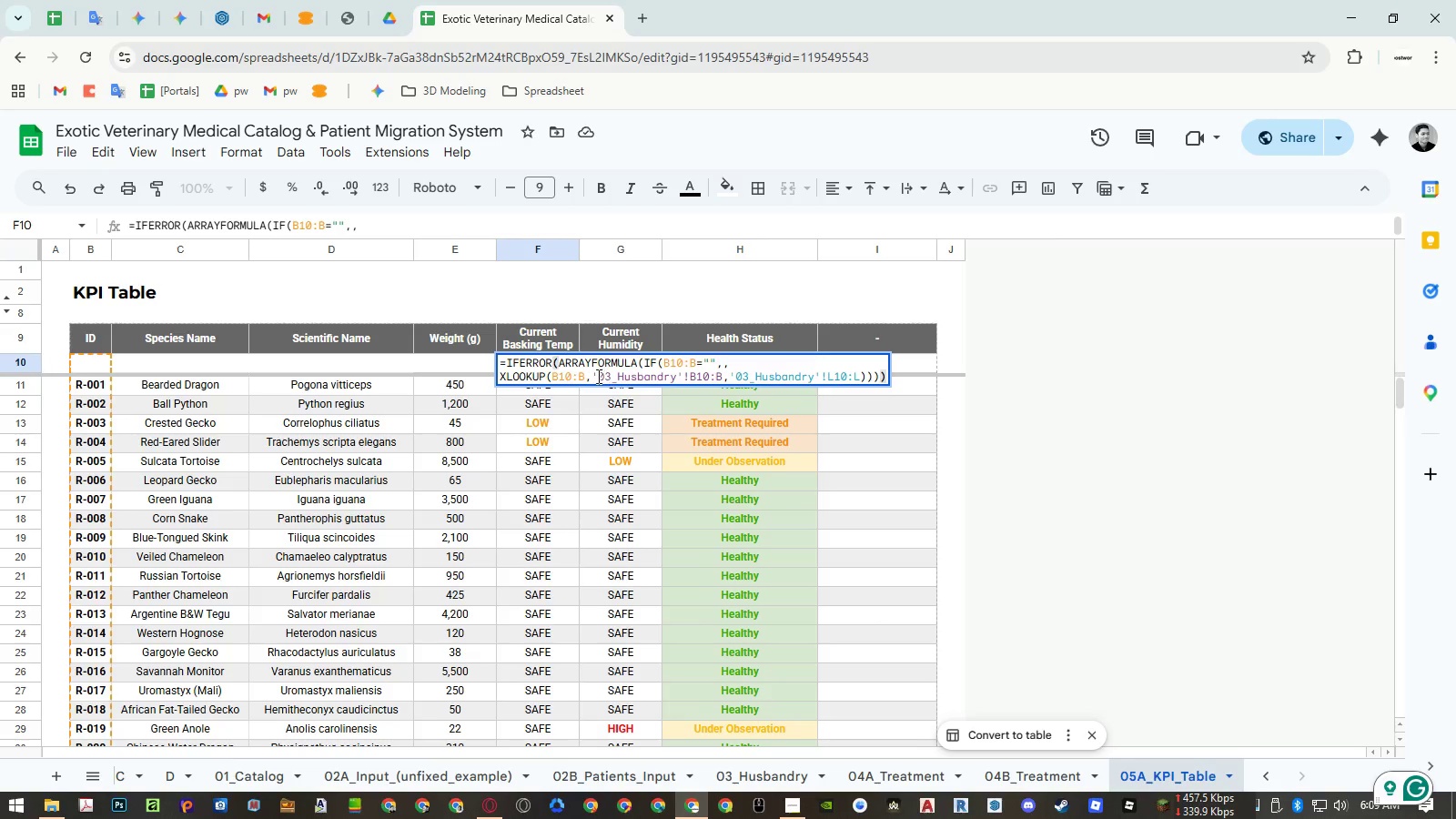 
left_click_drag(start_coordinate=[592, 376], to_coordinate=[385, 355])
 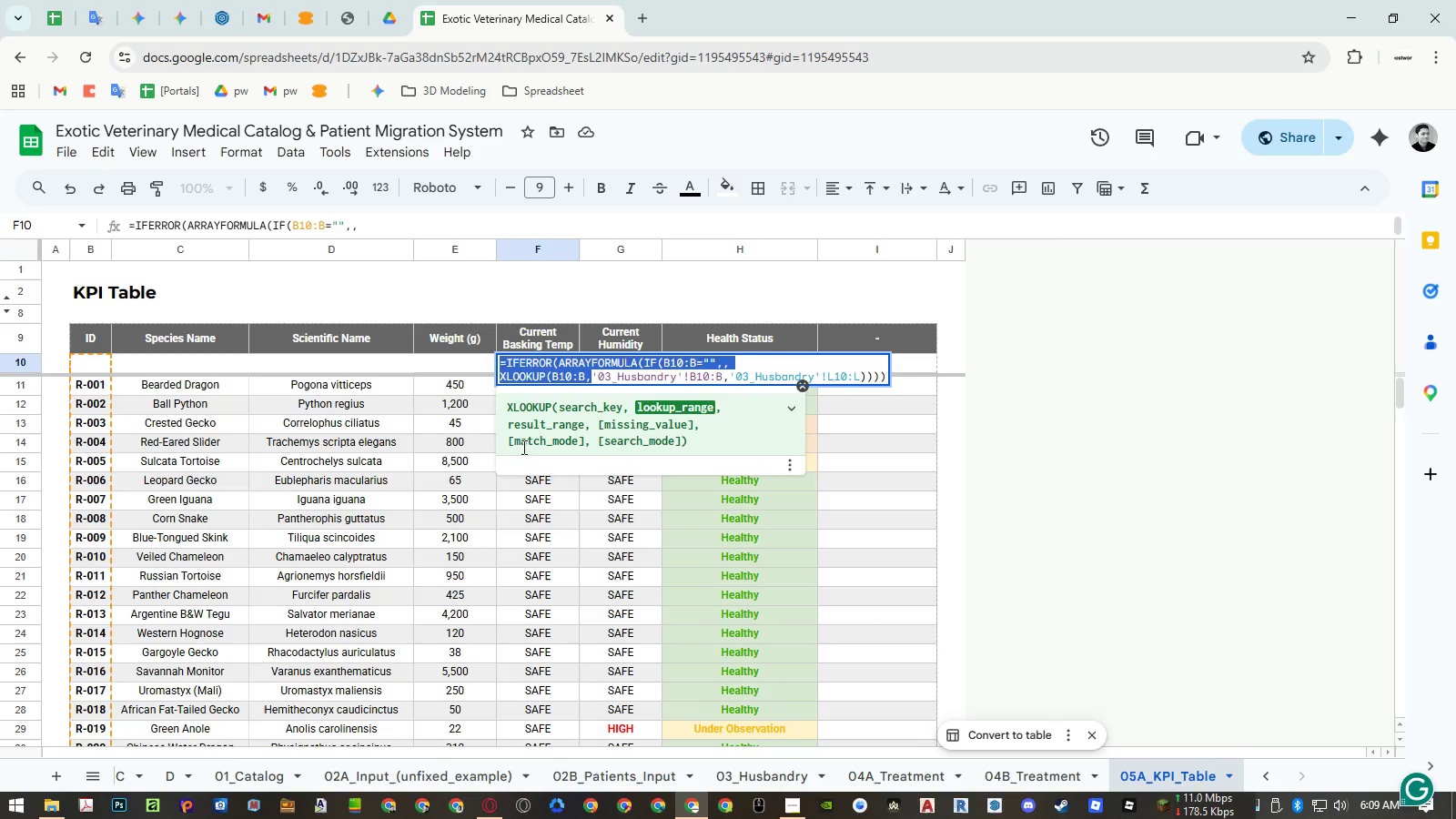 
key(Control+ControlLeft)
 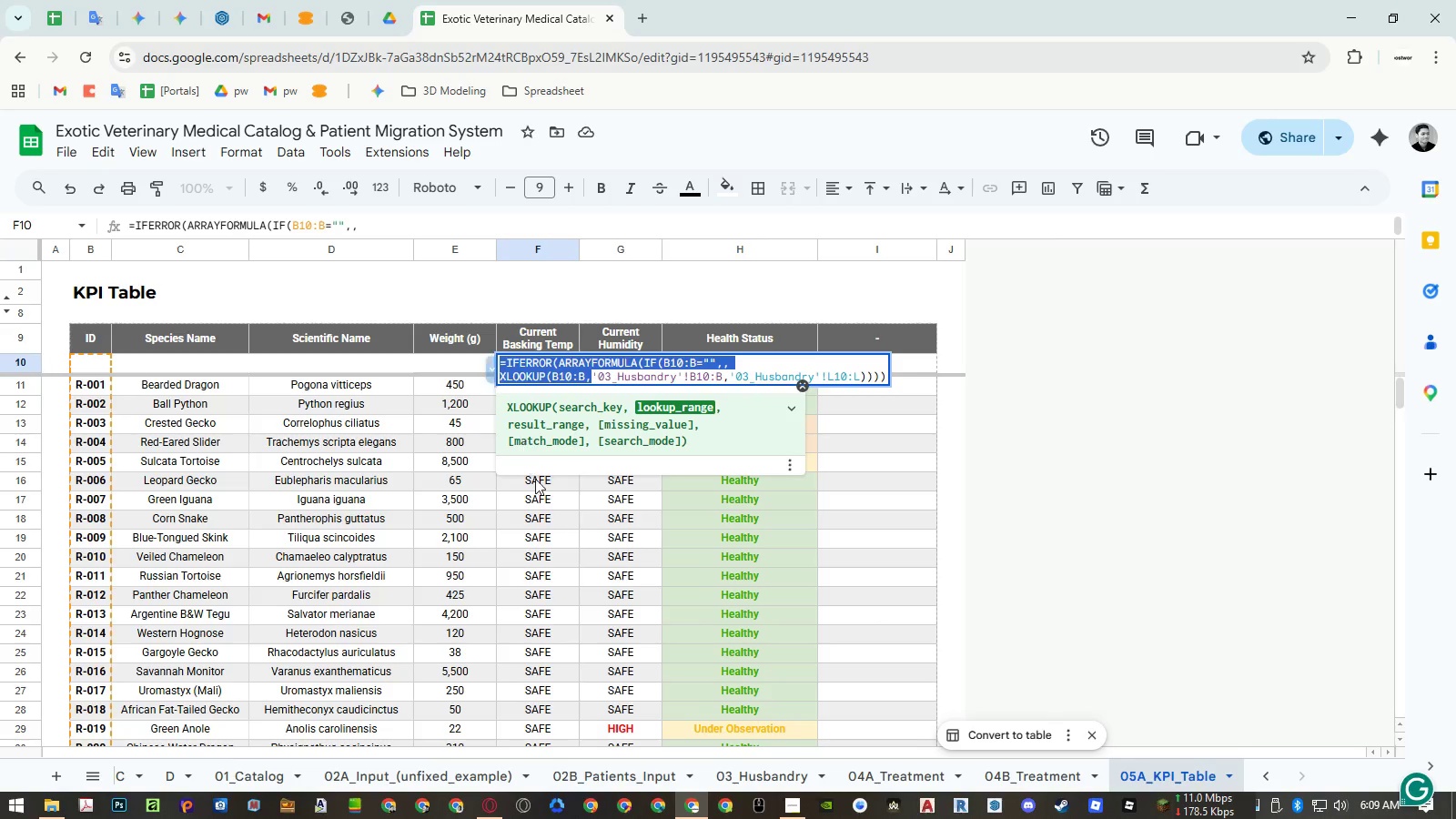 
key(Control+C)
 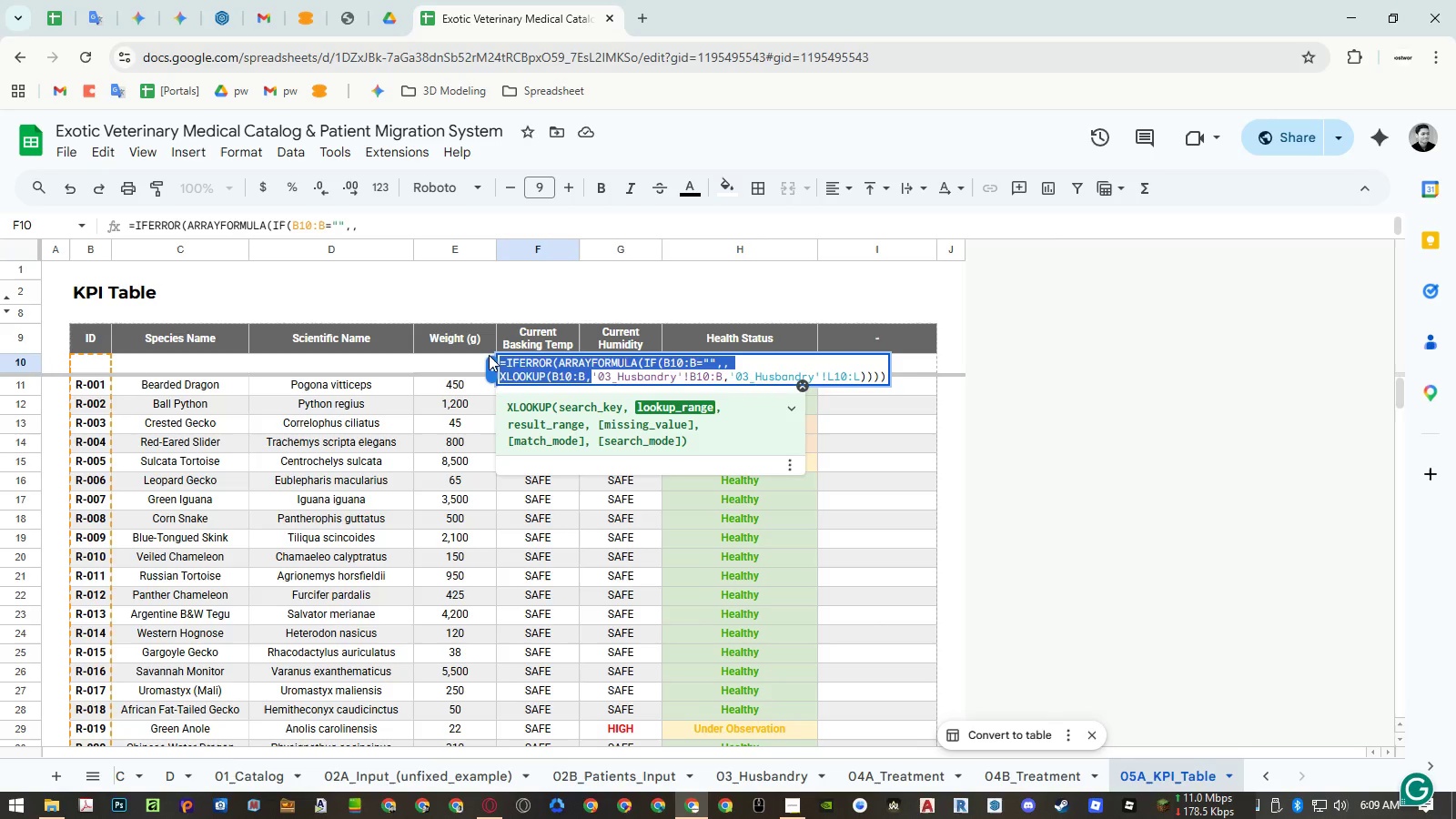 
key(Escape)
 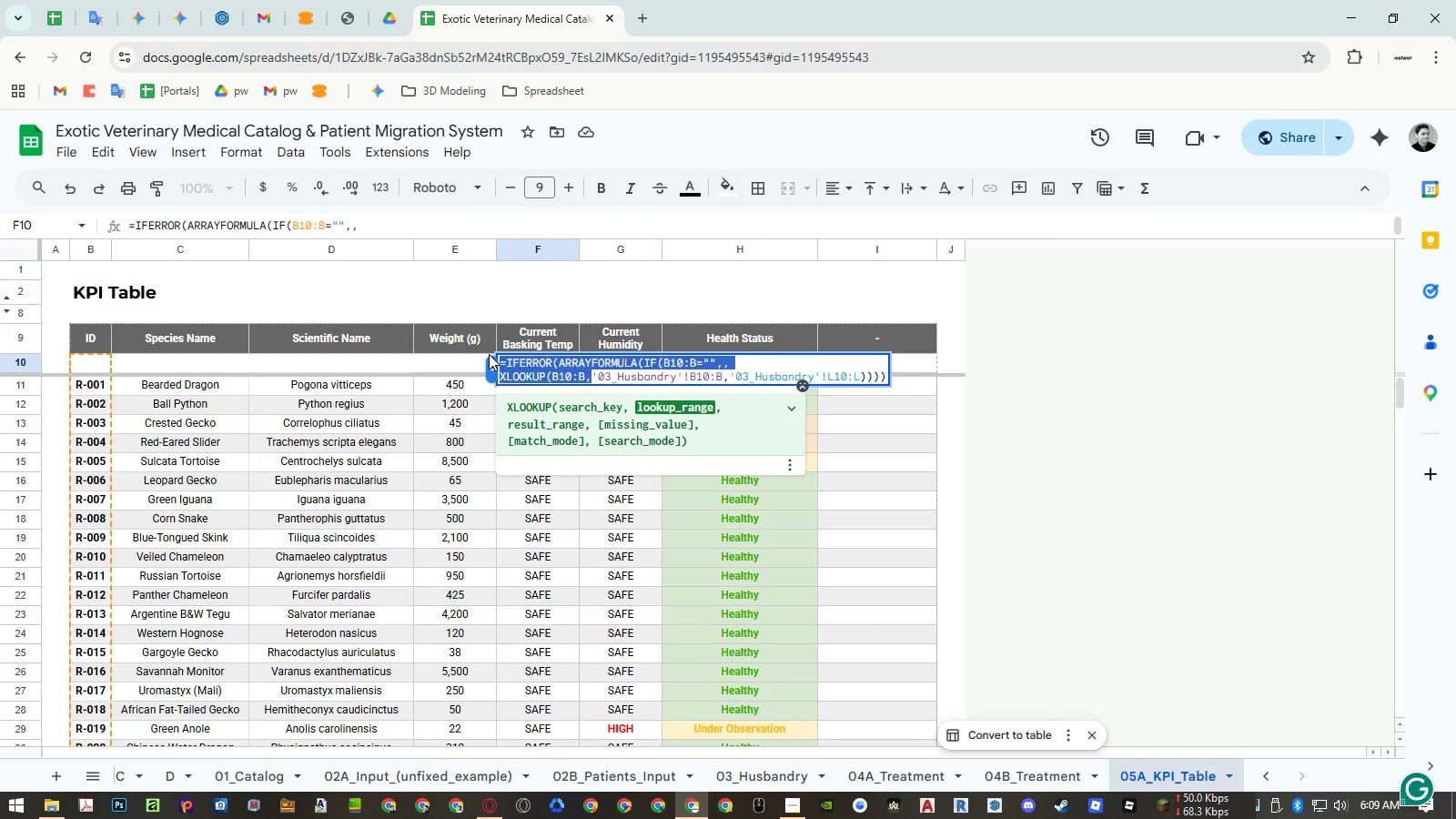 
key(Escape)
 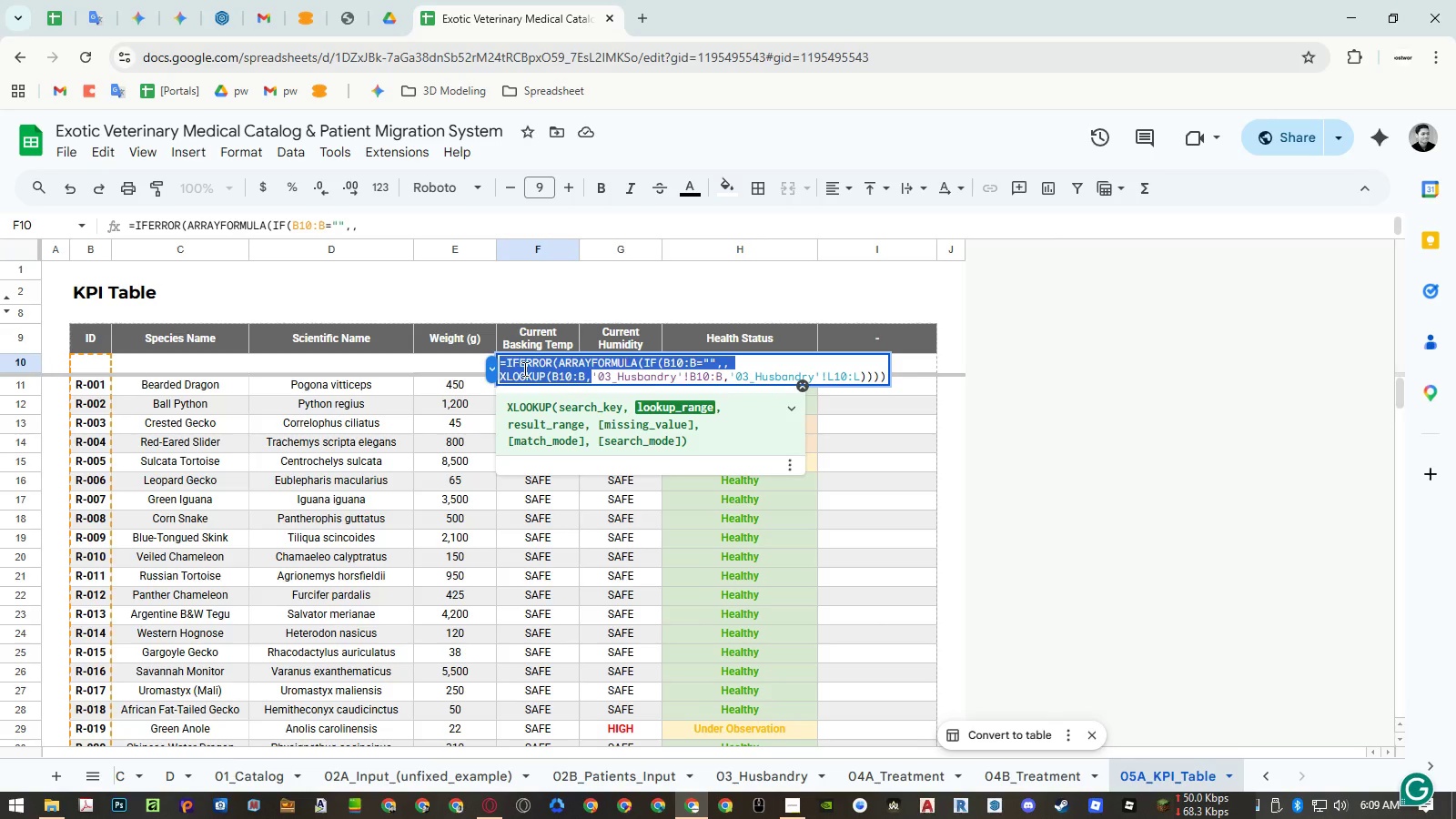 
left_click([523, 369])
 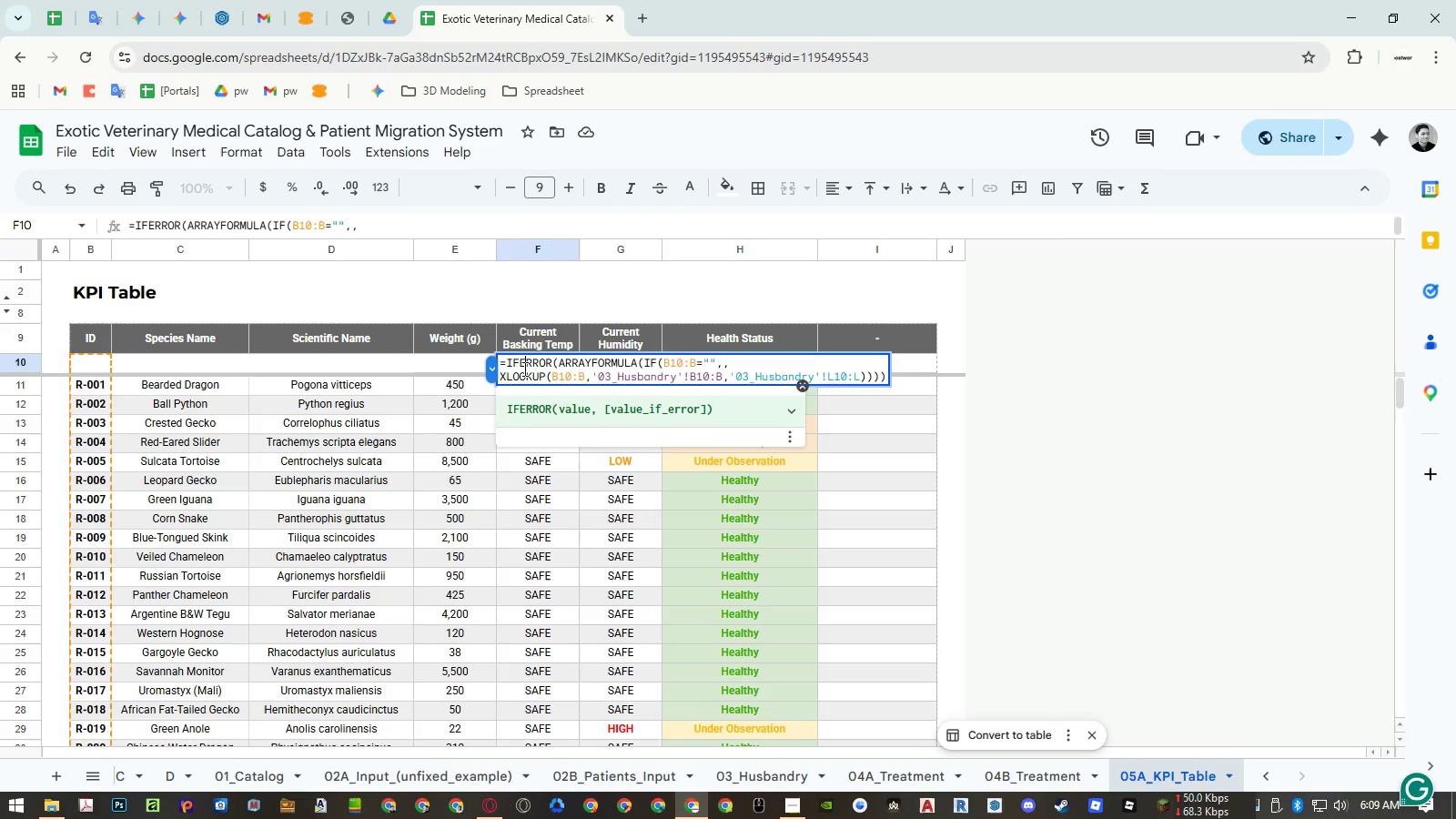 
key(Escape)
 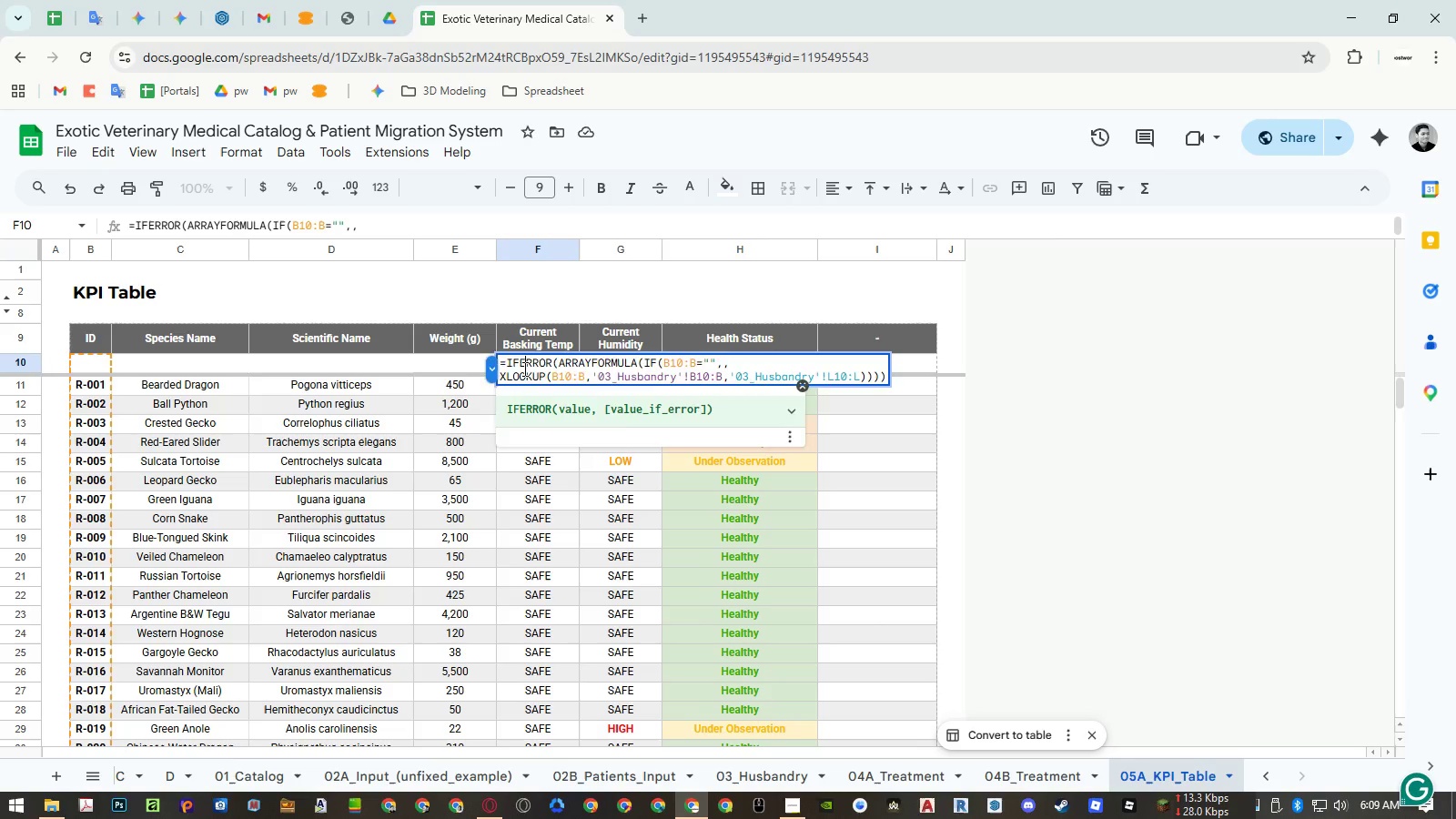 
key(Escape)
 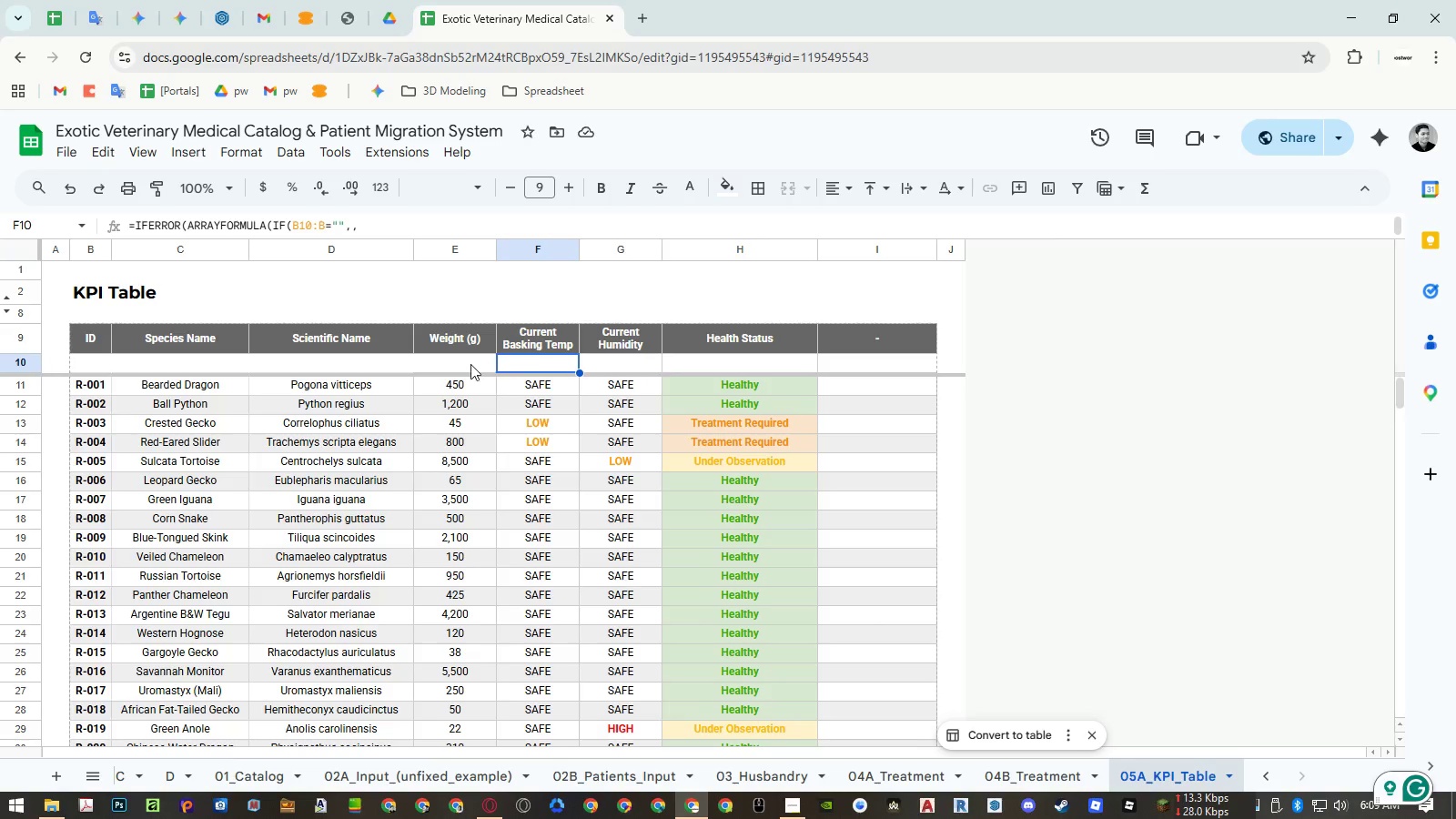 
double_click([470, 364])
 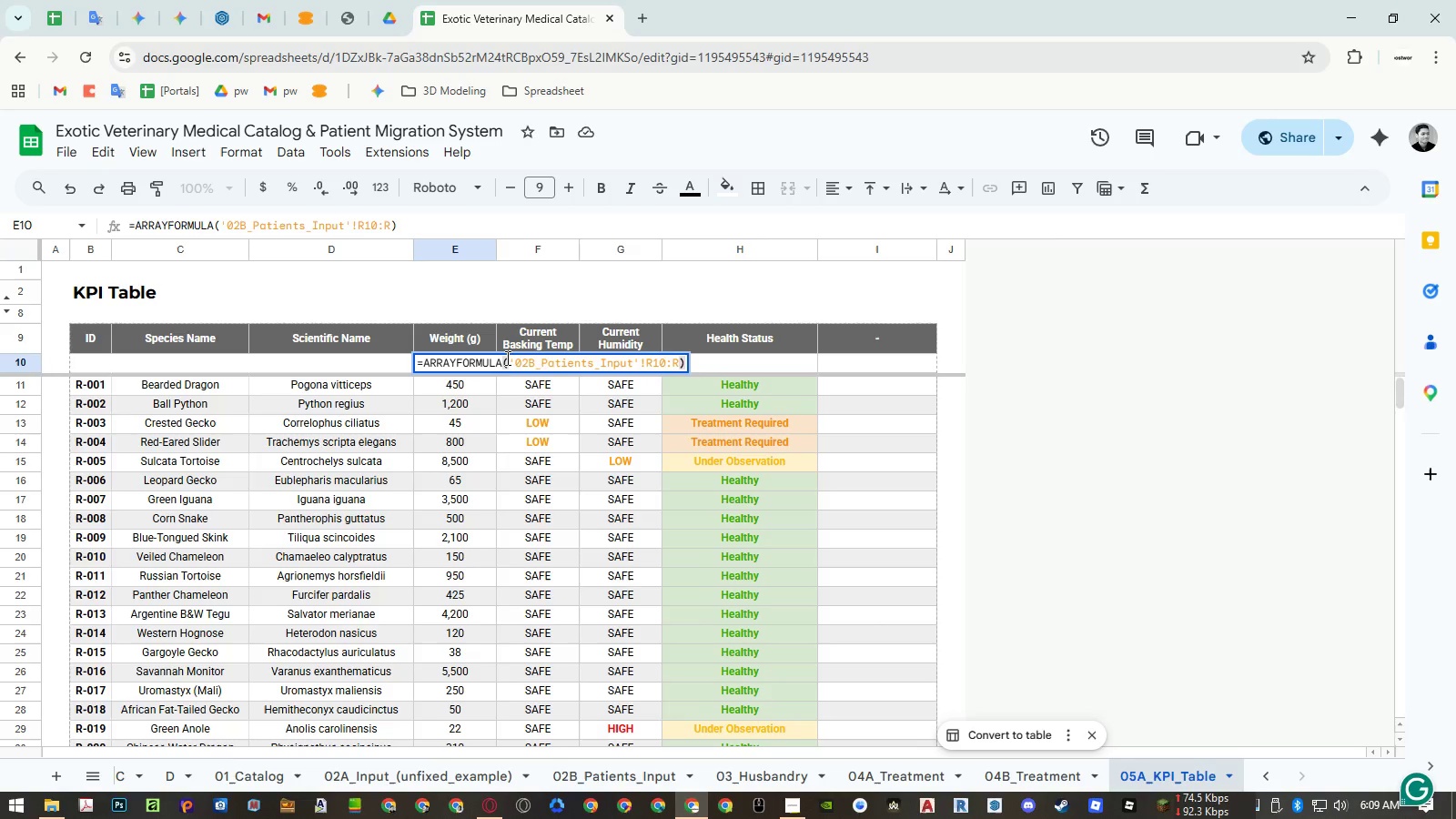 
wait(6.5)
 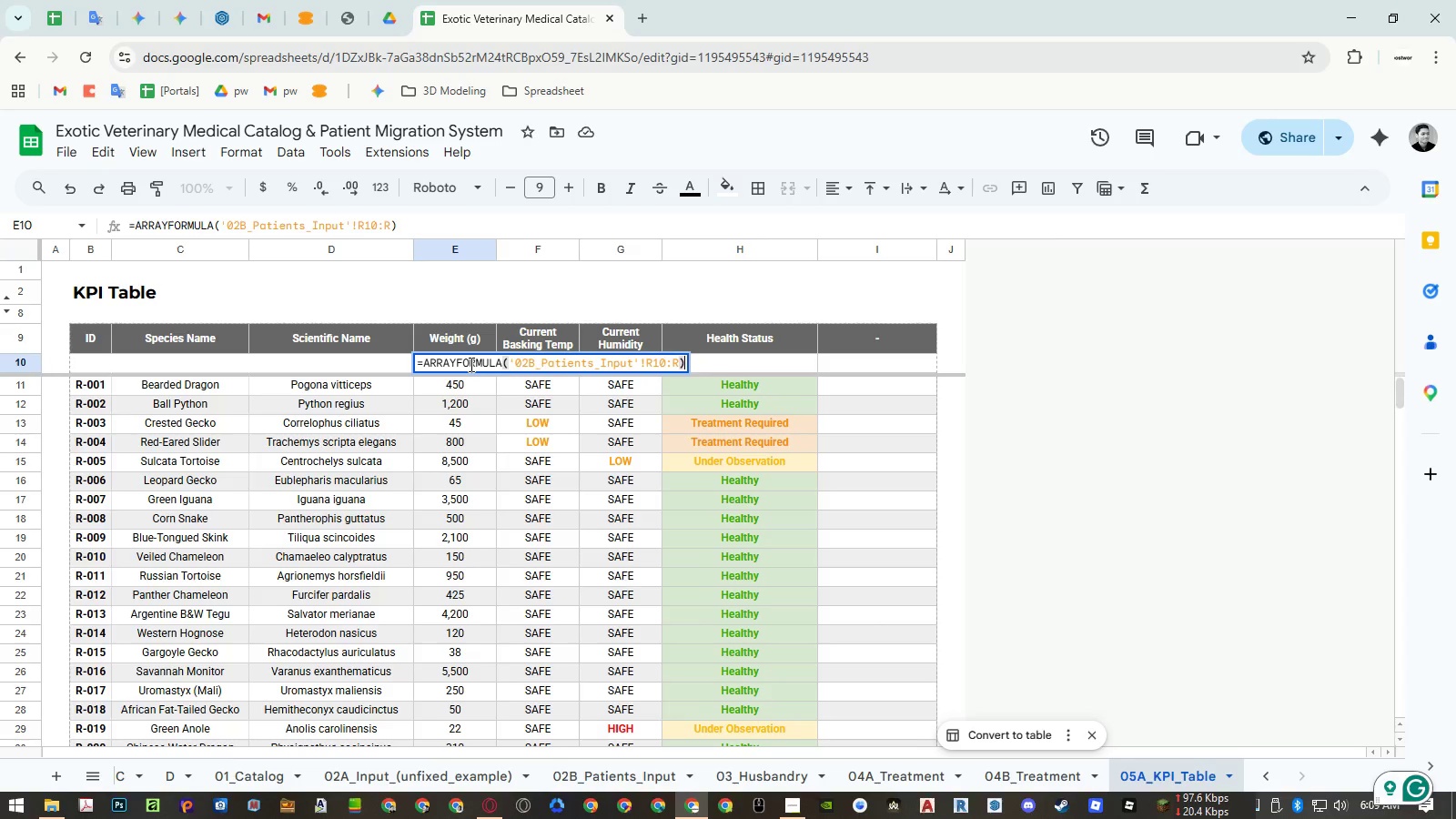 
key(Escape)
 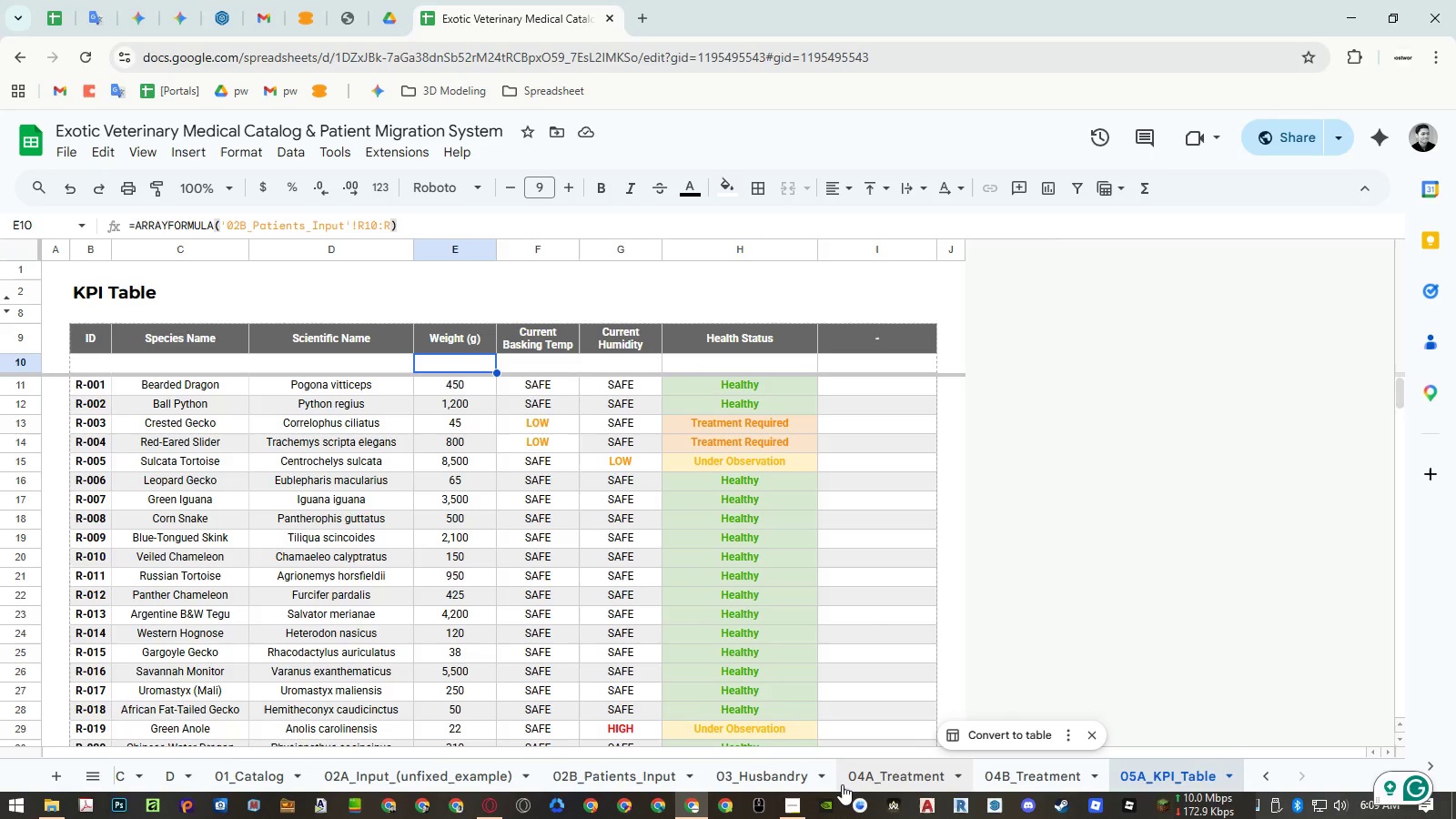 
left_click([877, 774])
 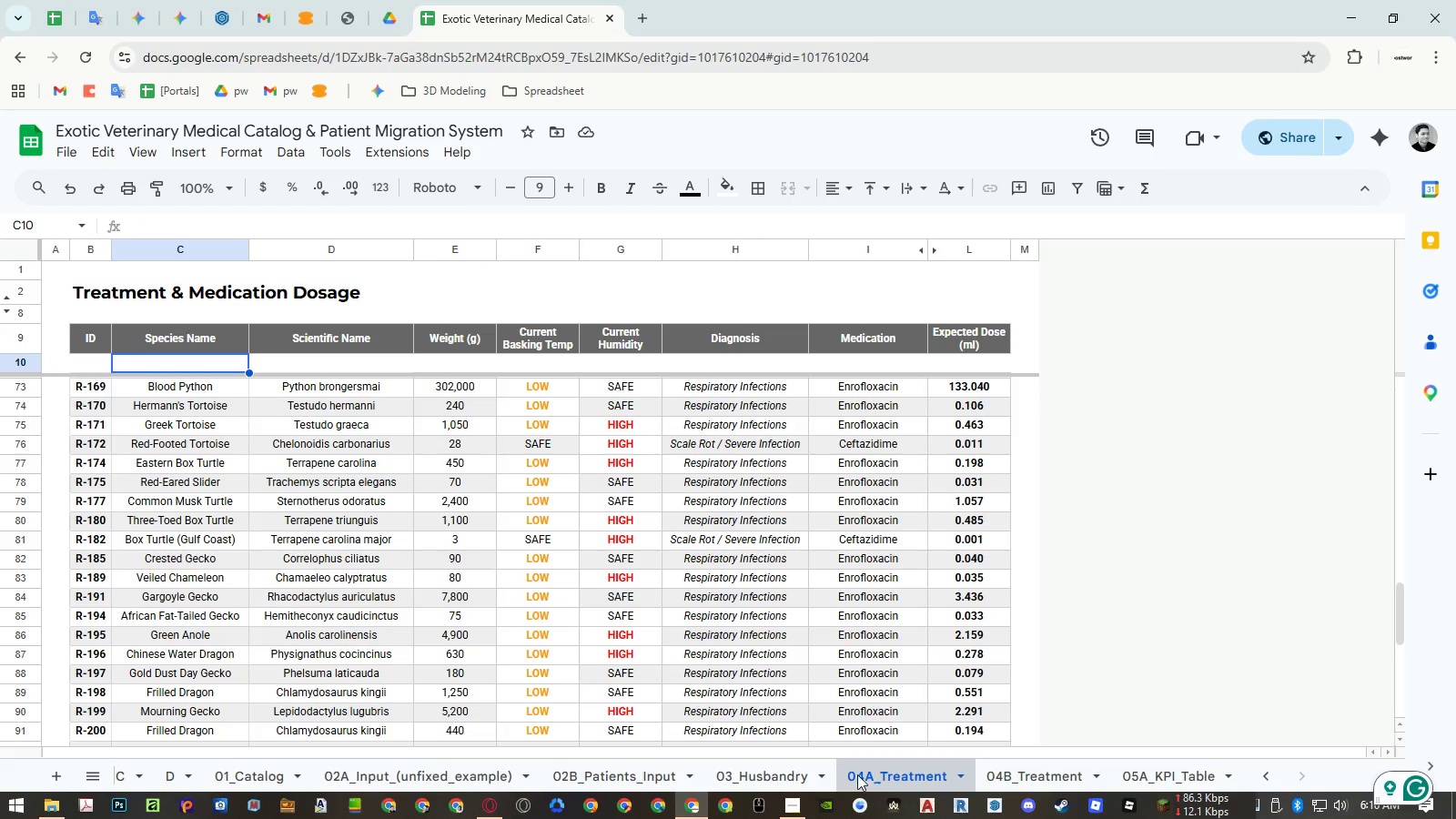 
wait(5.58)
 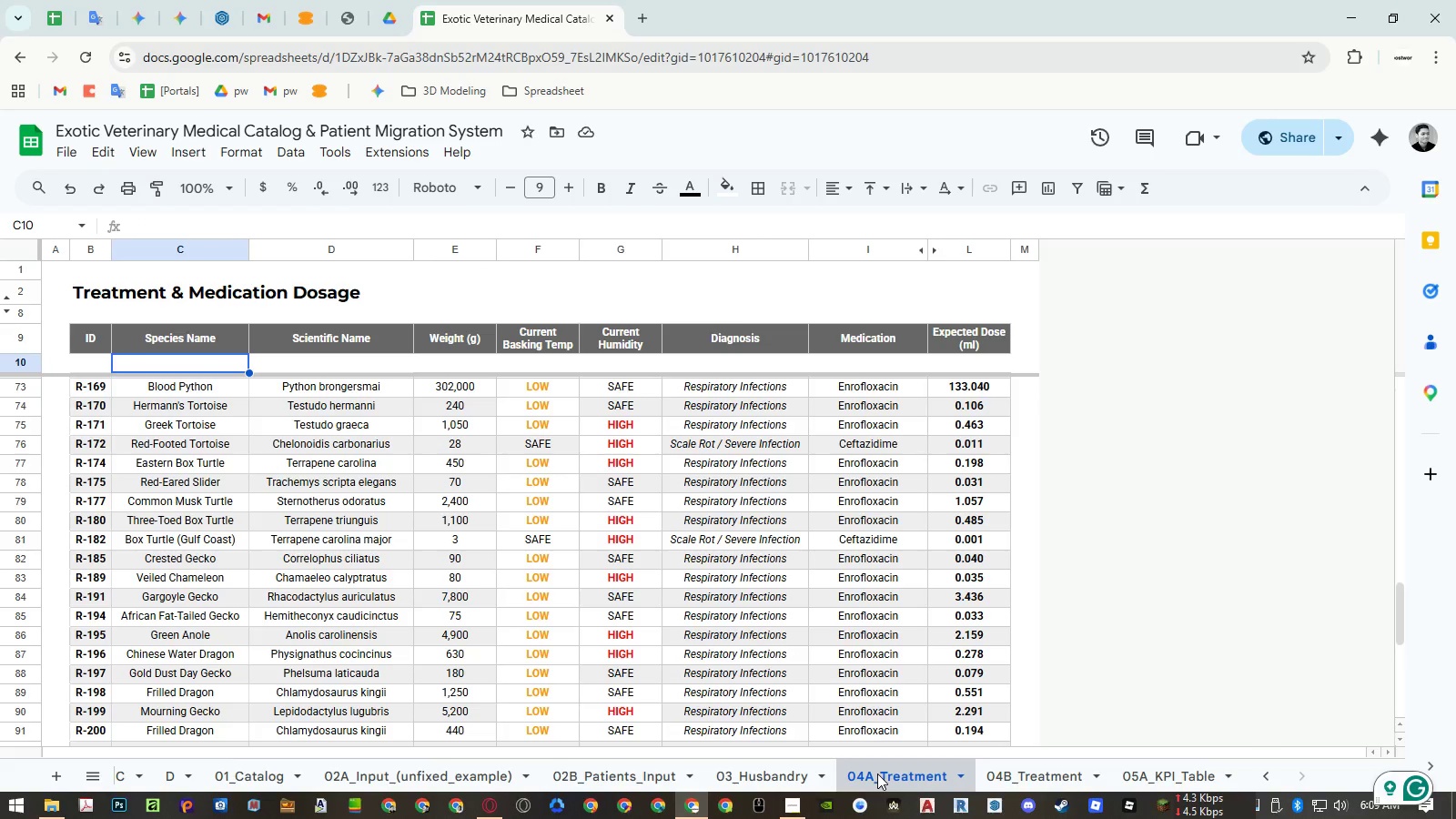 
mouse_move([707, 775])
 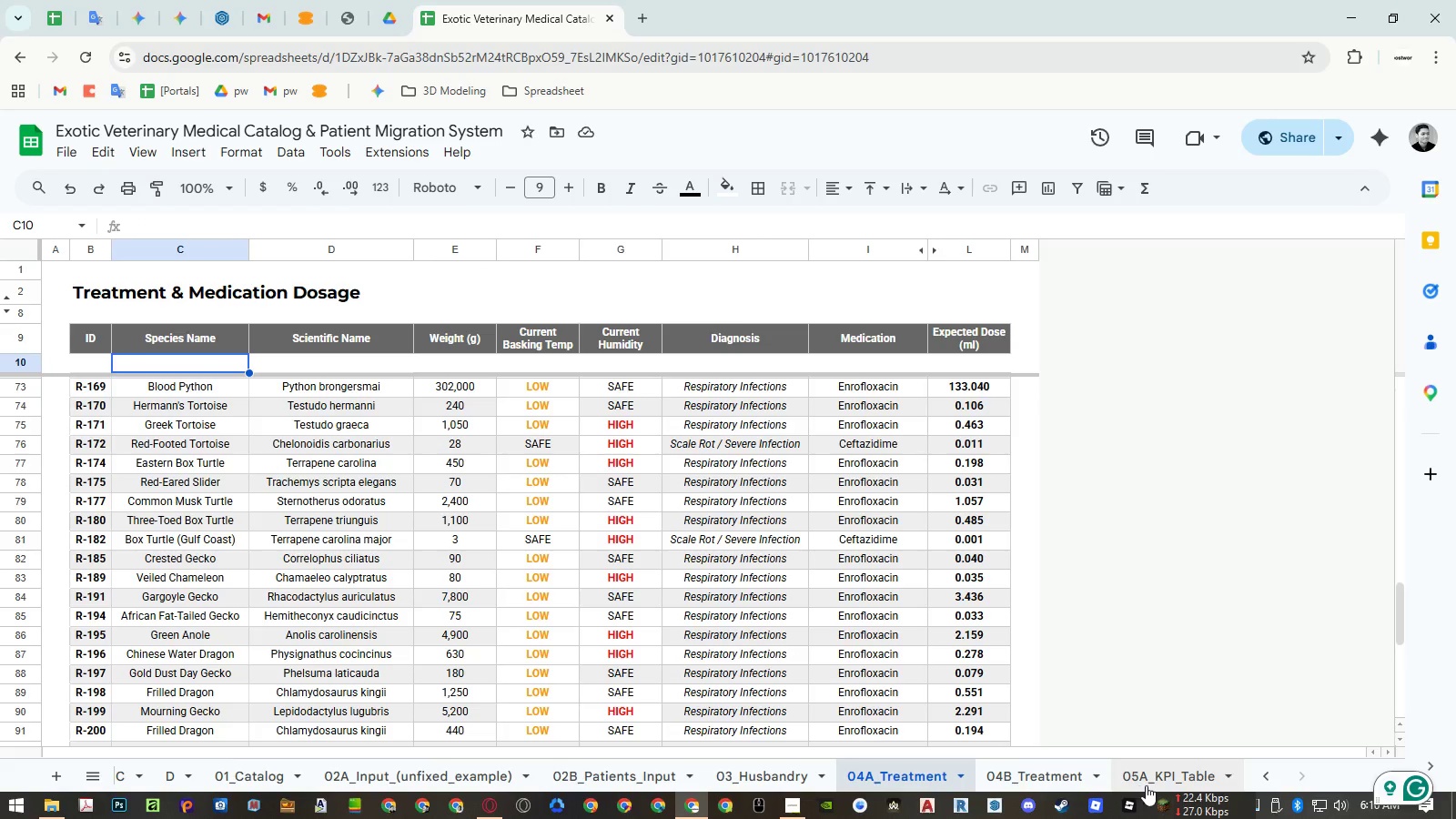 
left_click([1150, 784])
 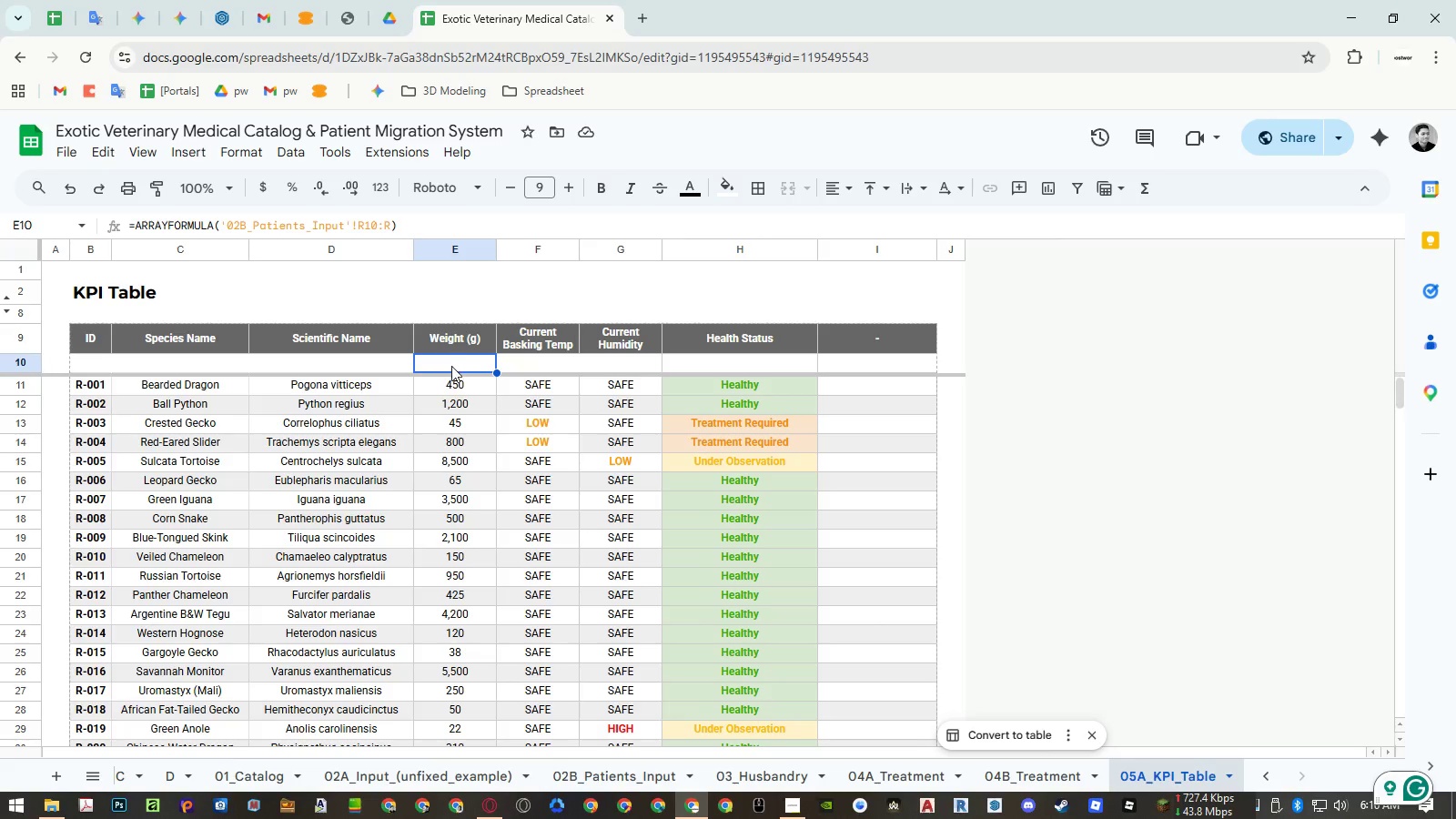 
double_click([451, 367])
 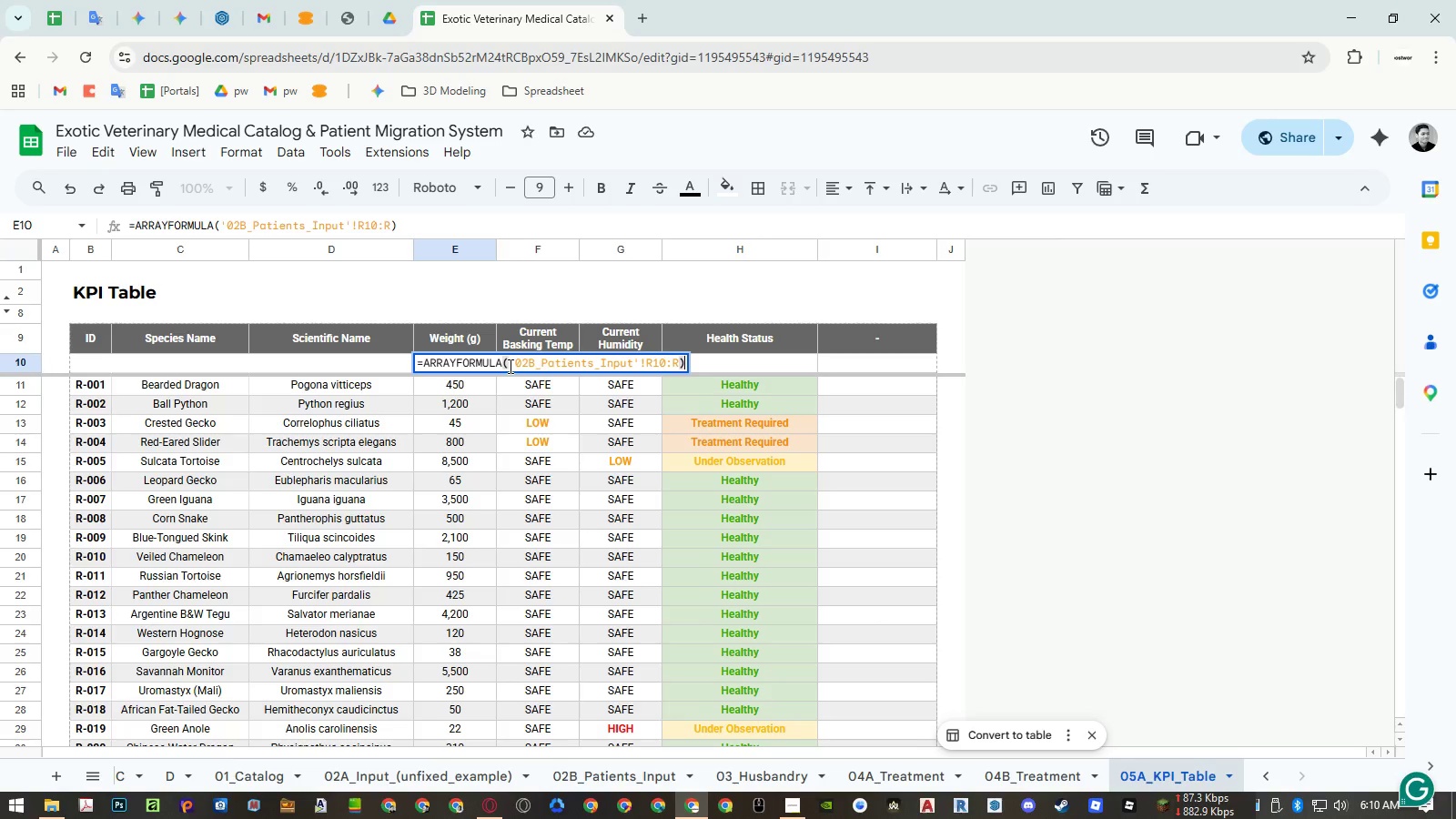 
left_click_drag(start_coordinate=[509, 366], to_coordinate=[316, 345])
 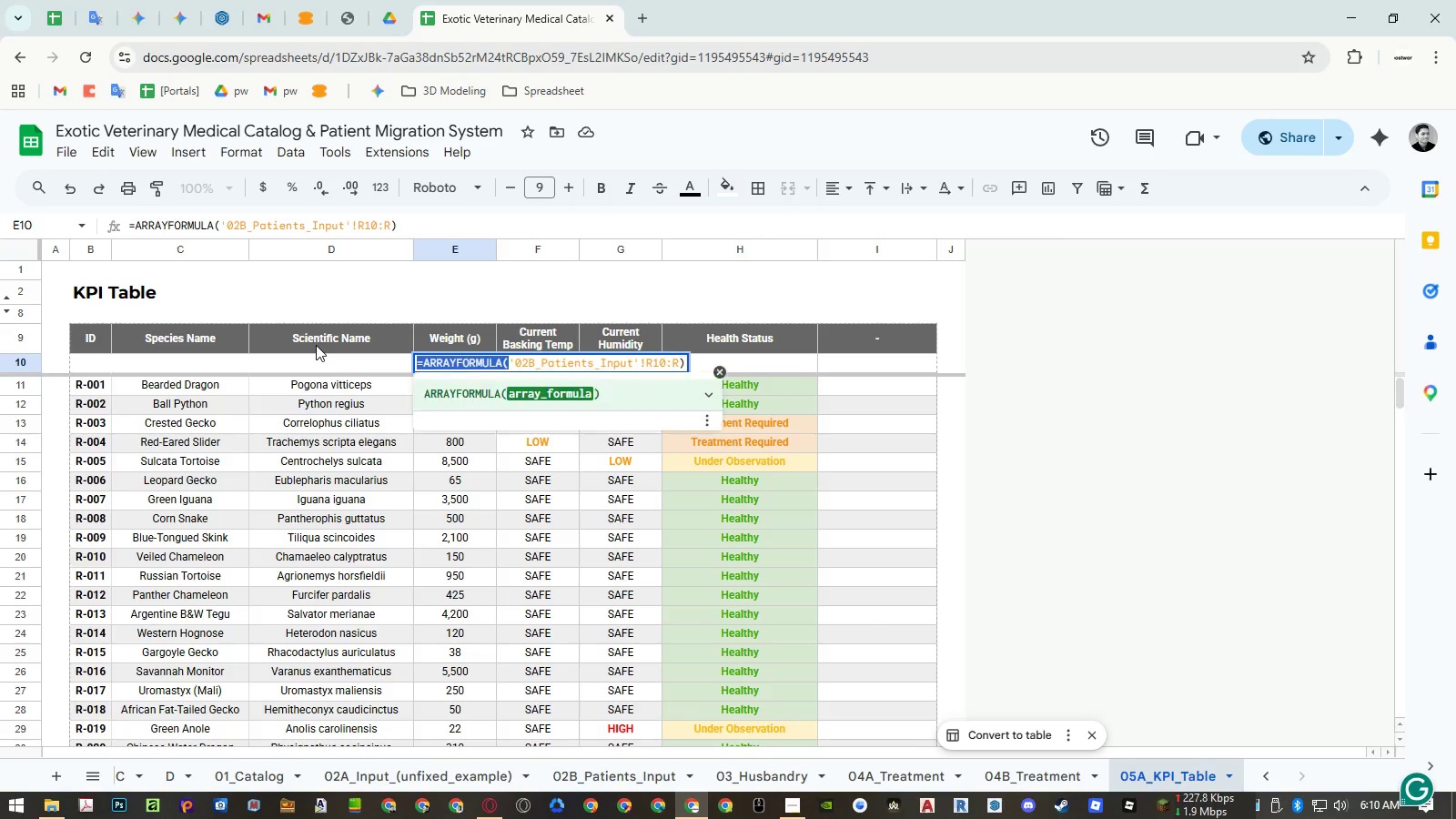 
key(Control+ControlLeft)
 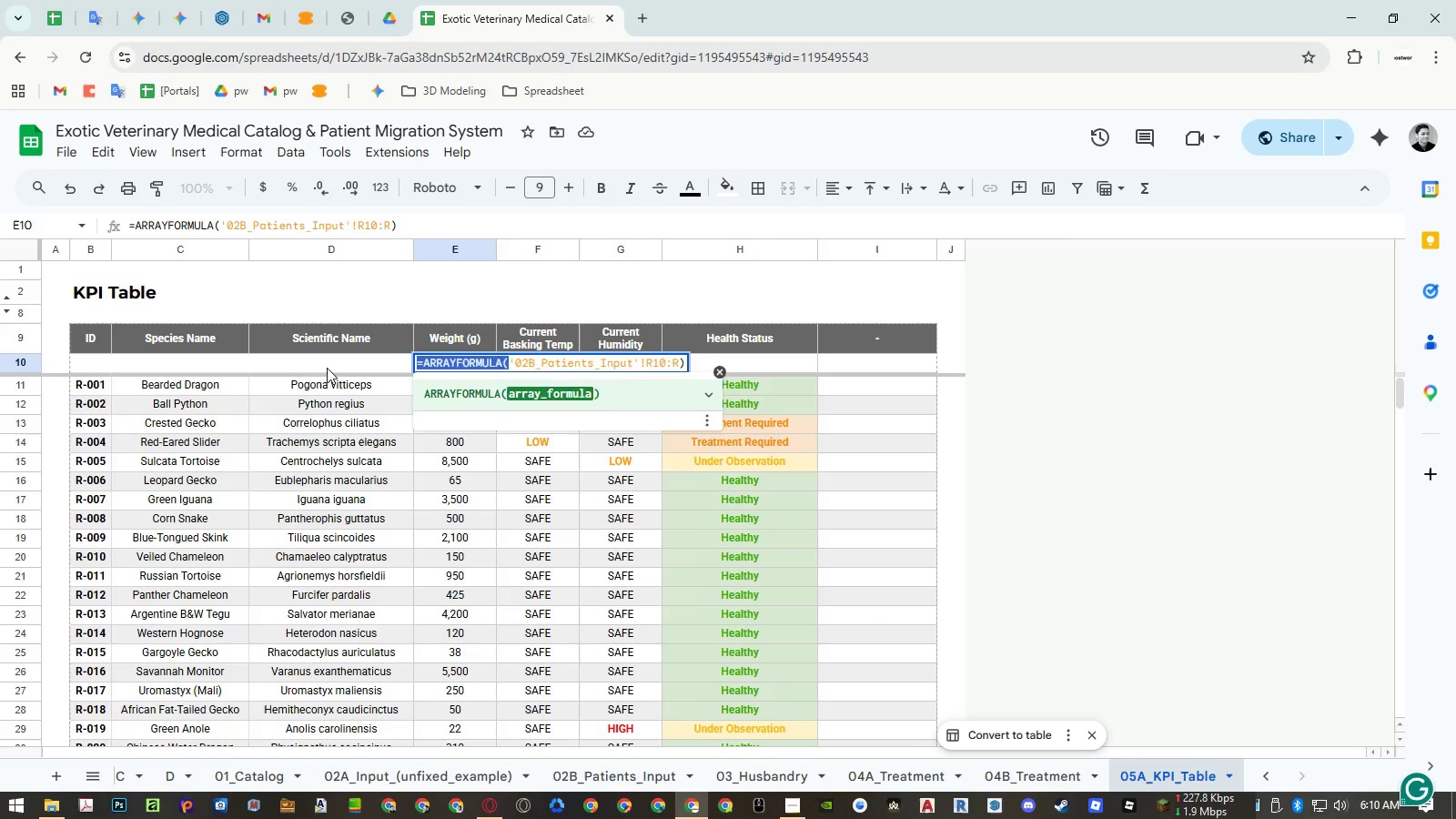 
key(Control+V)
 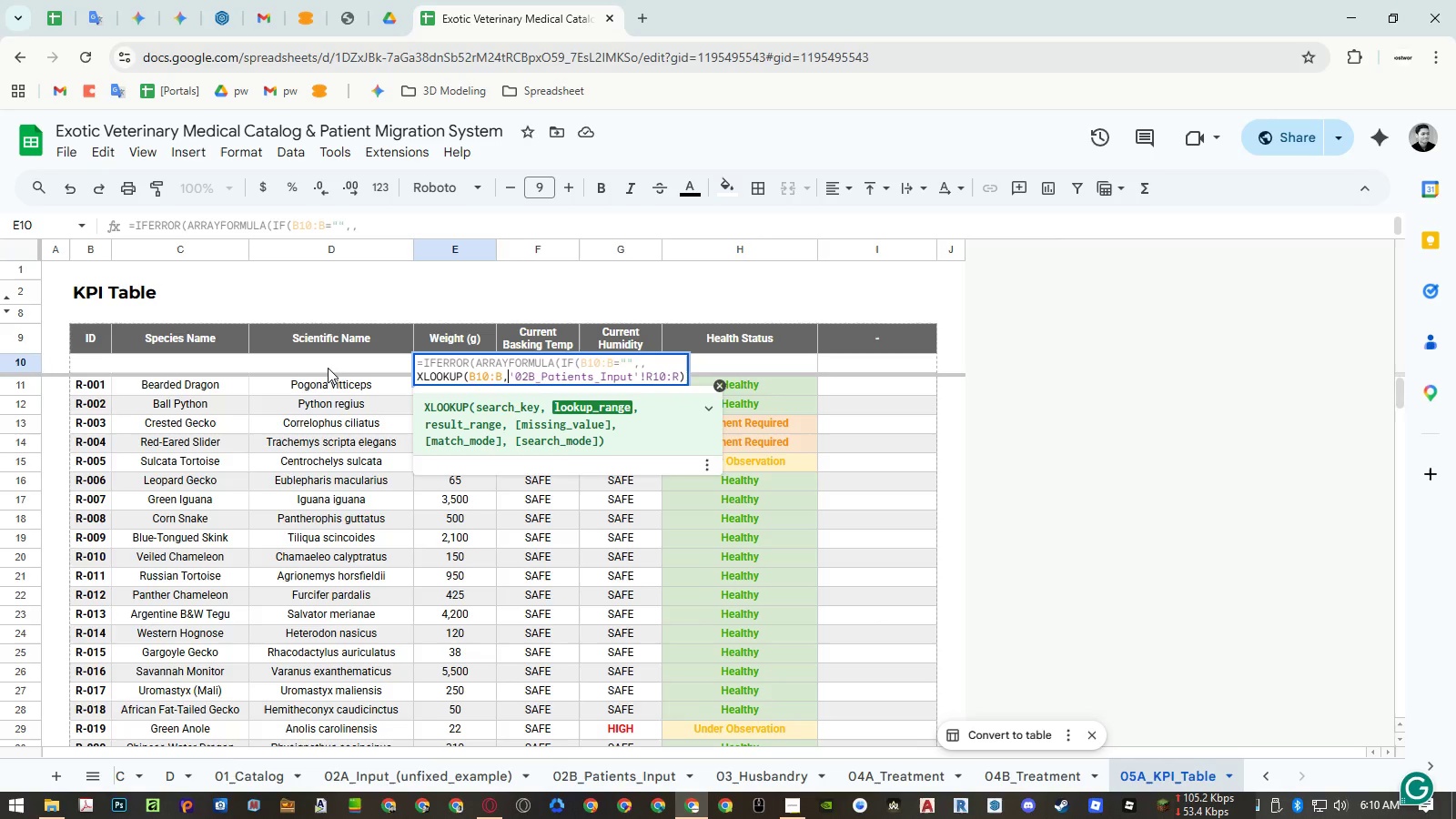 
wait(8.39)
 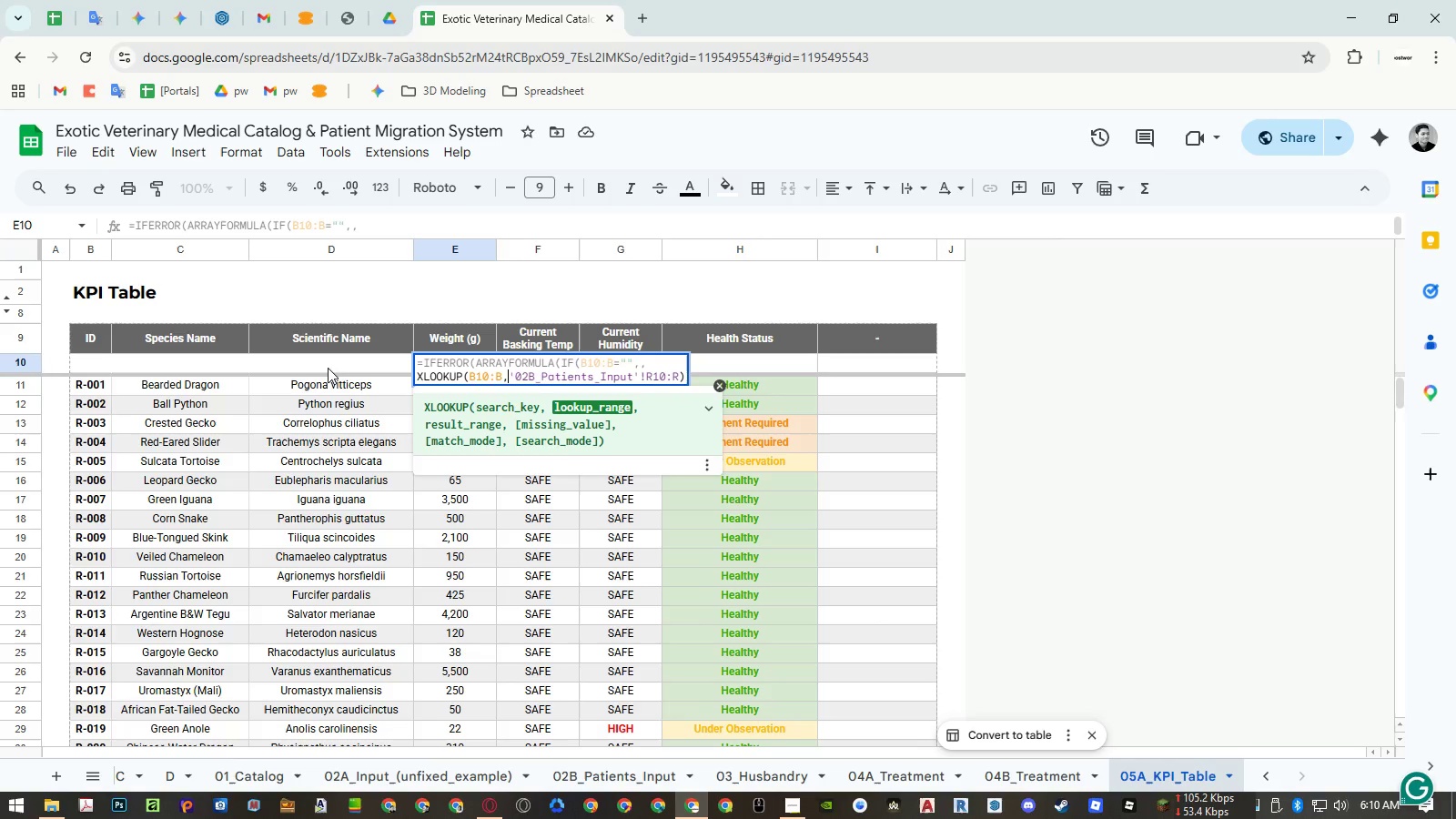 
key(Escape)
 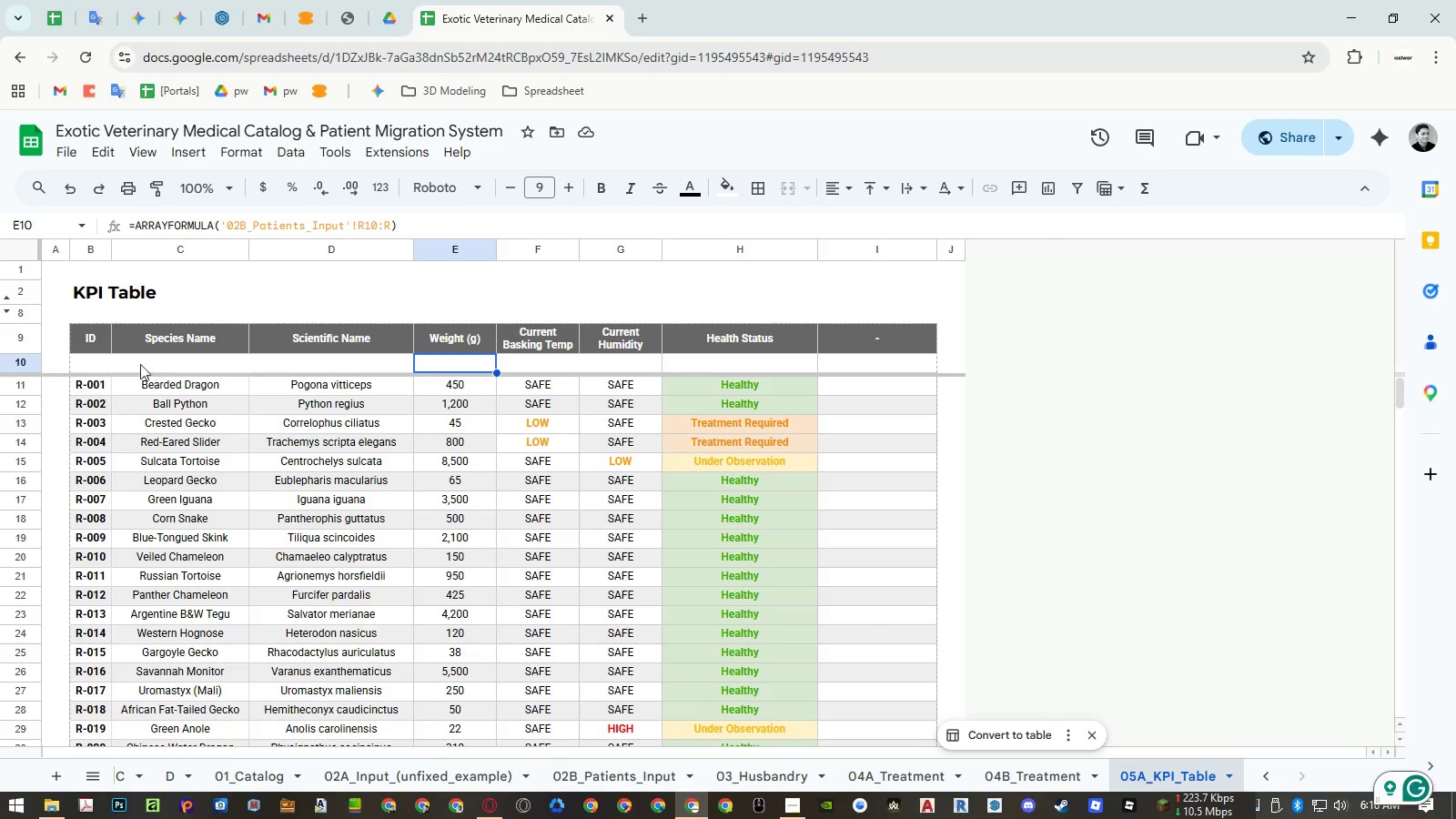 
left_click([100, 365])
 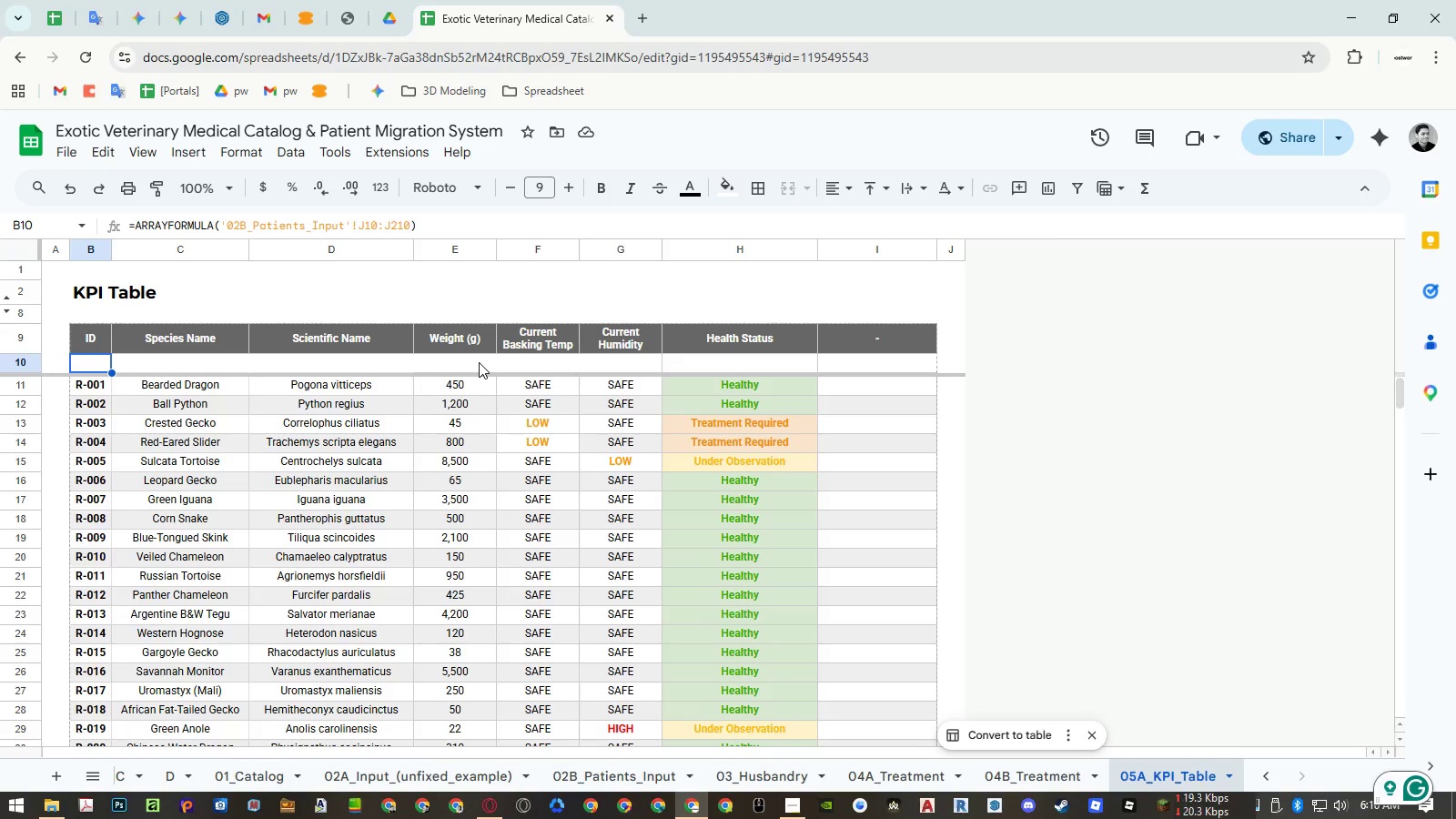 
double_click([479, 362])
 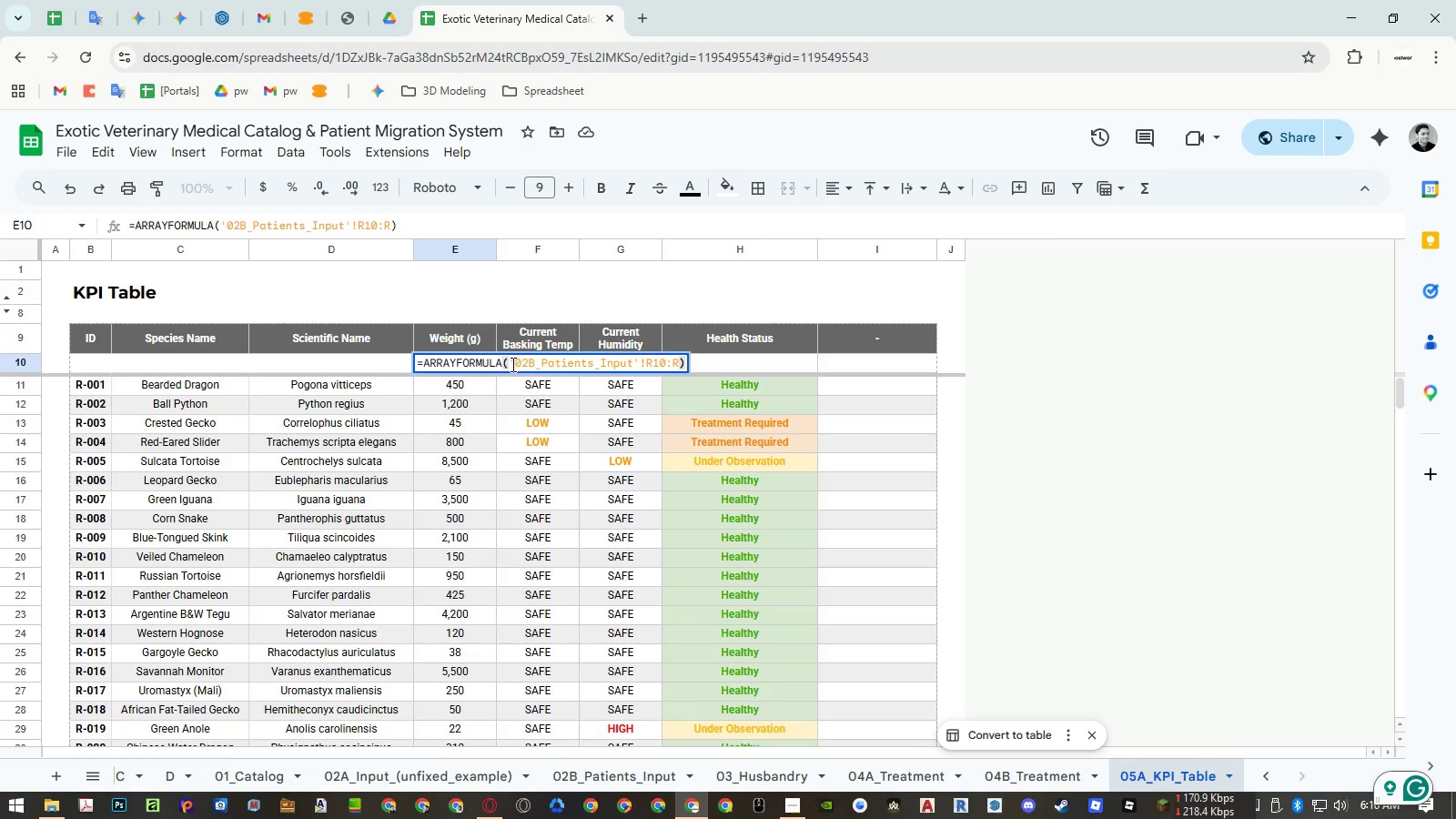 
left_click_drag(start_coordinate=[510, 364], to_coordinate=[292, 354])
 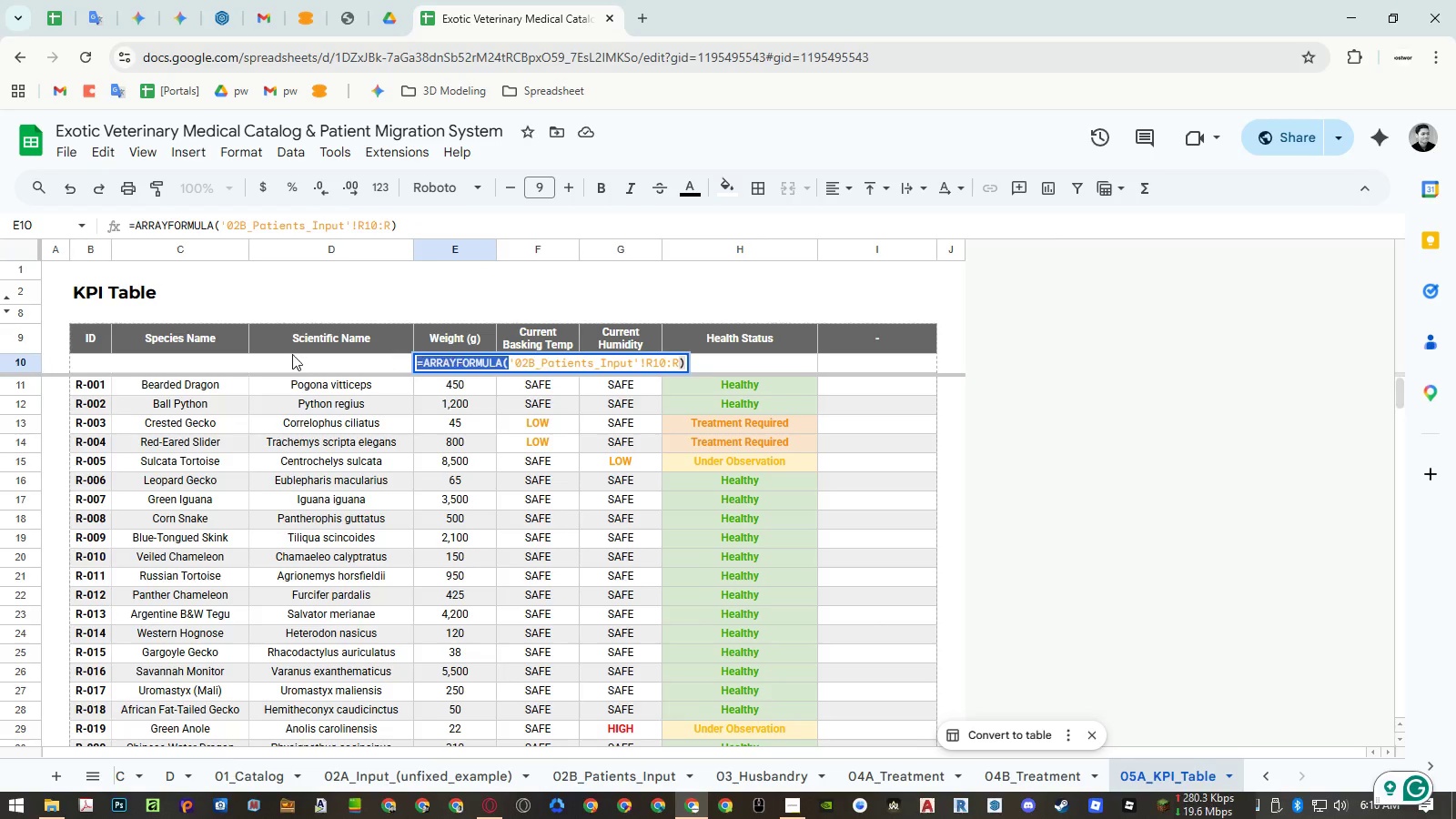 
key(Control+ControlLeft)
 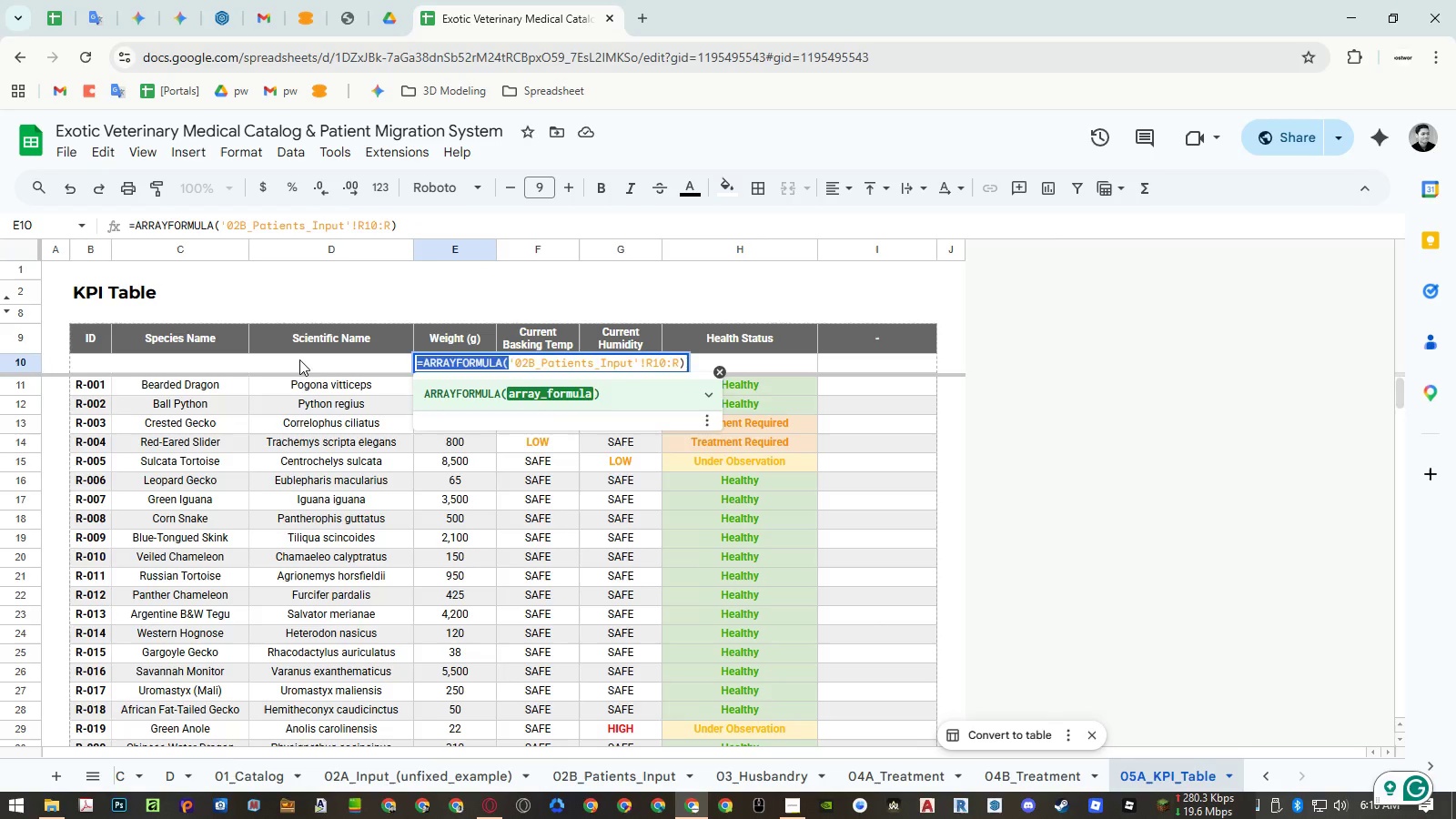 
key(Control+V)
 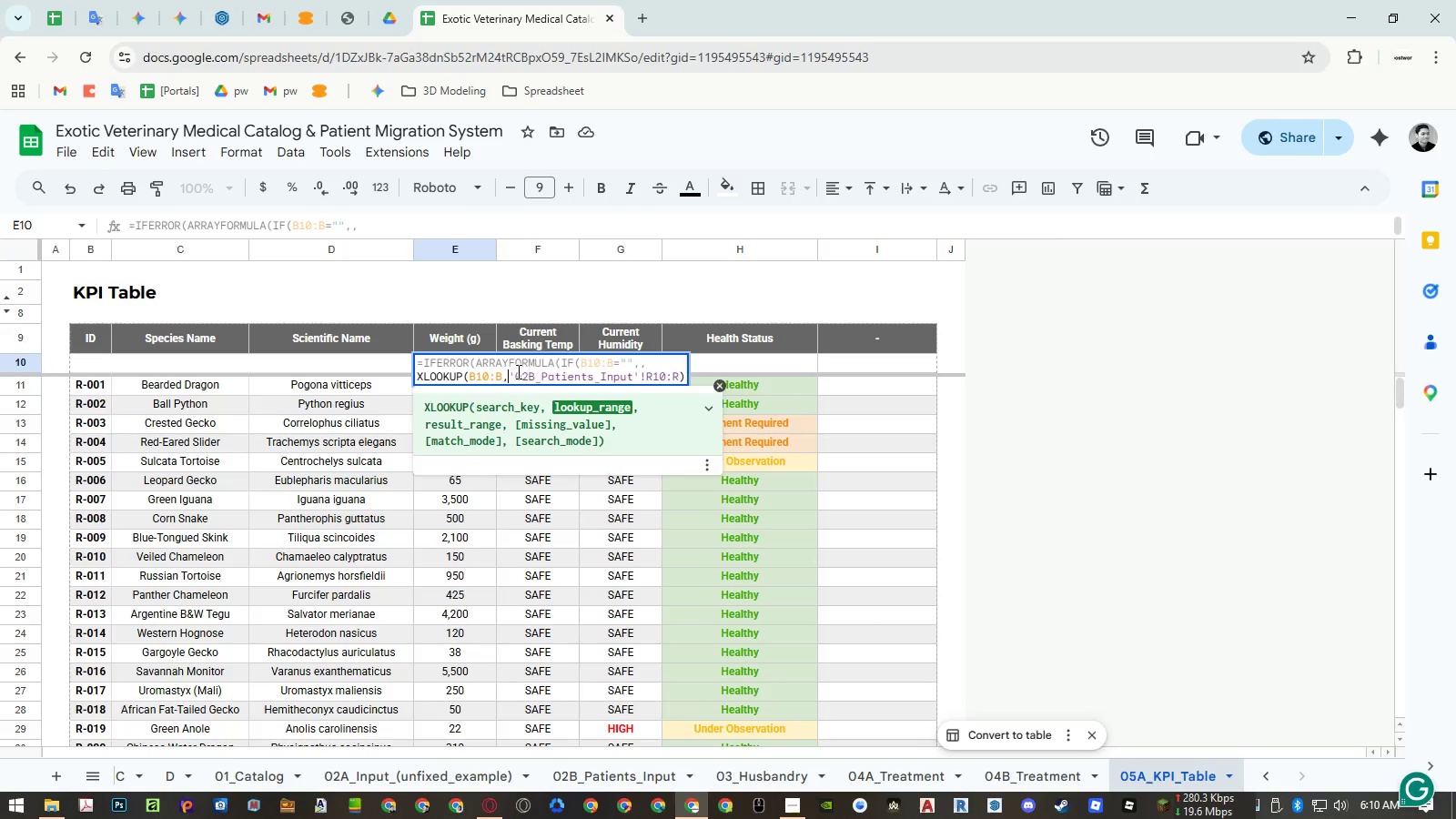 
left_click_drag(start_coordinate=[511, 372], to_coordinate=[676, 375])
 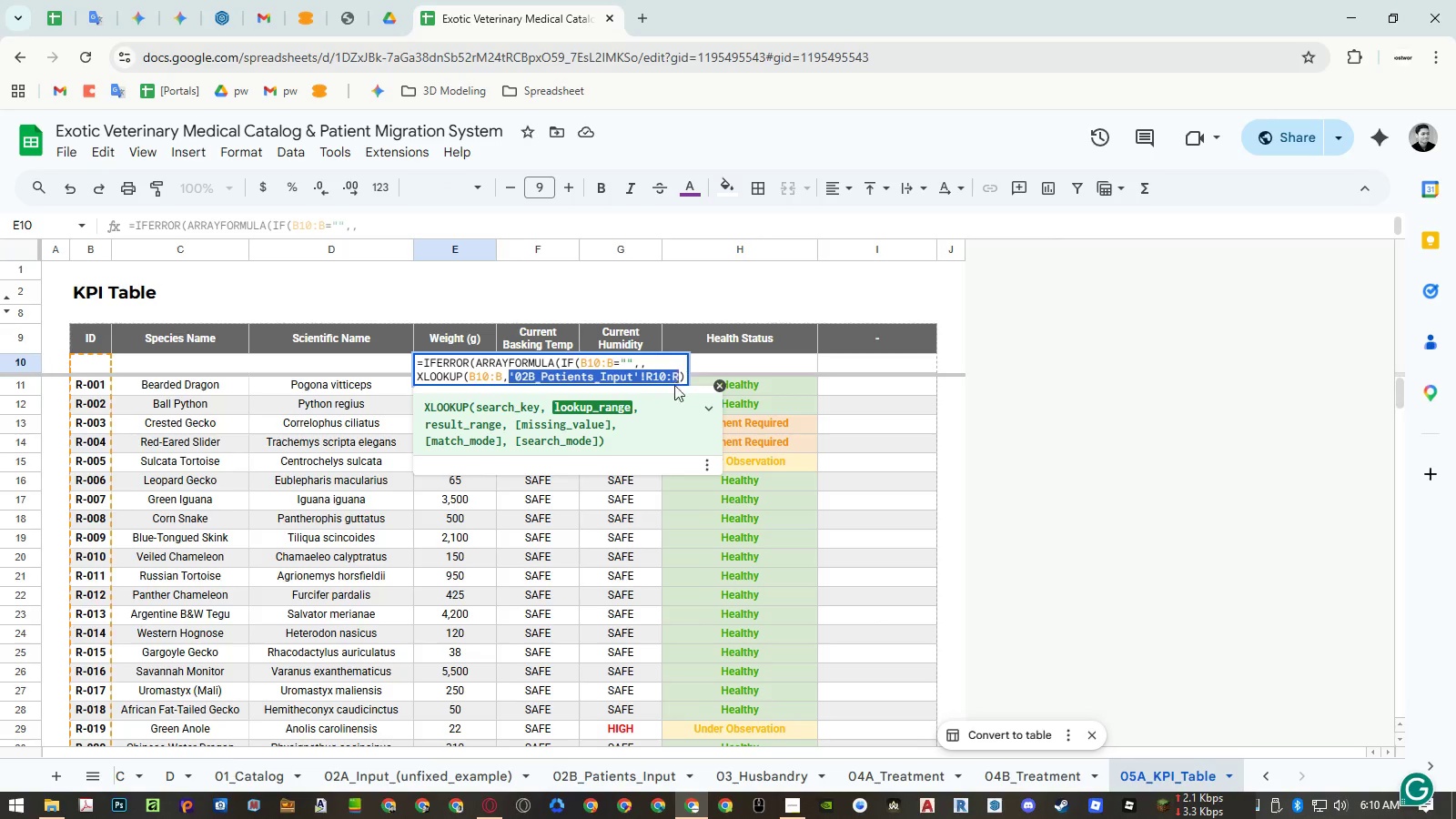 
key(Control+ControlLeft)
 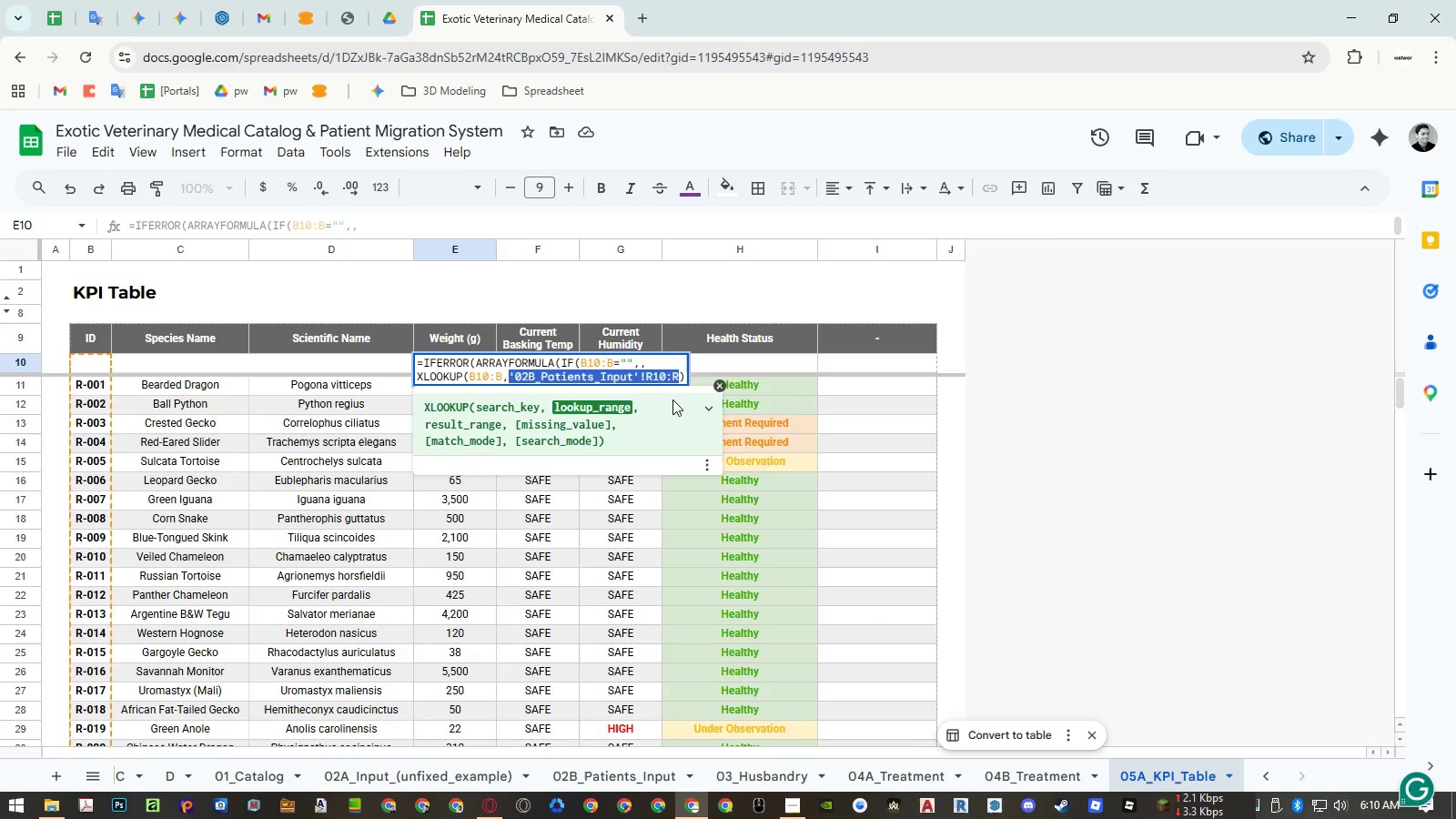 
key(Control+C)
 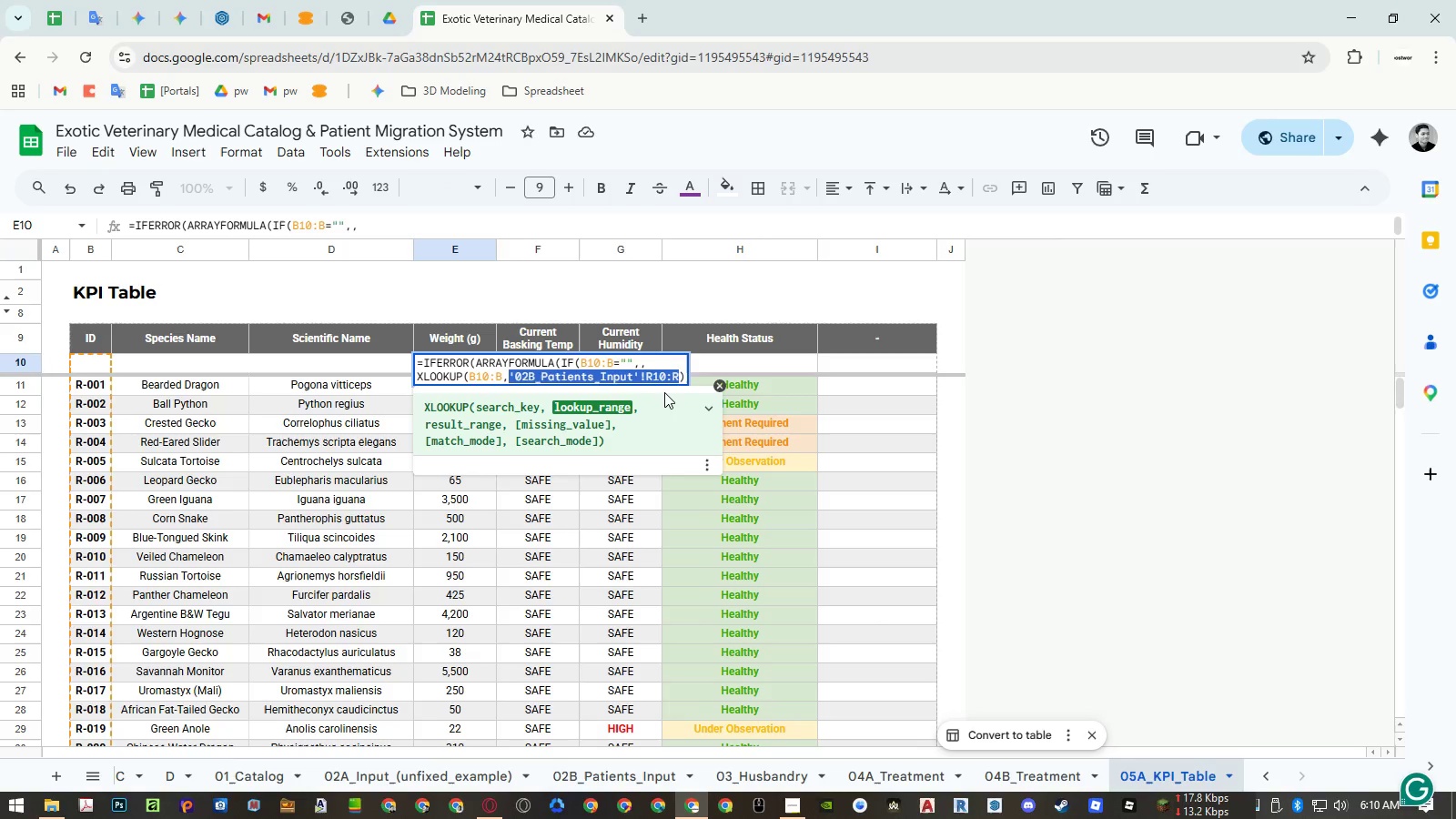 
key(Control+ControlLeft)
 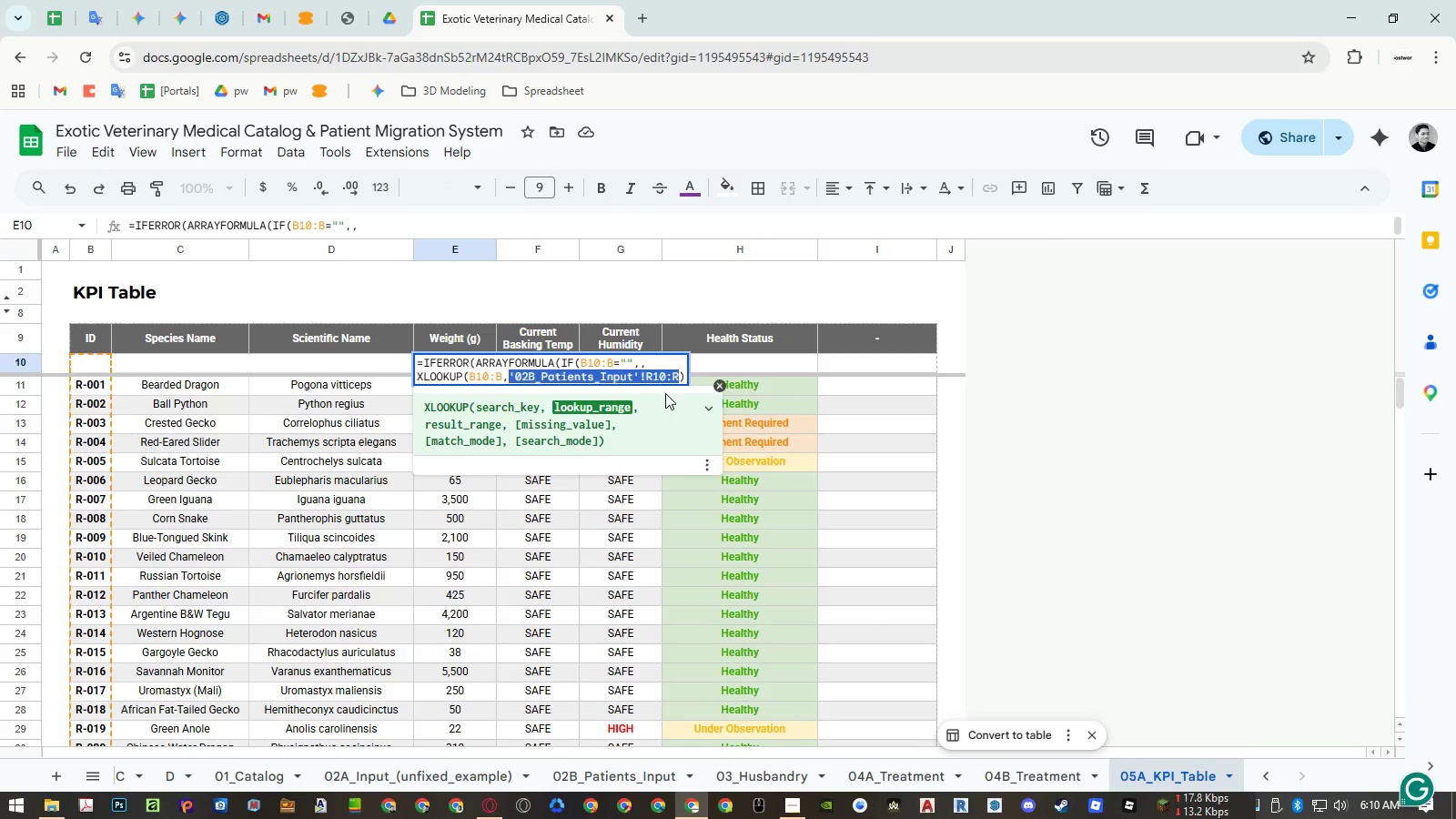 
key(Control+V)
 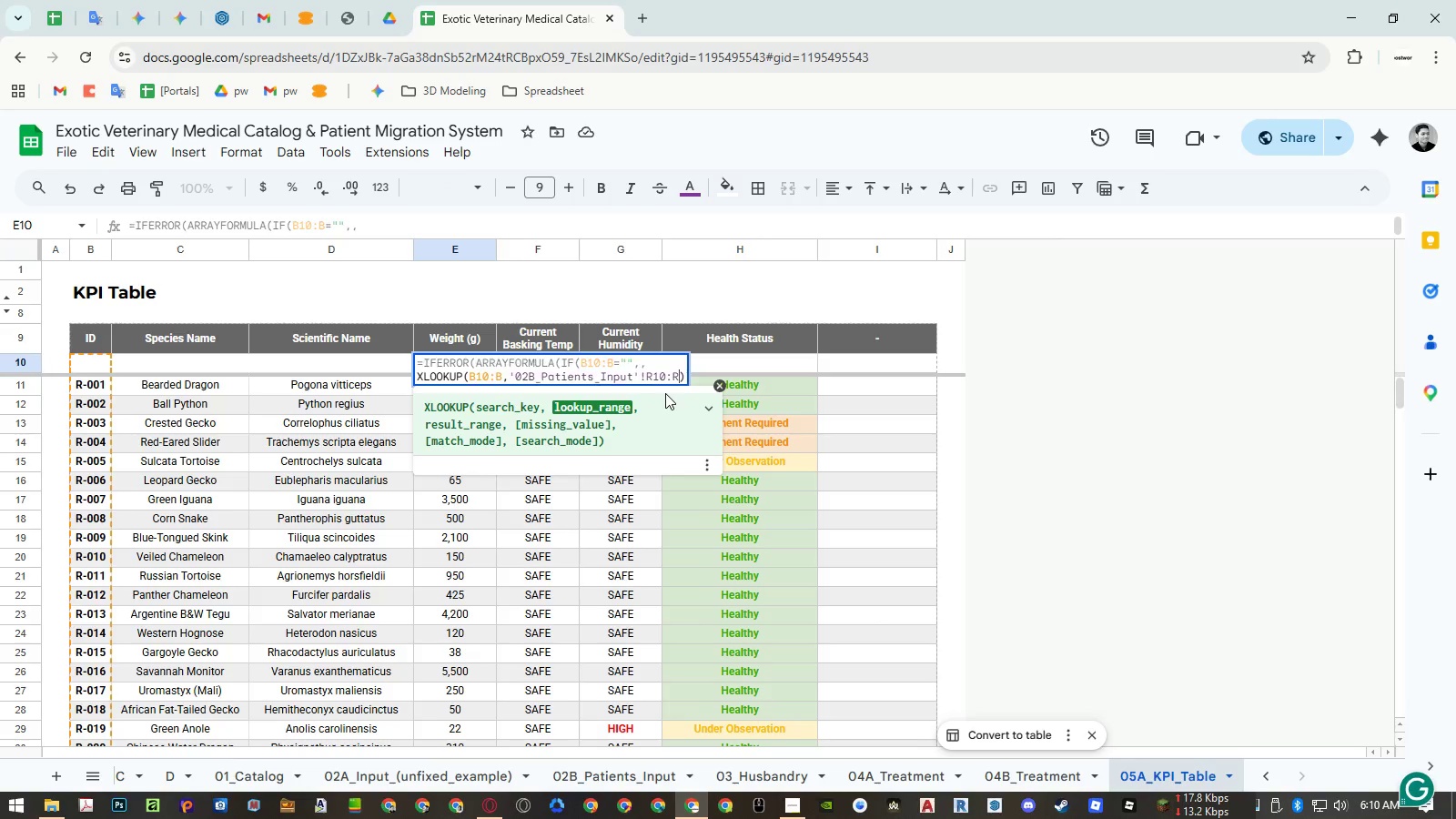 
key(Control+ControlLeft)
 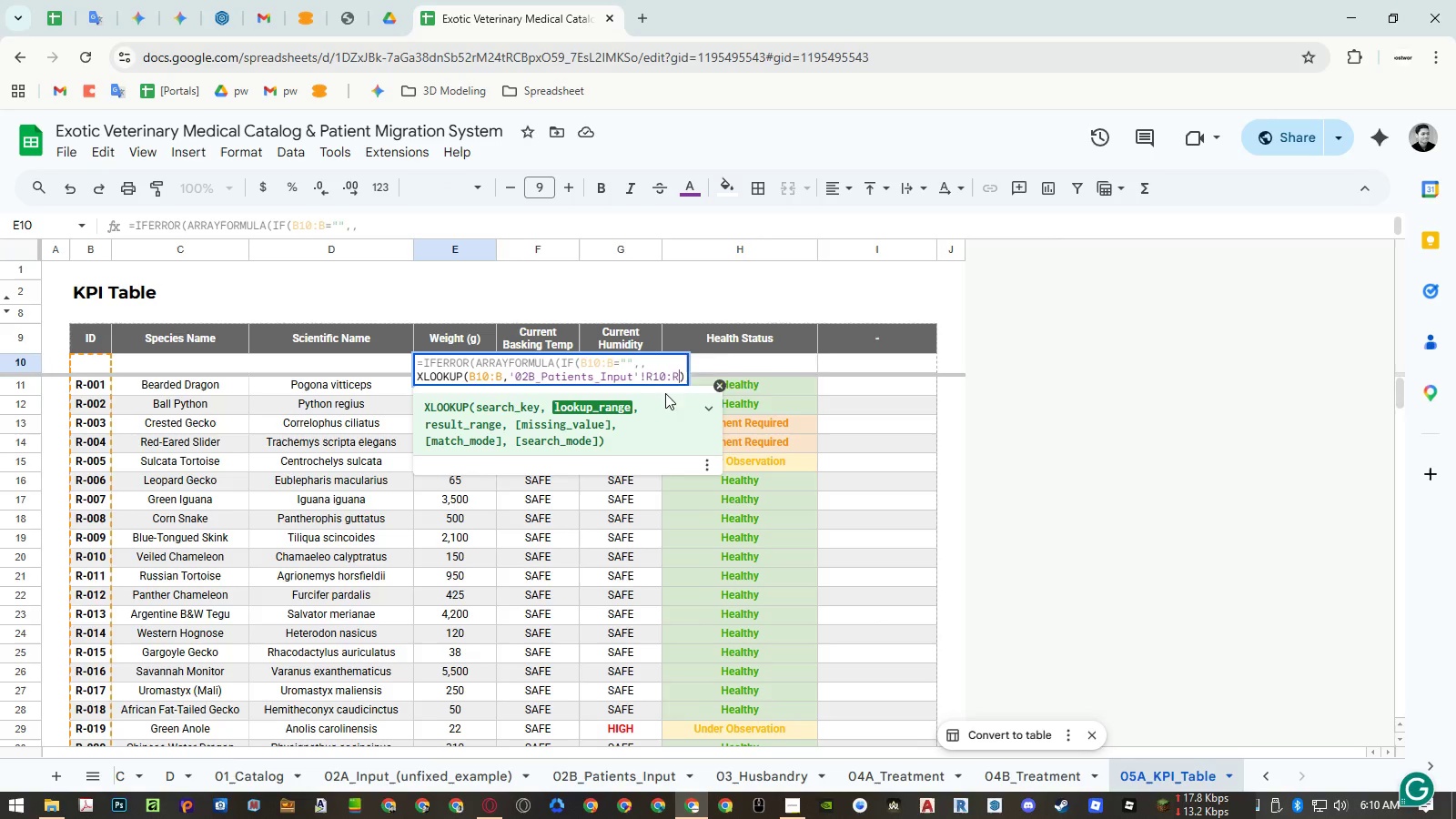 
key(Control+V)
 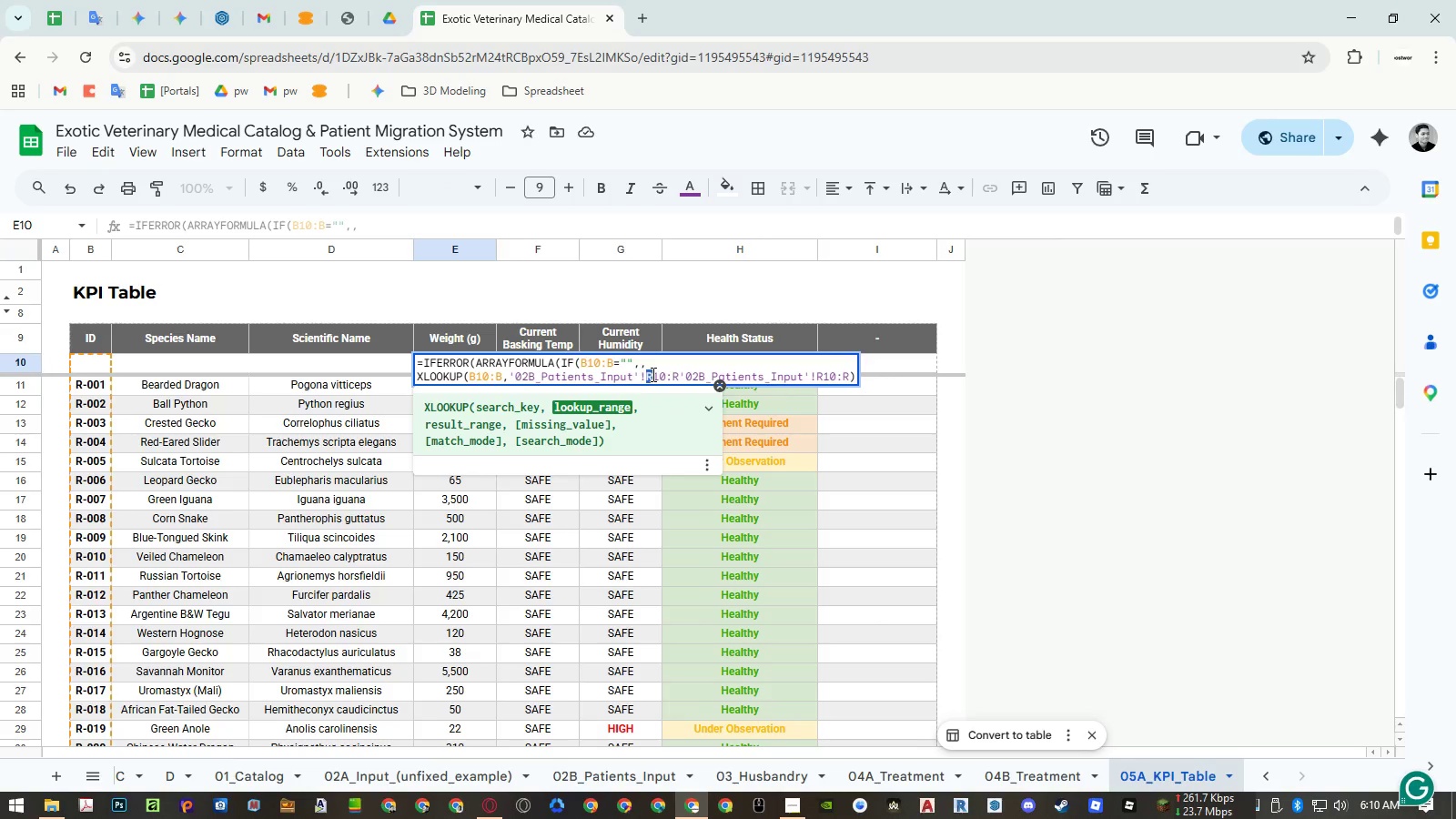 
key(Control+Z)
 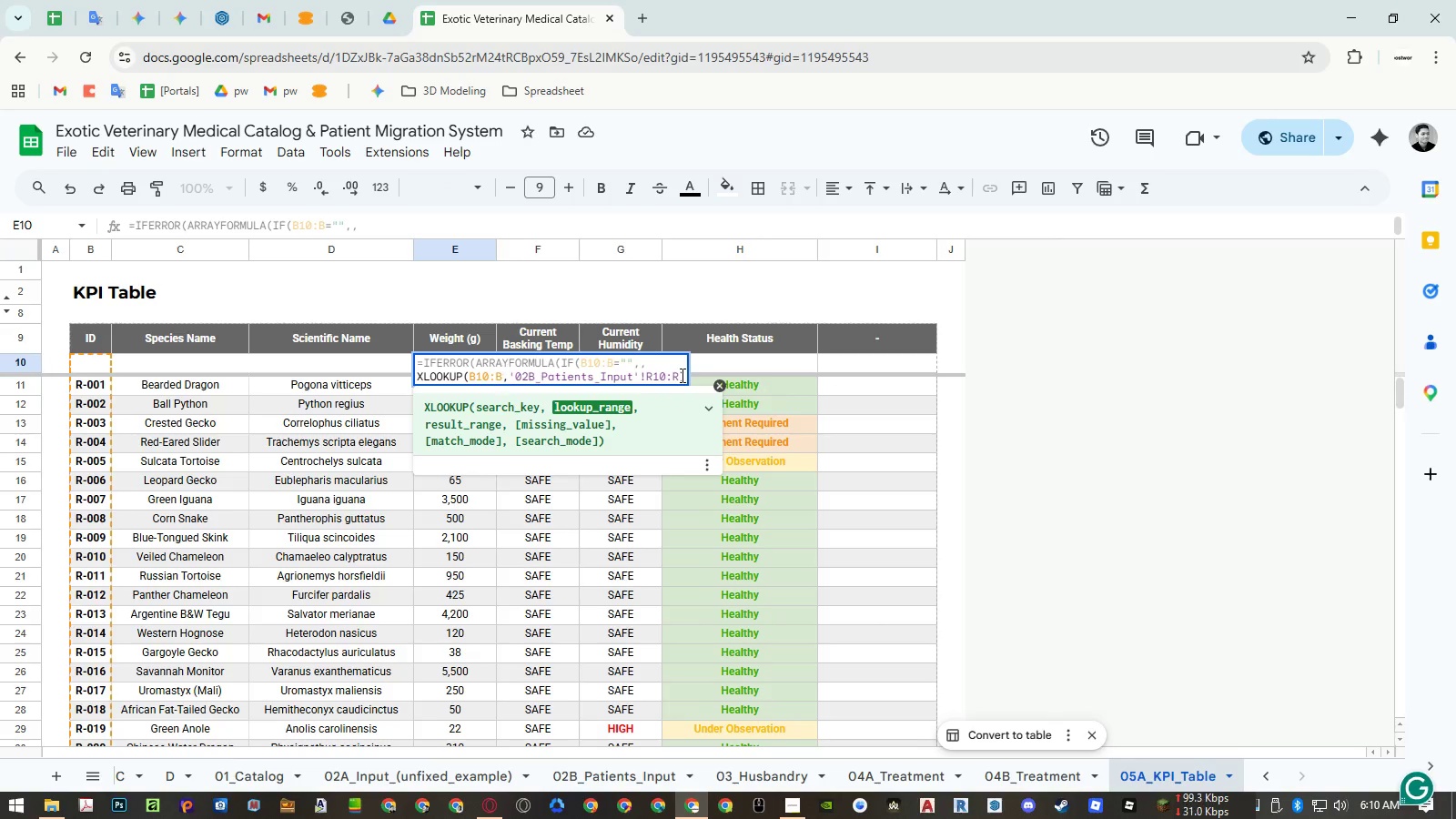 
left_click([678, 375])
 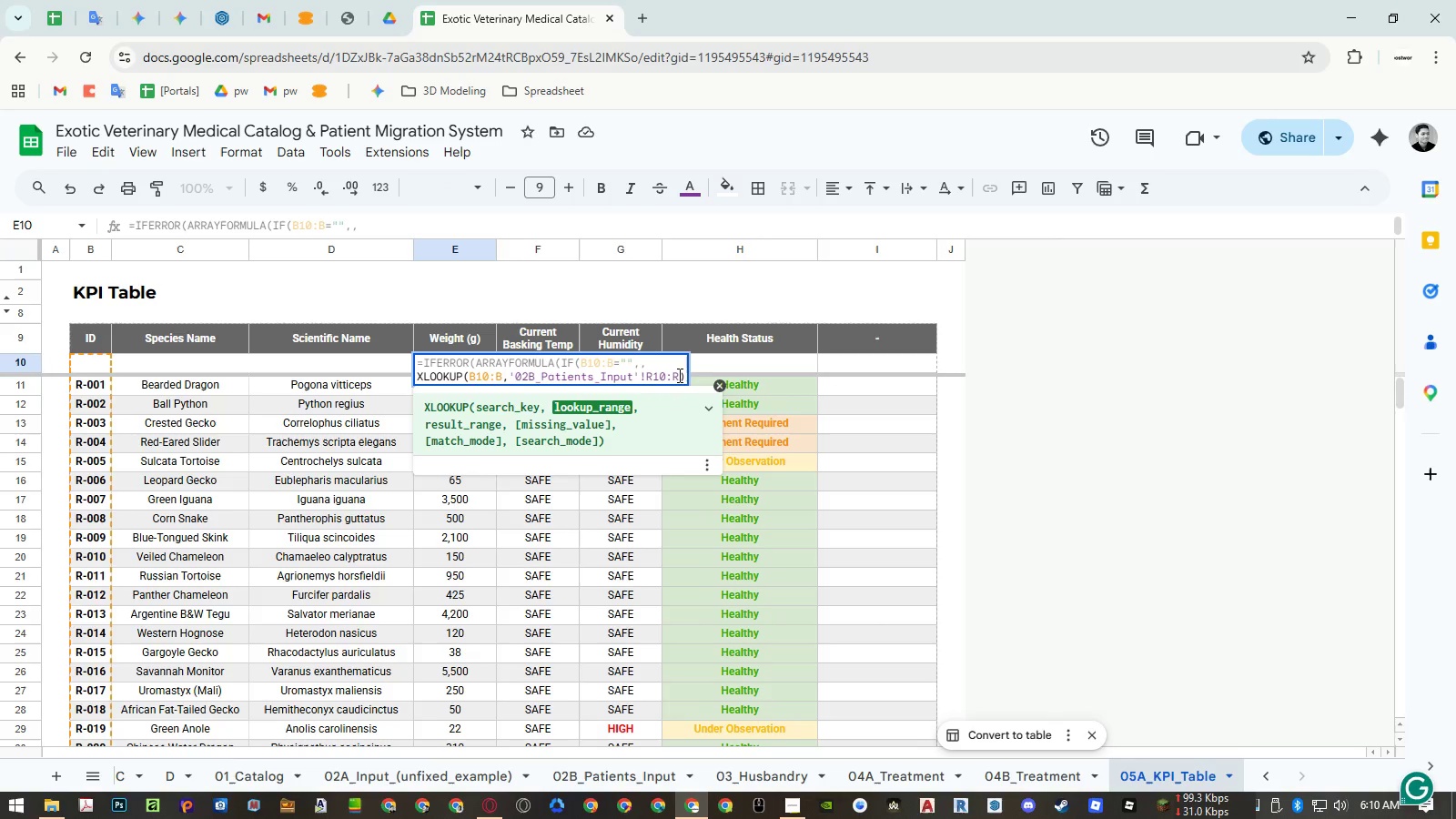 
key(Comma)
 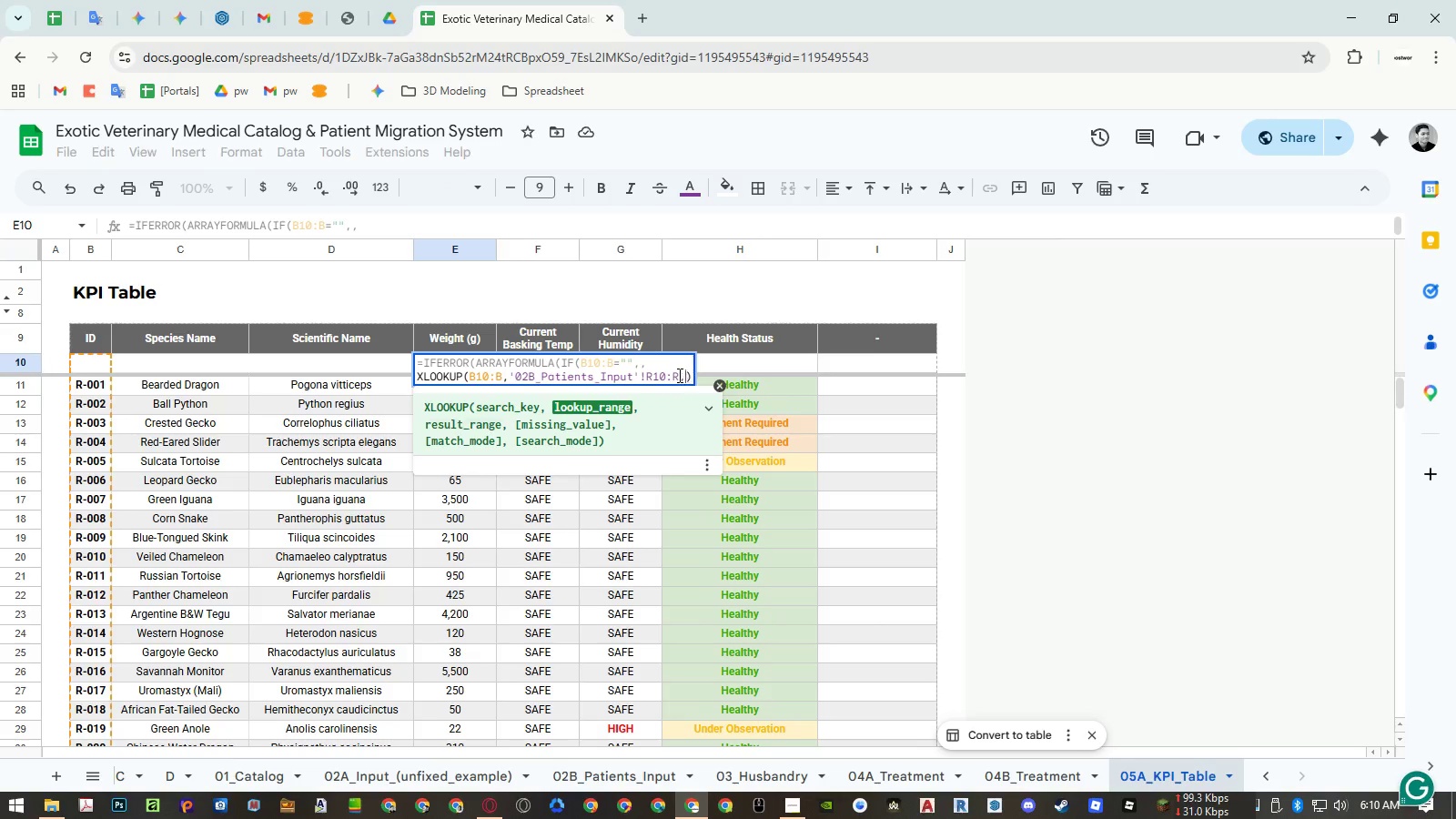 
key(Control+ControlLeft)
 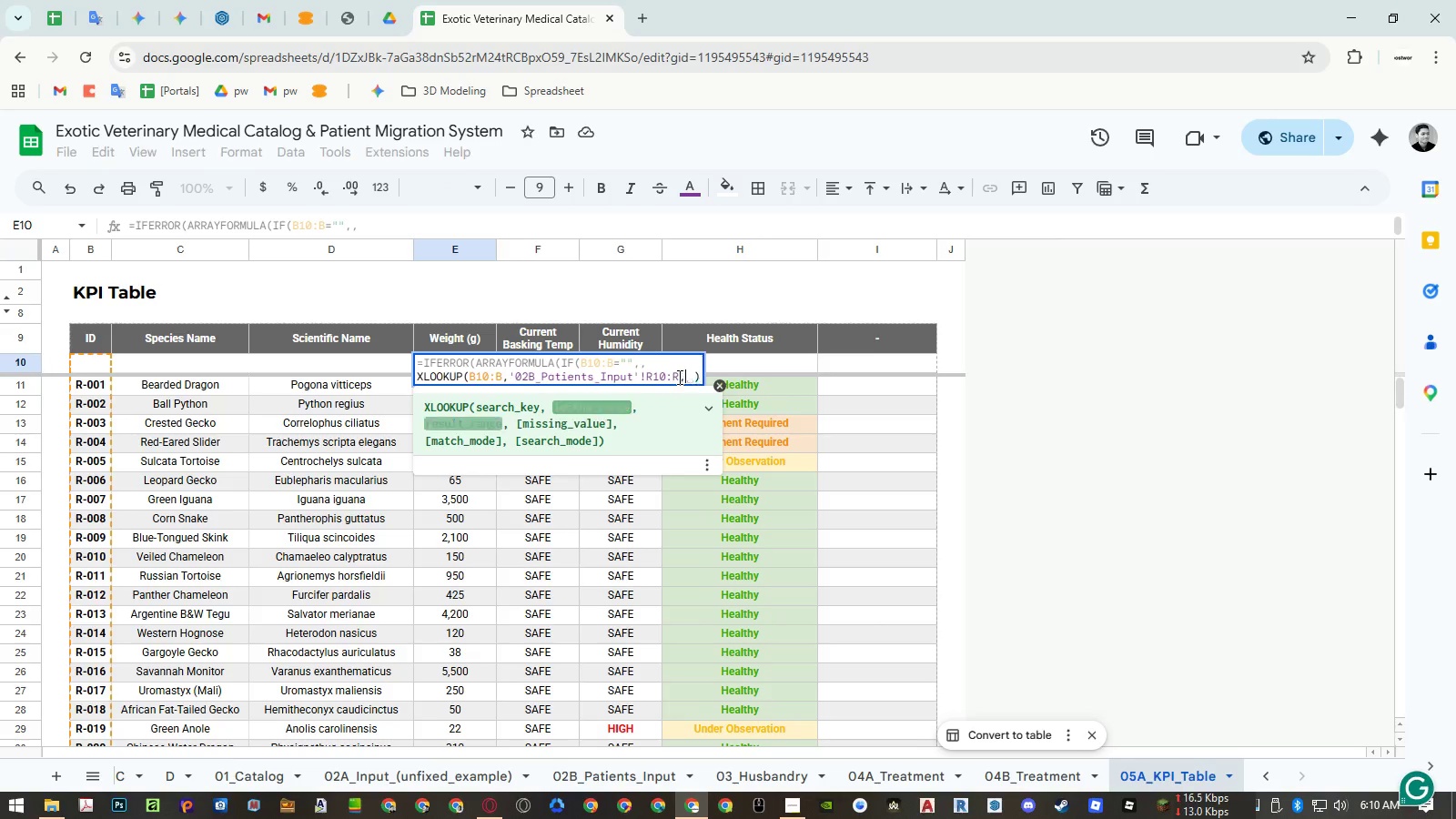 
key(Control+V)
 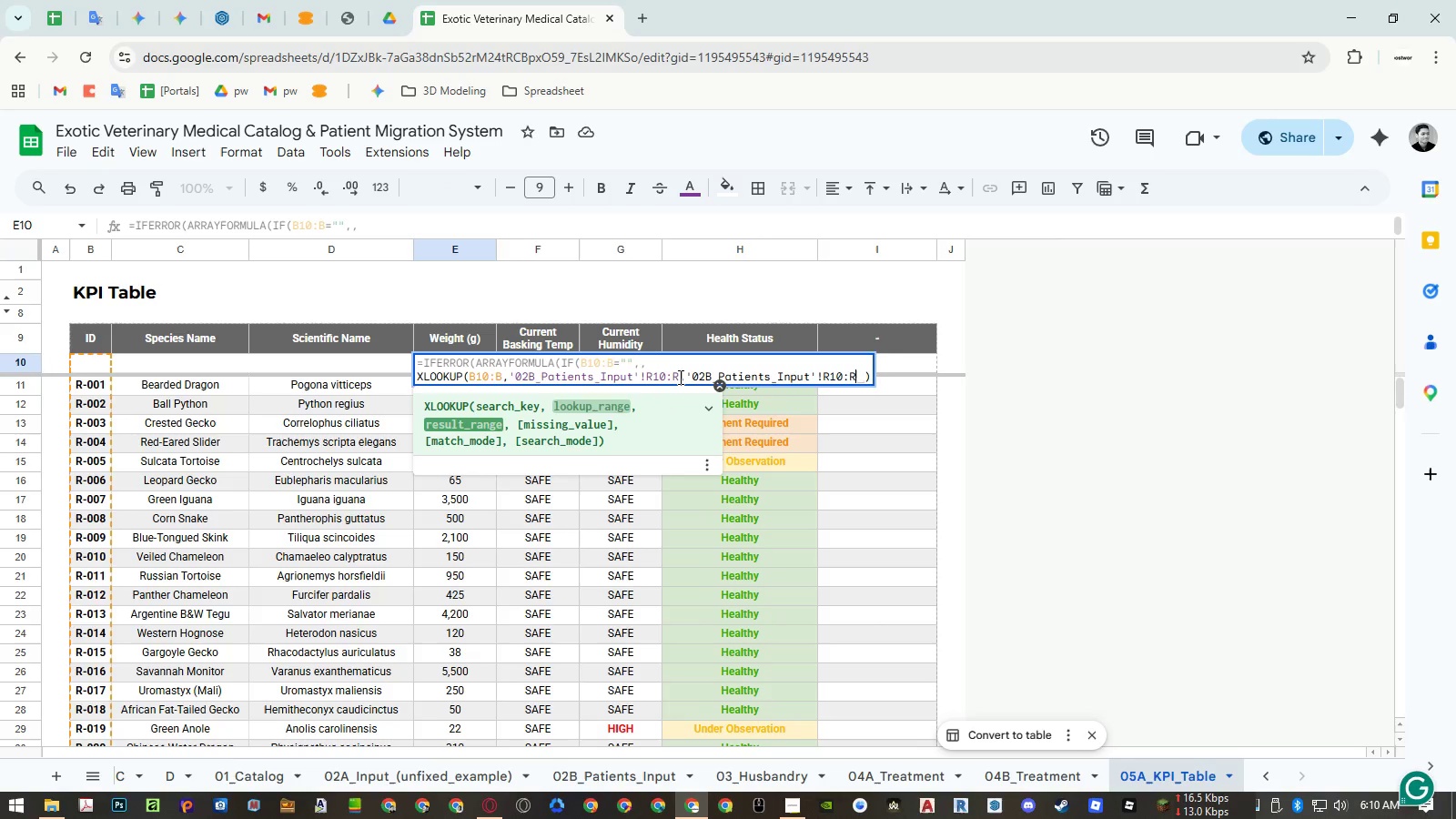 
key(Control+ControlLeft)
 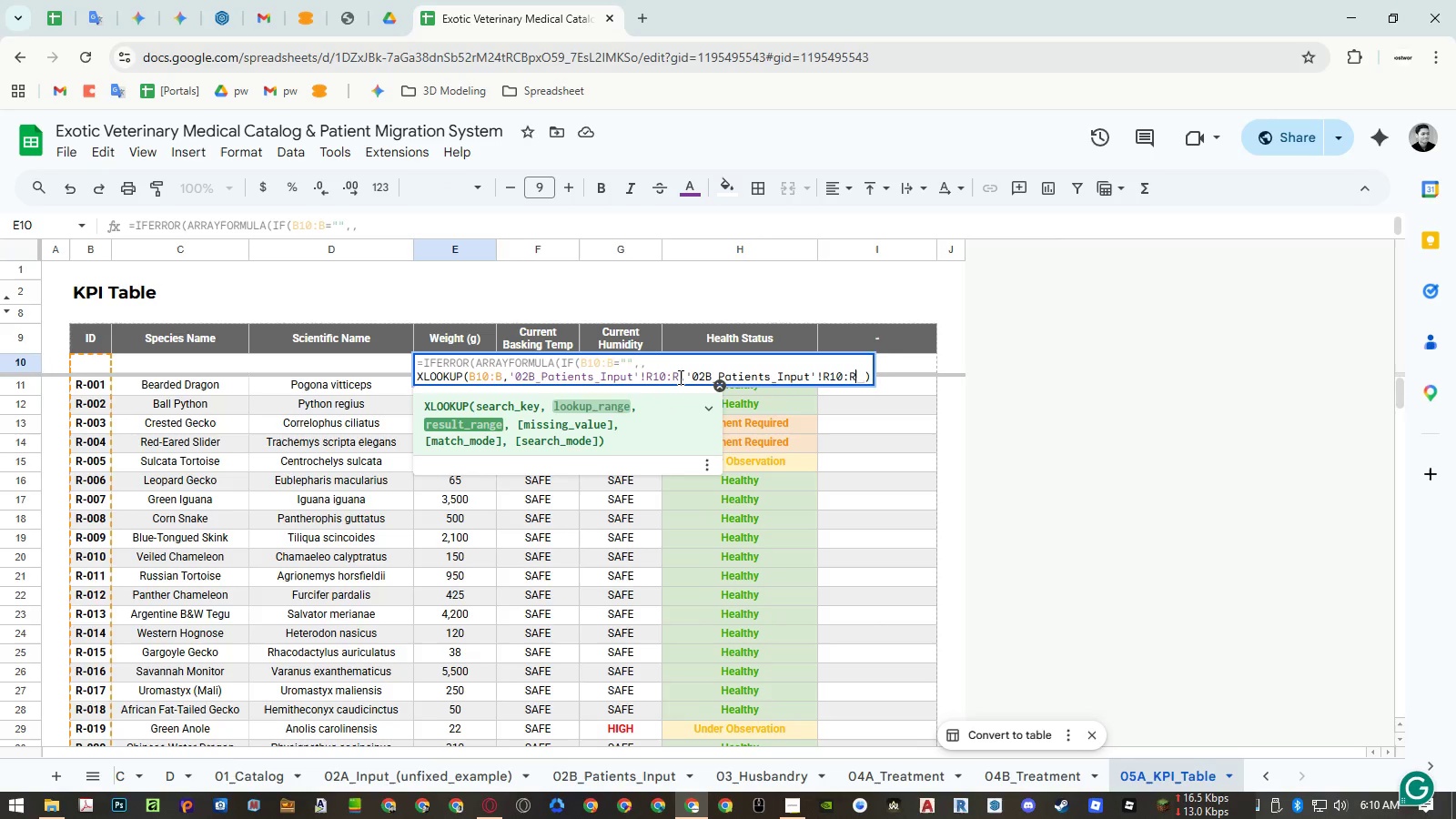 
key(Control+V)
 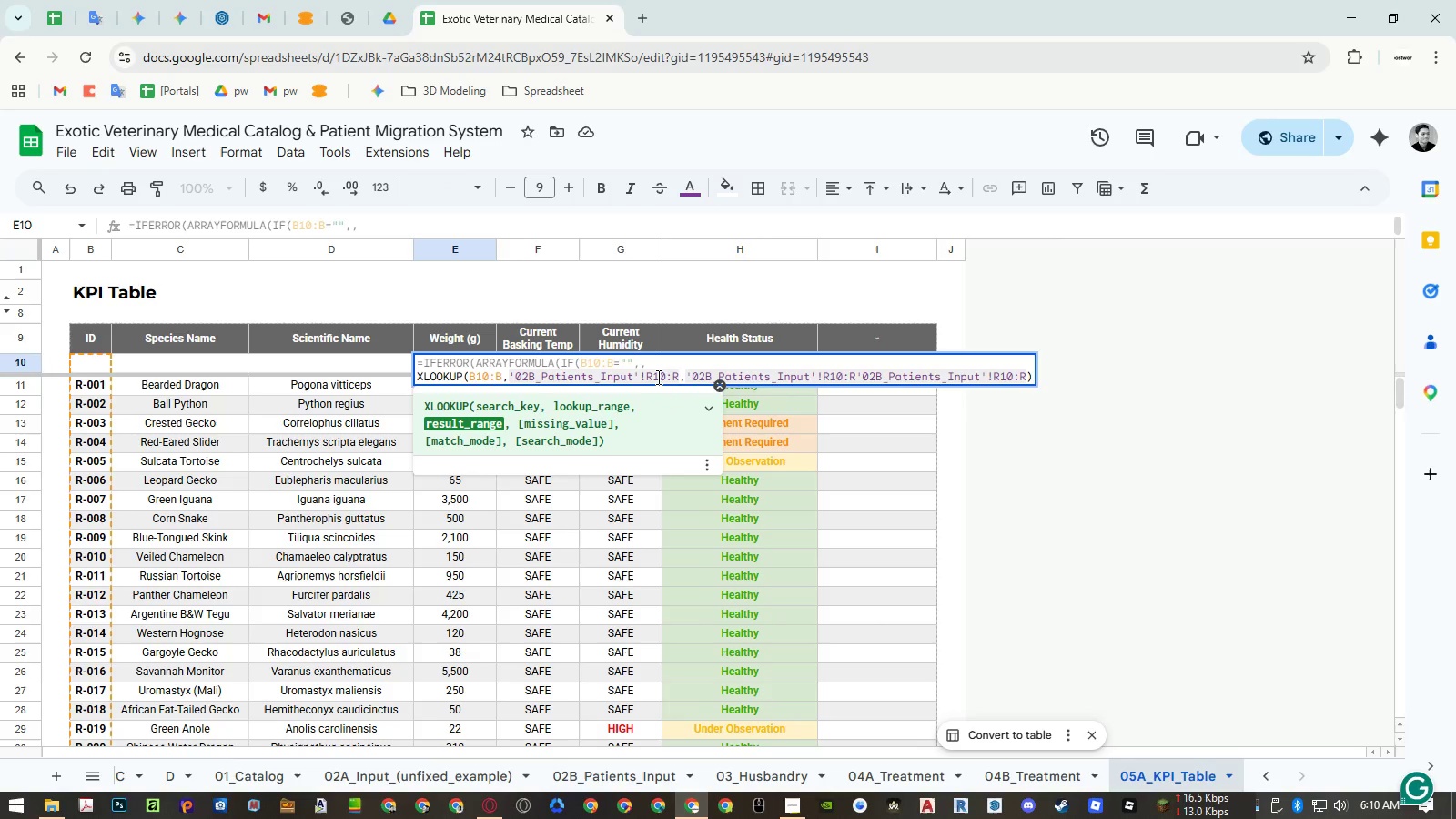 
key(Control+ControlLeft)
 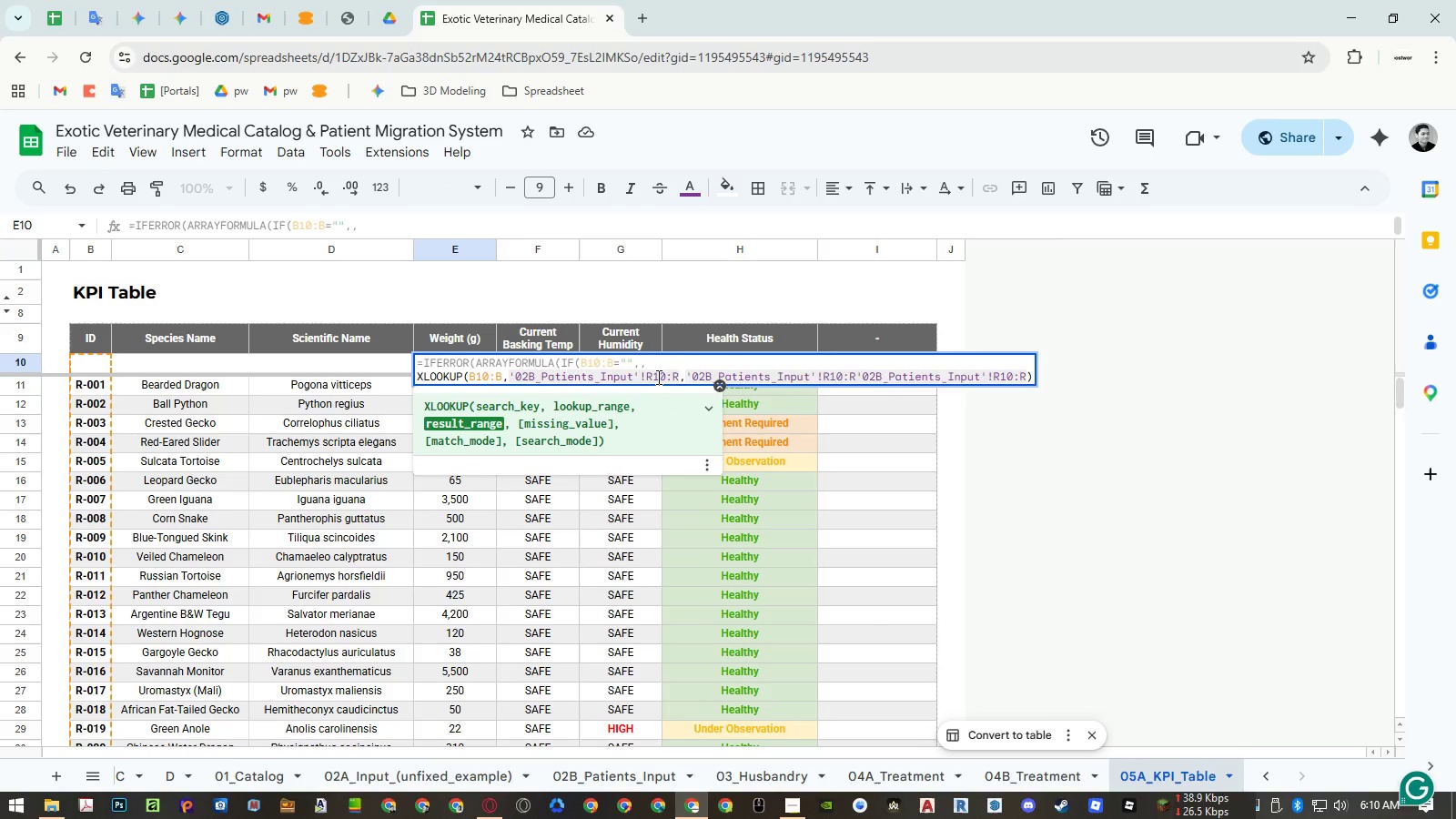 
key(Control+Z)
 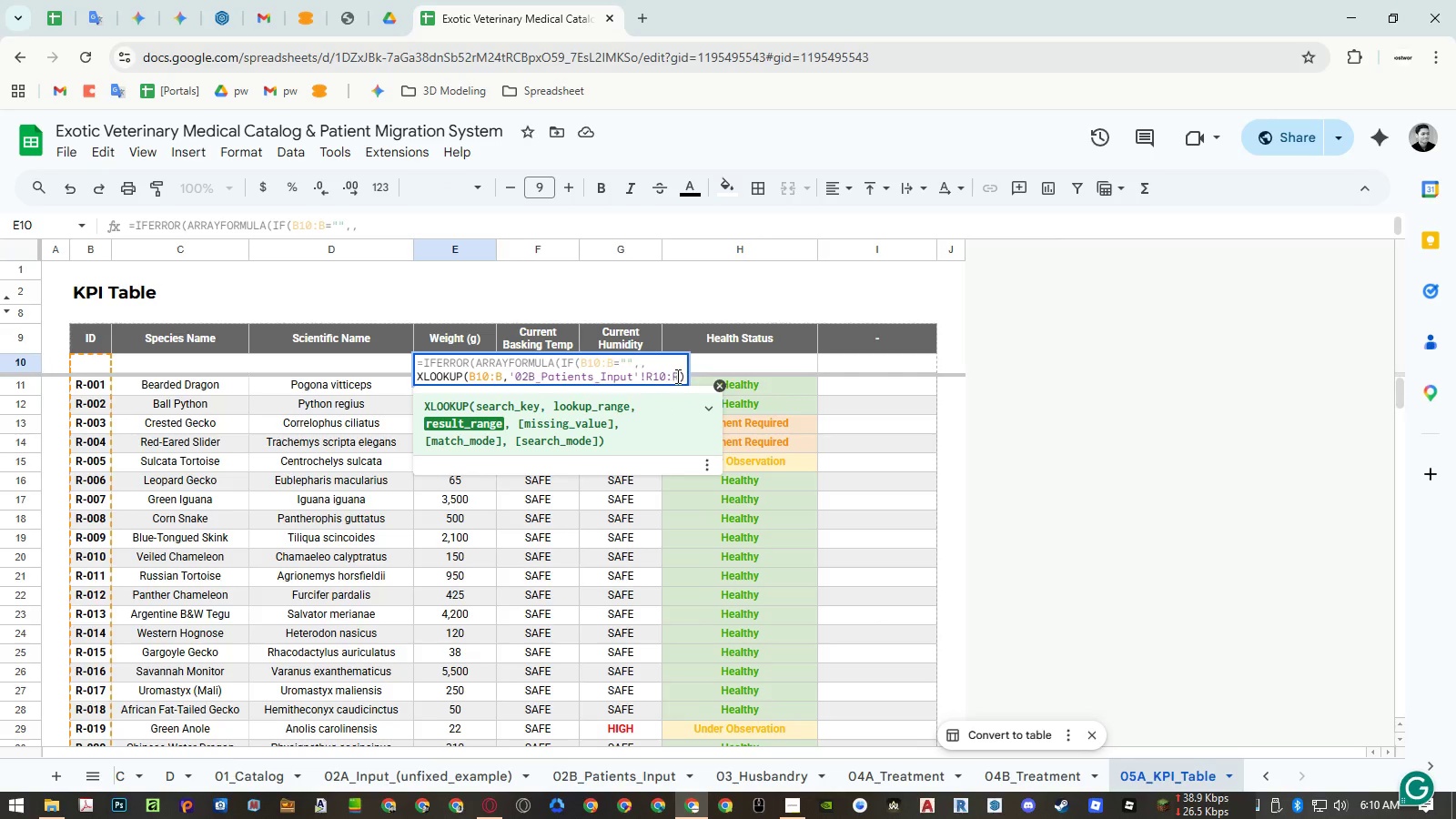 
left_click([678, 376])
 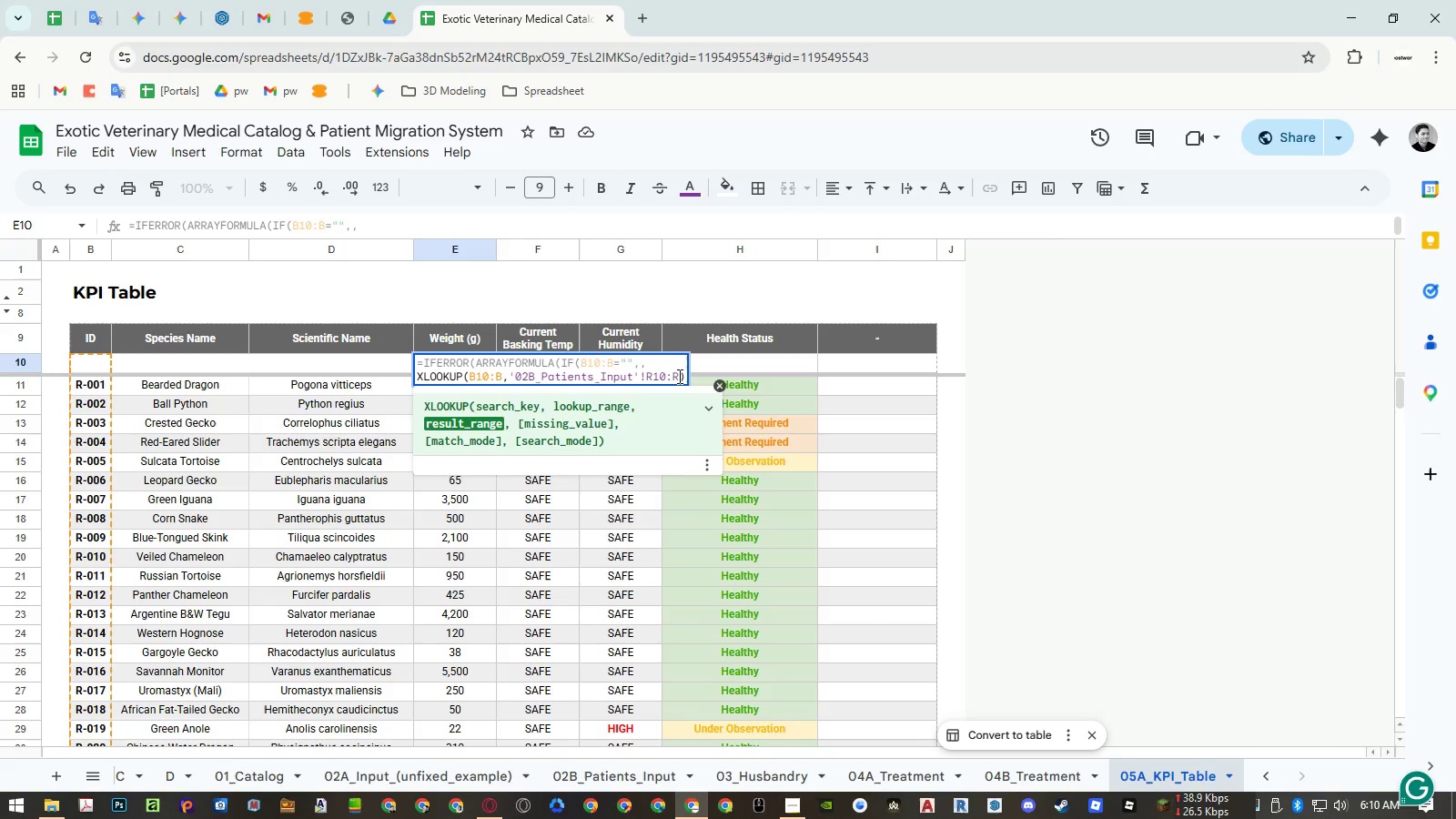 
key(Comma)
 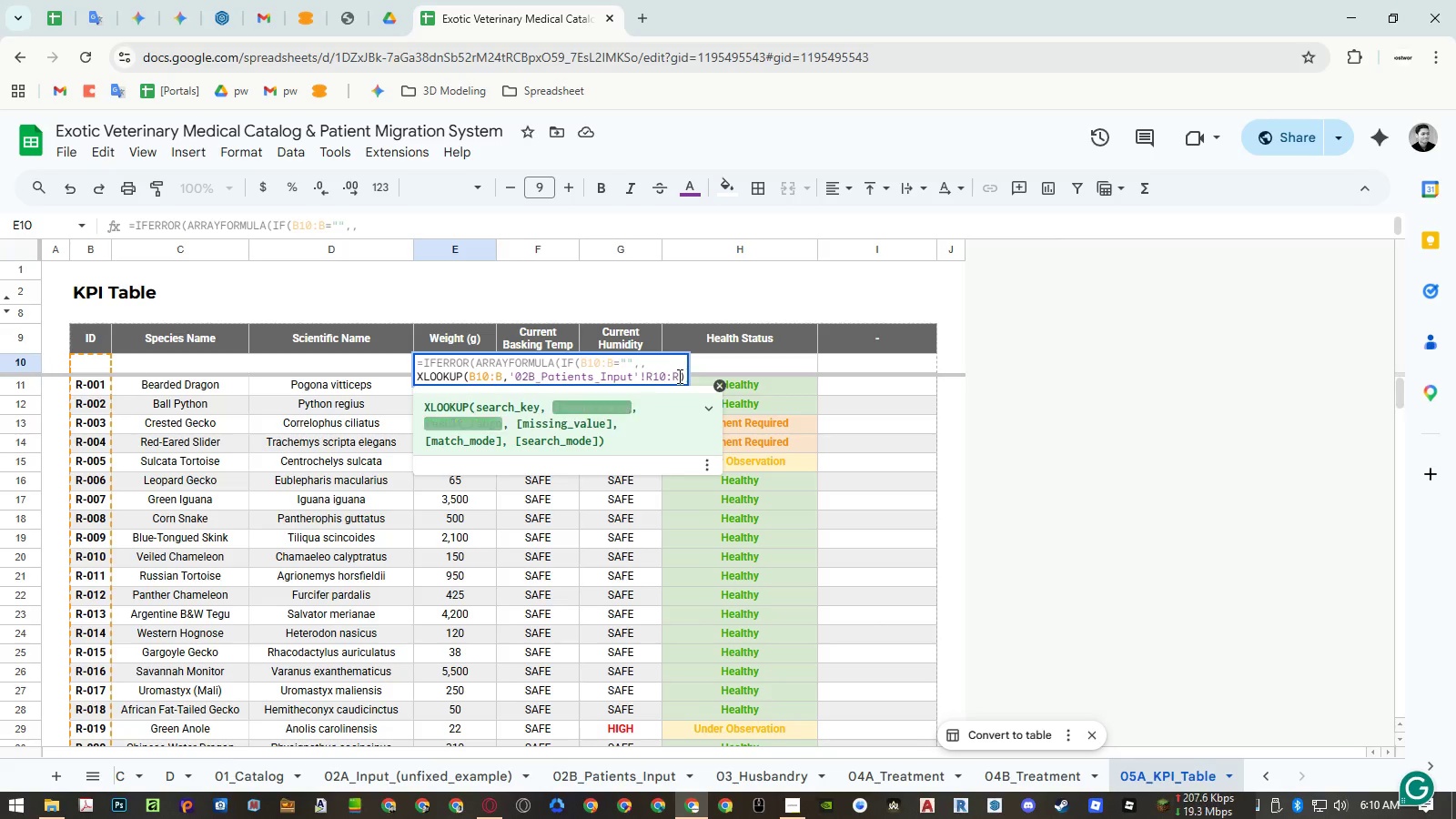 
key(Control+ControlLeft)
 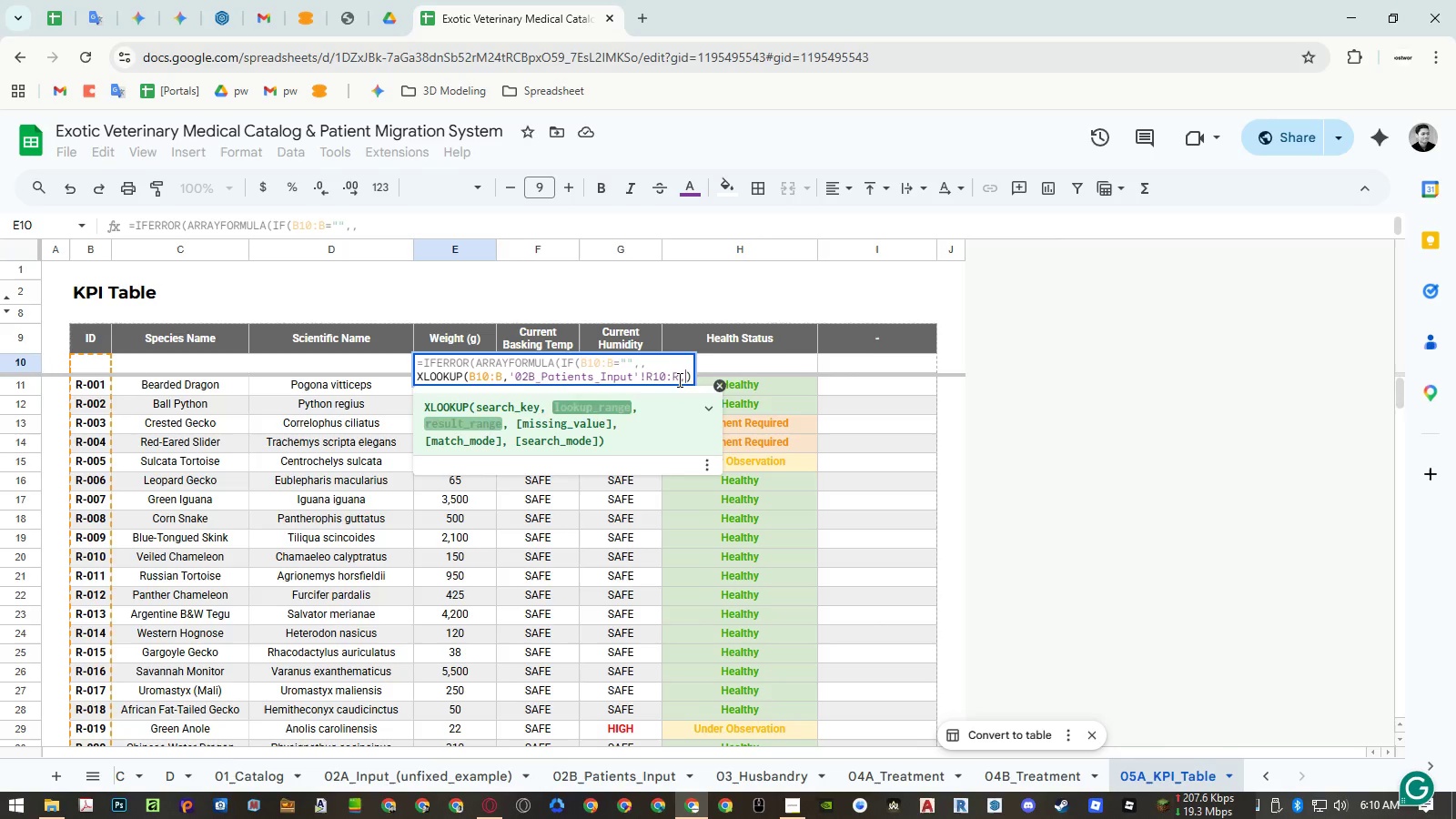 
key(Control+V)
 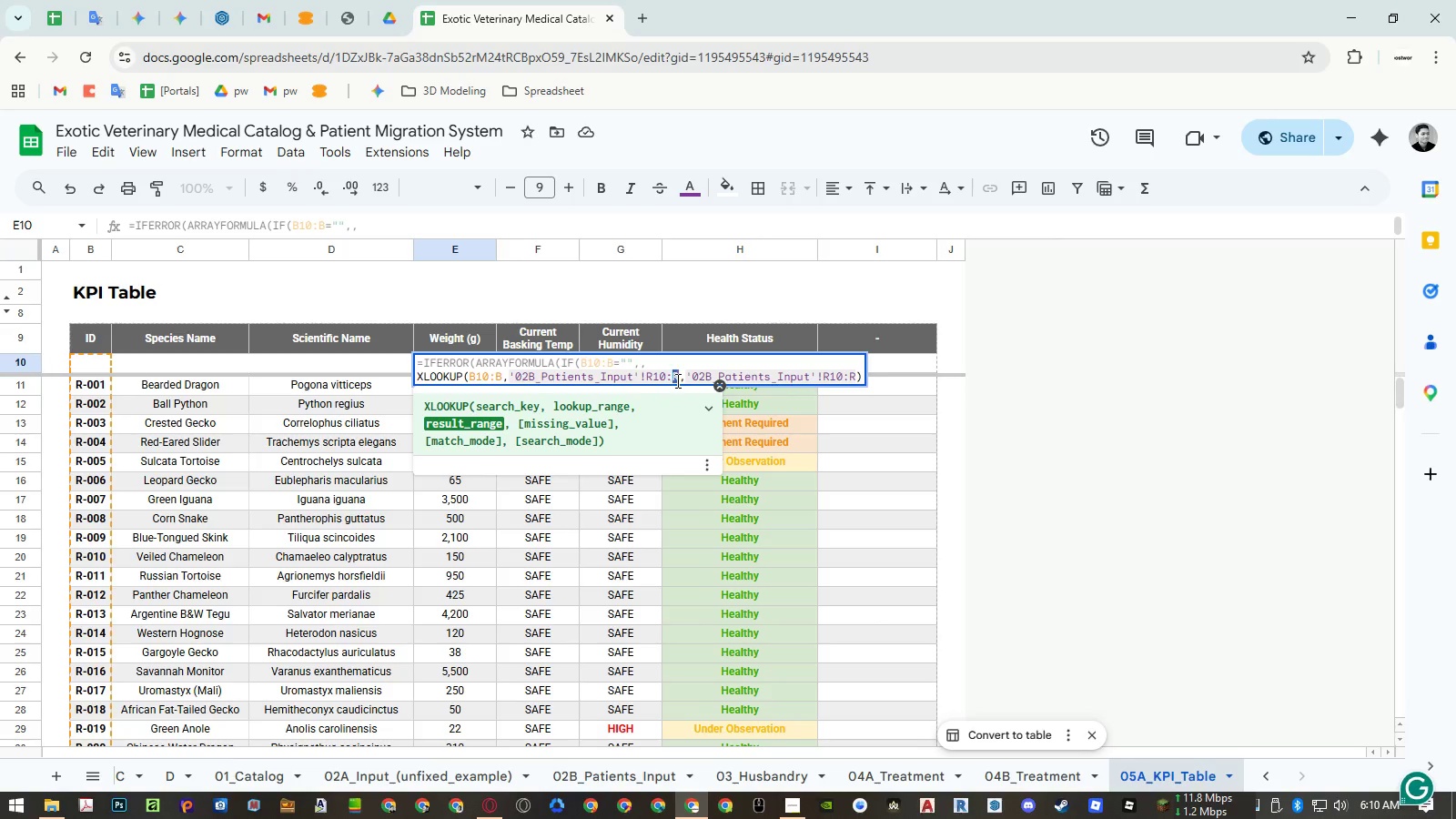 
key(Shift+J)
 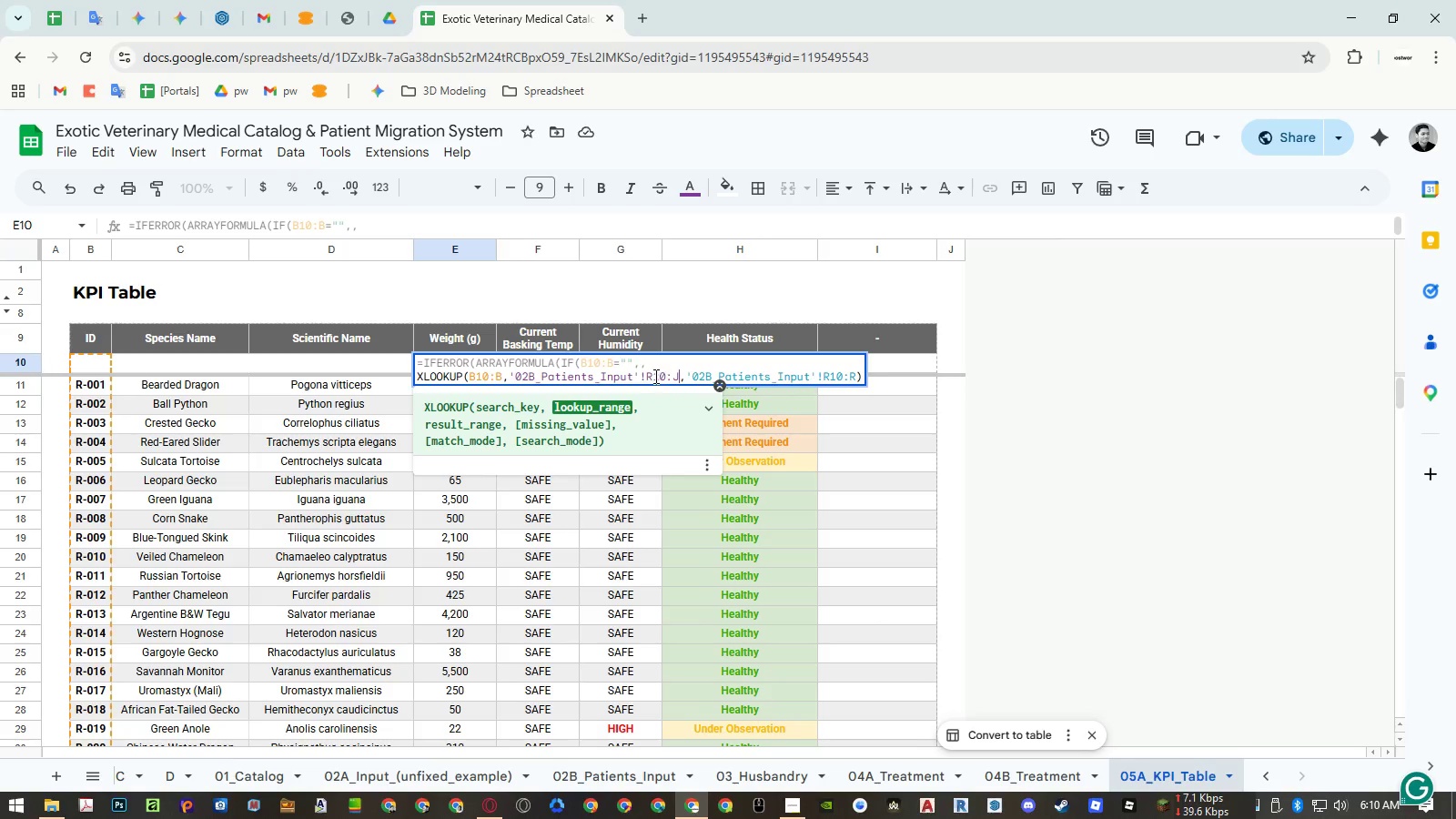 
left_click_drag(start_coordinate=[652, 375], to_coordinate=[648, 375])
 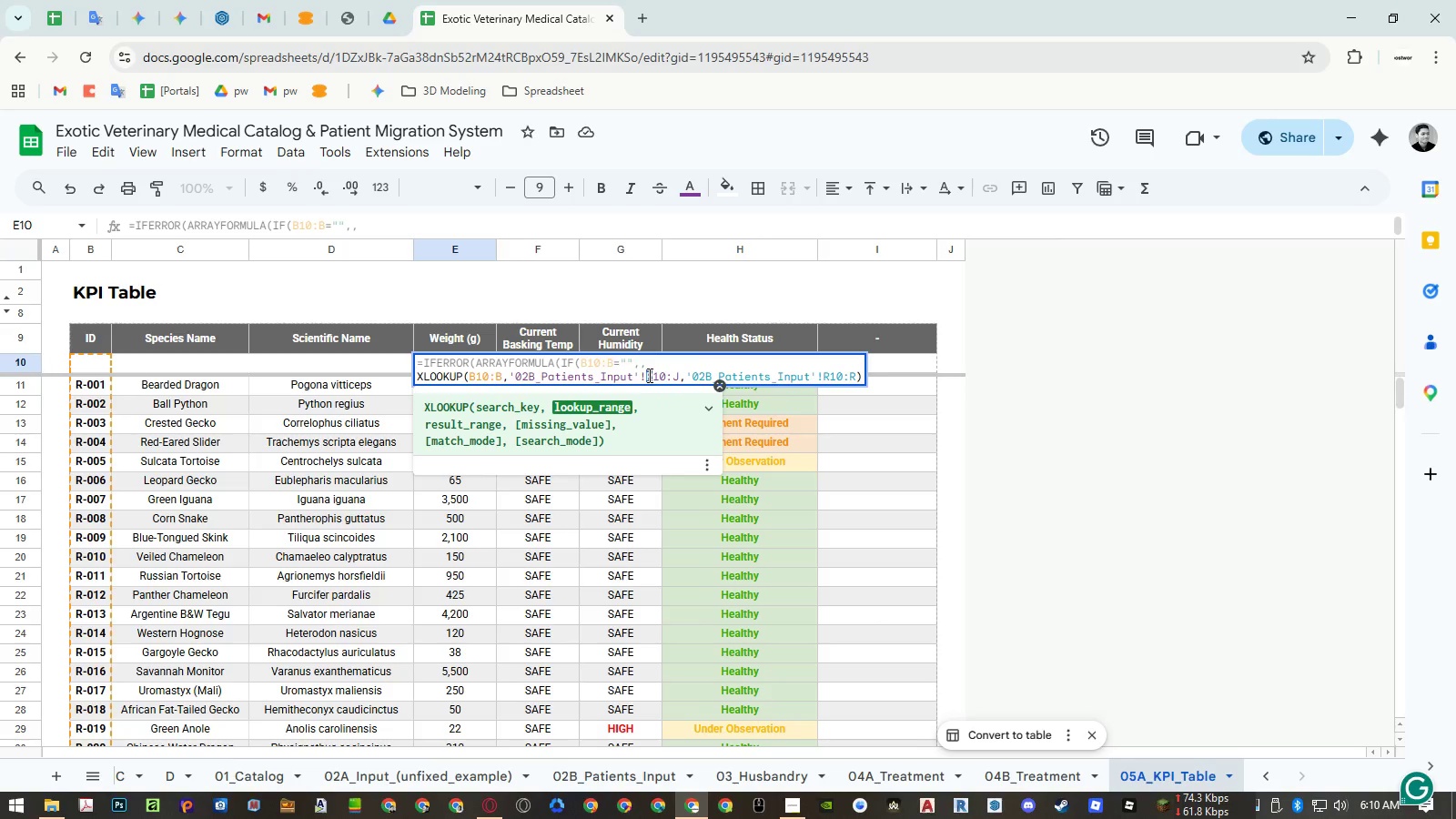 
key(Shift+ShiftLeft)
 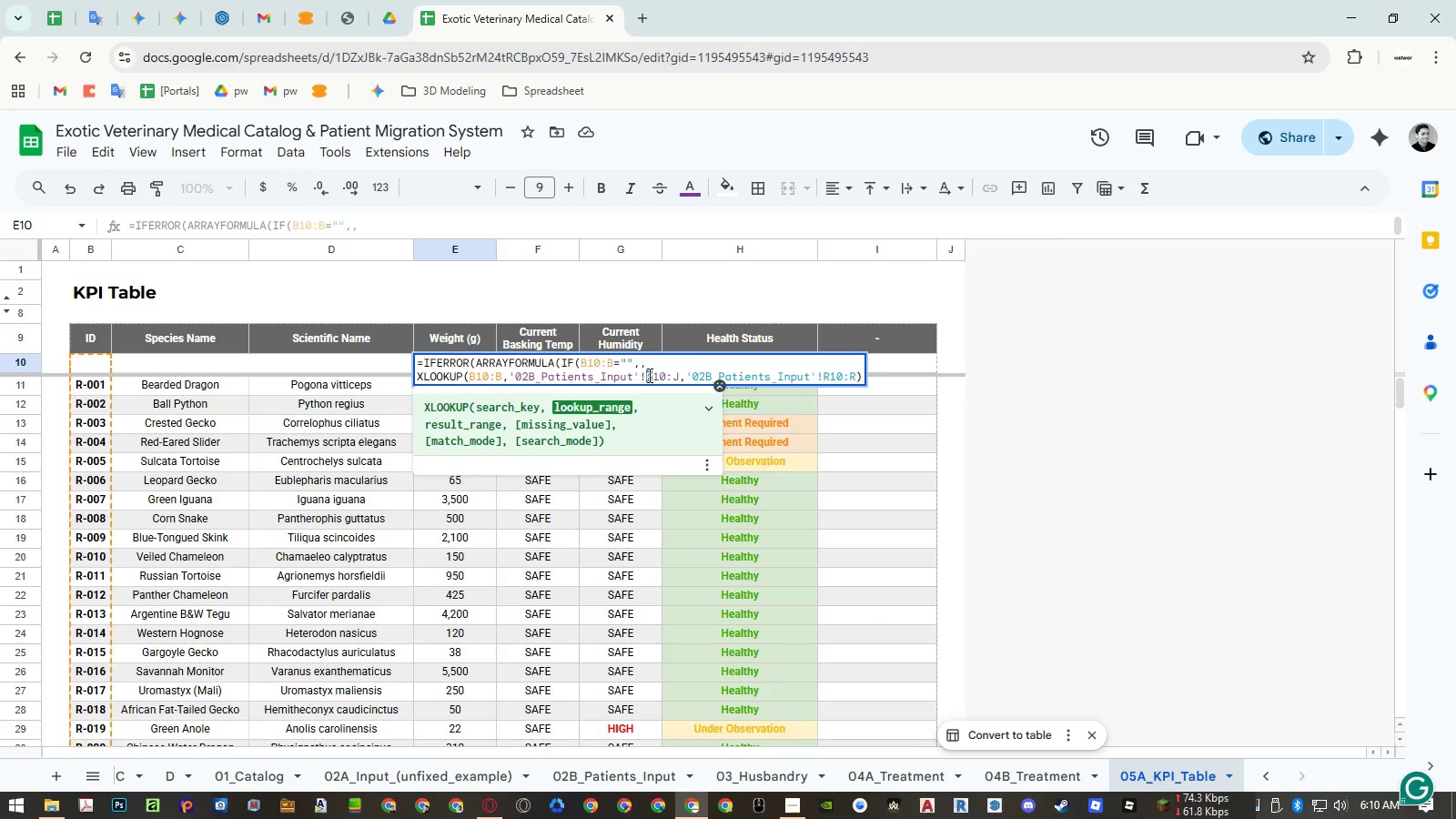 
key(Shift+J)
 